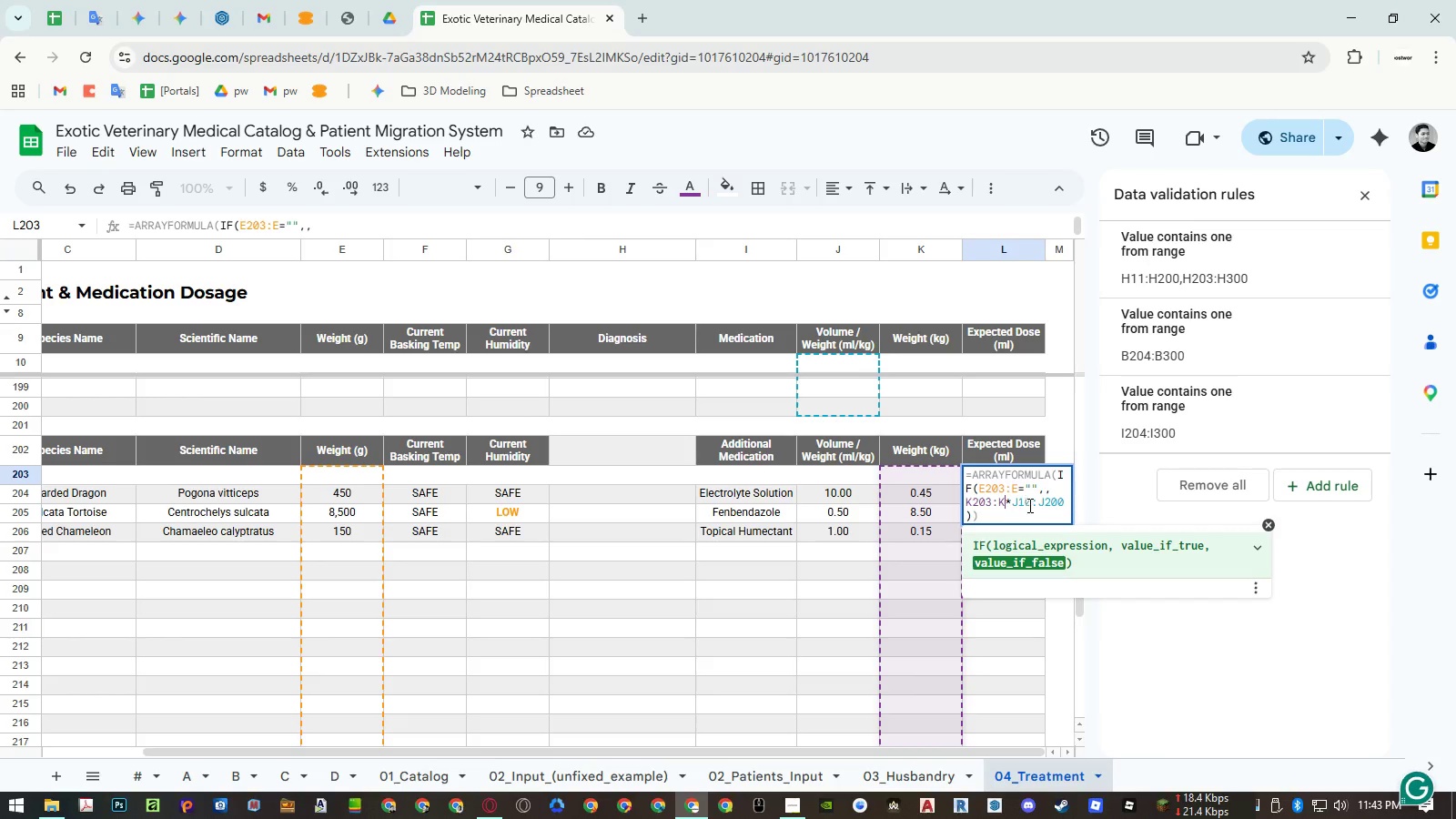 
left_click([1030, 506])
 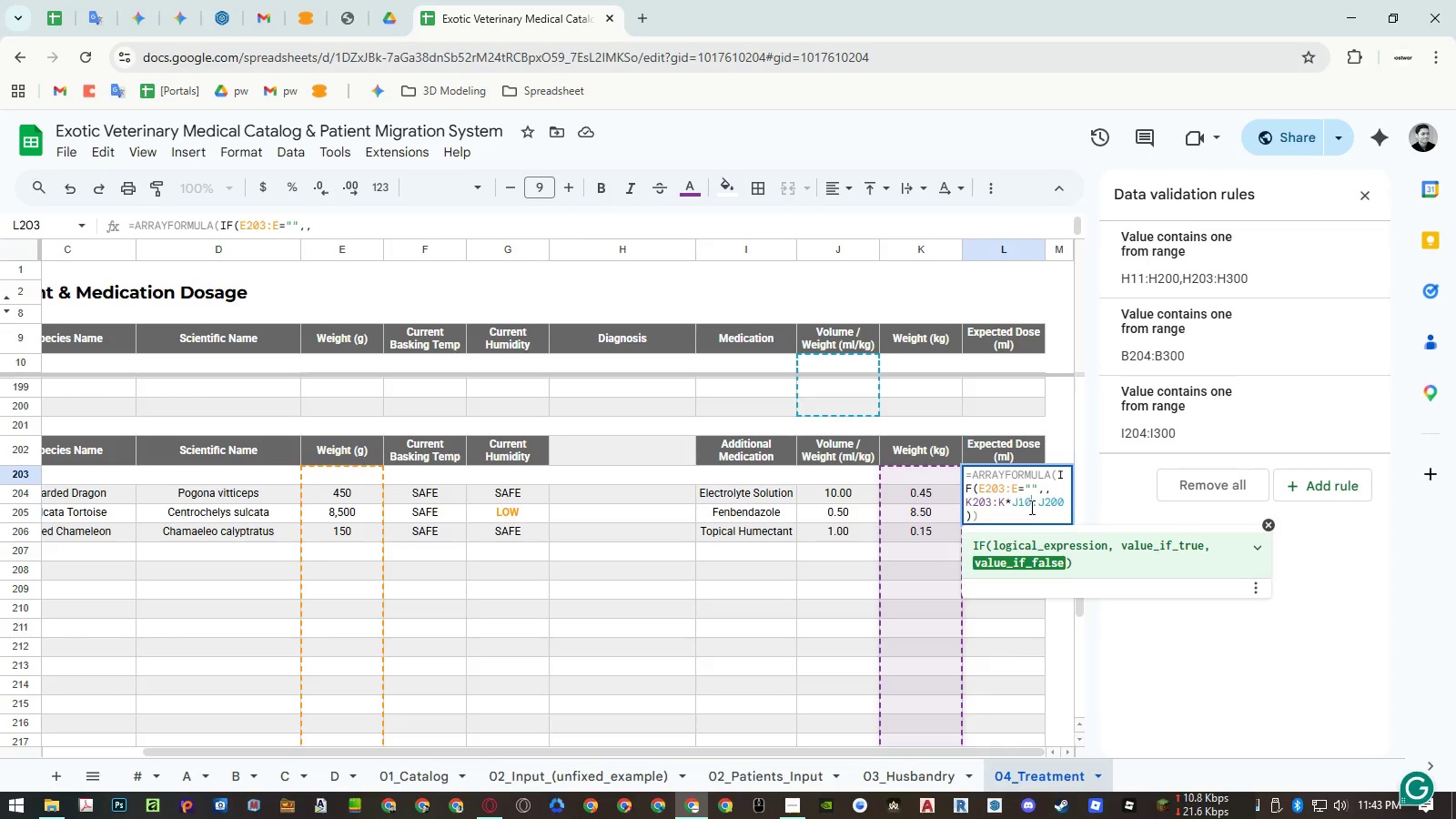 
key(Backspace)
 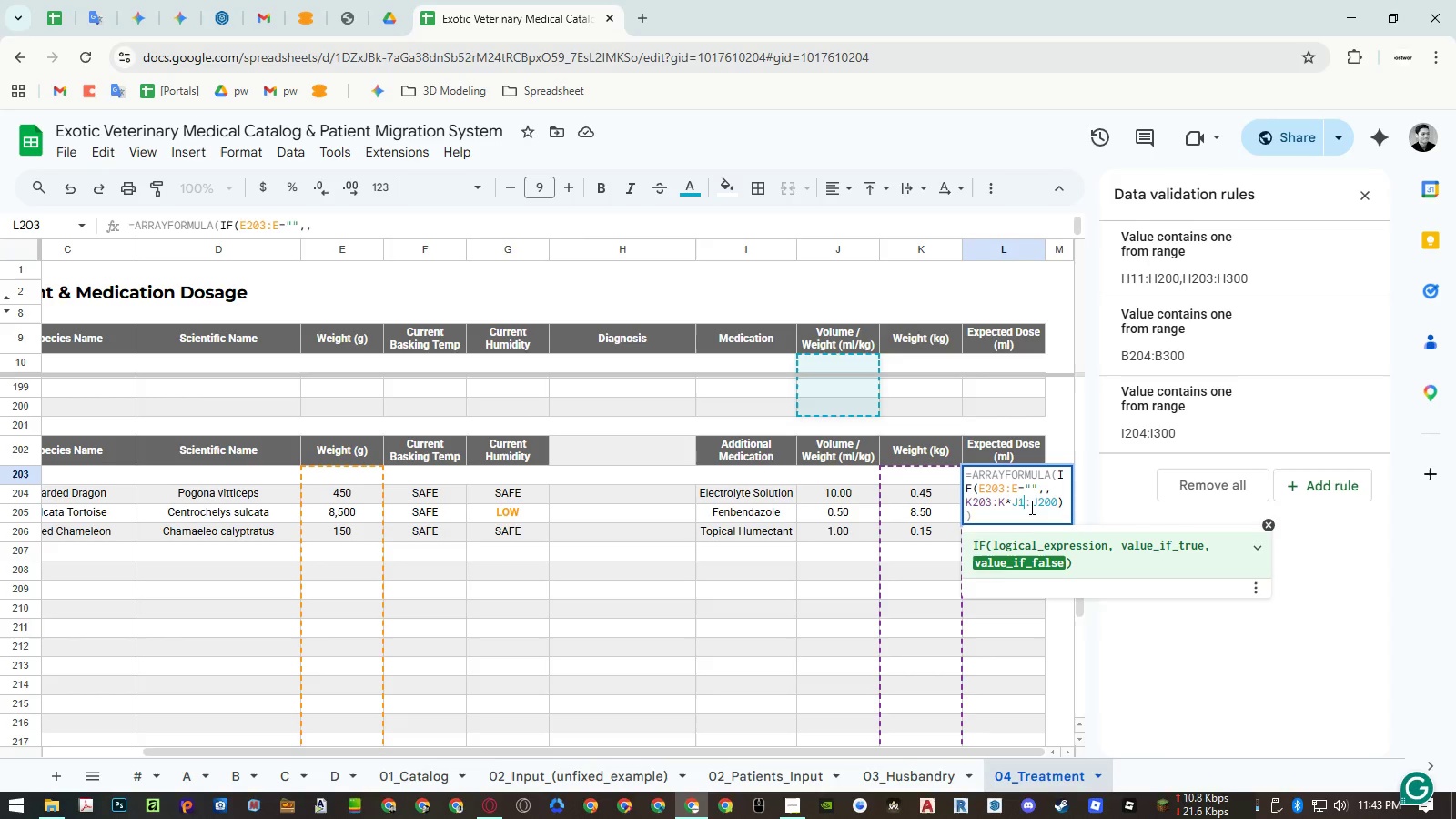 
key(Backspace)
 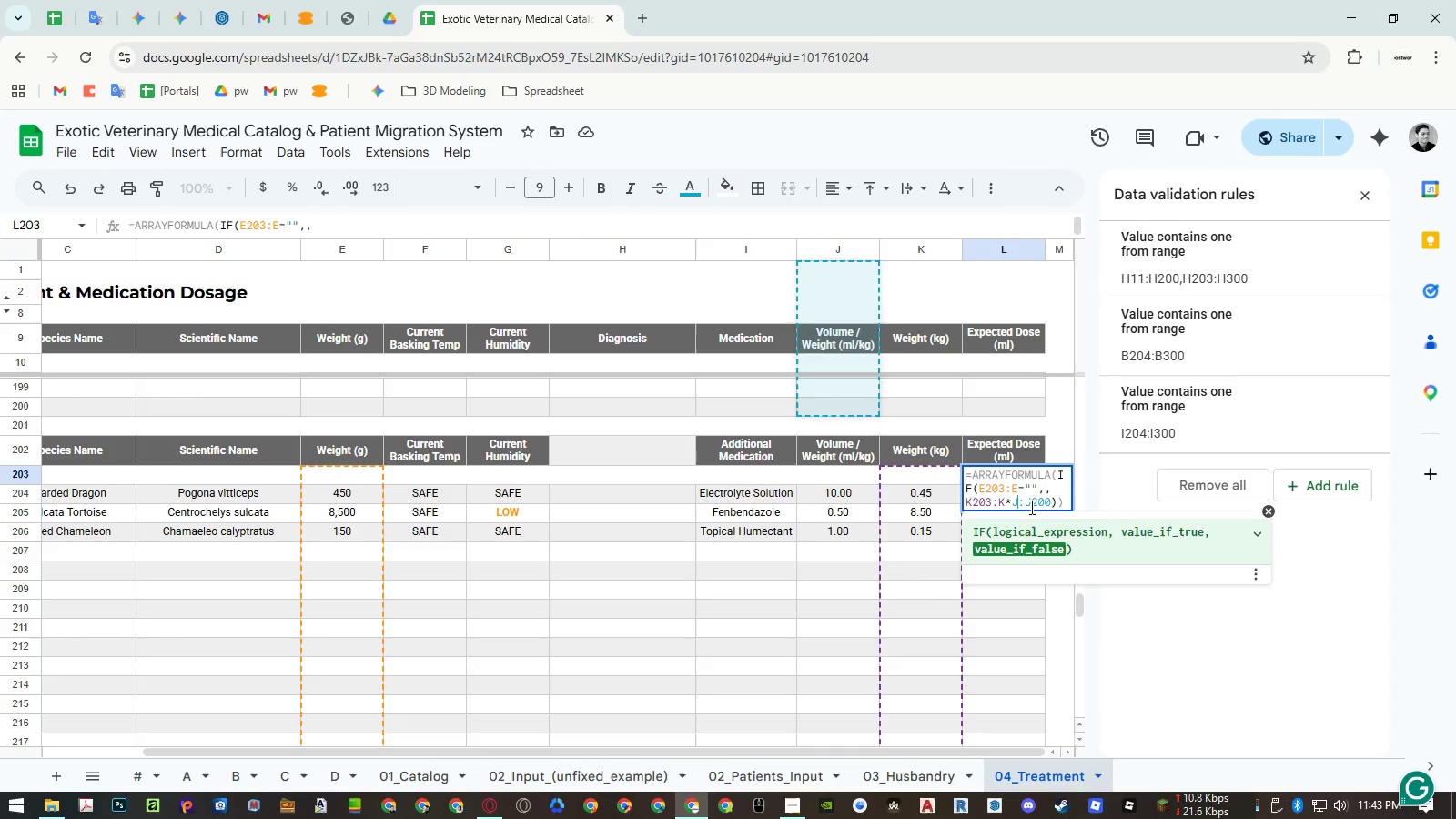 
key(Control+ControlLeft)
 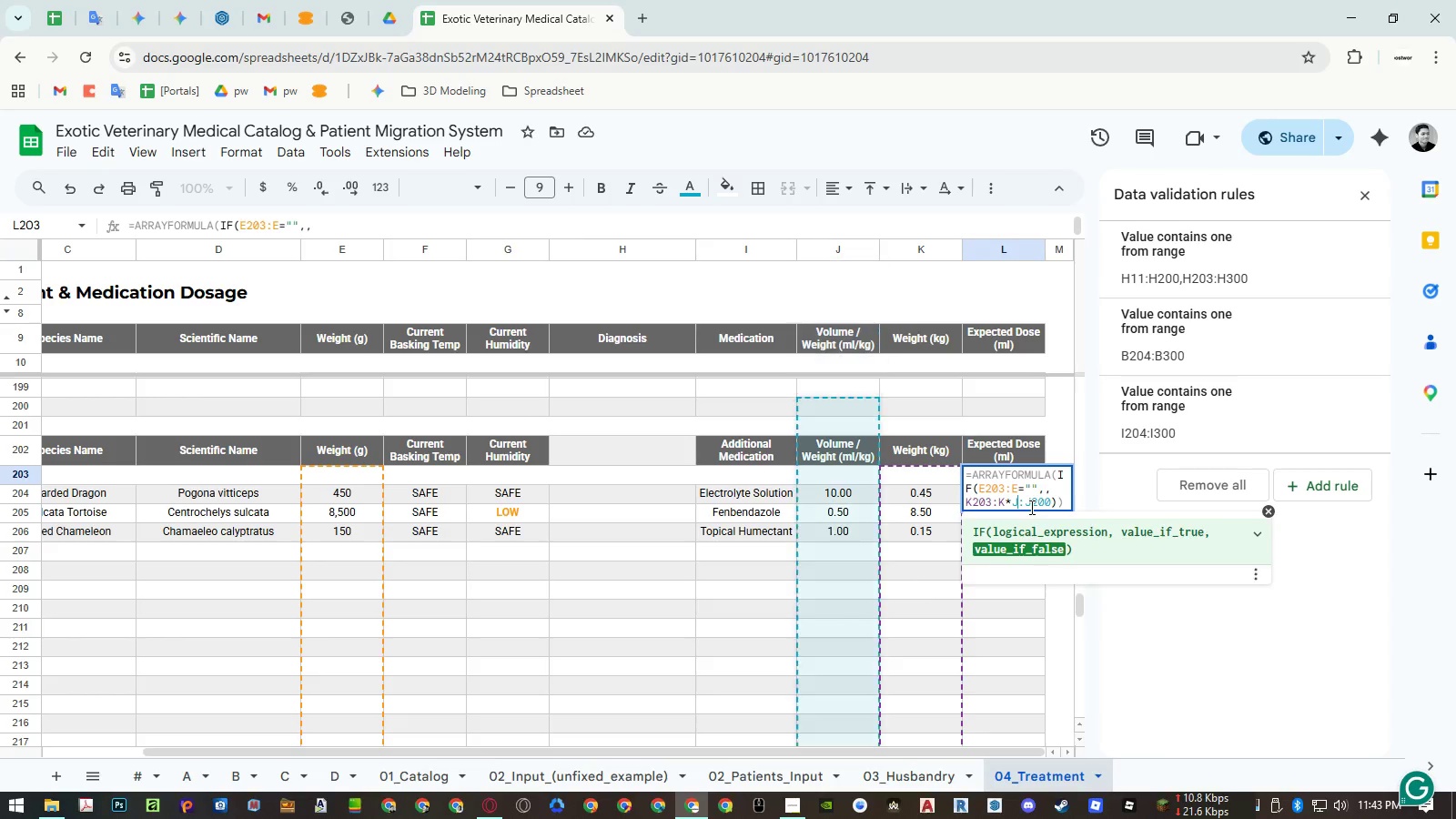 
key(Control+V)
 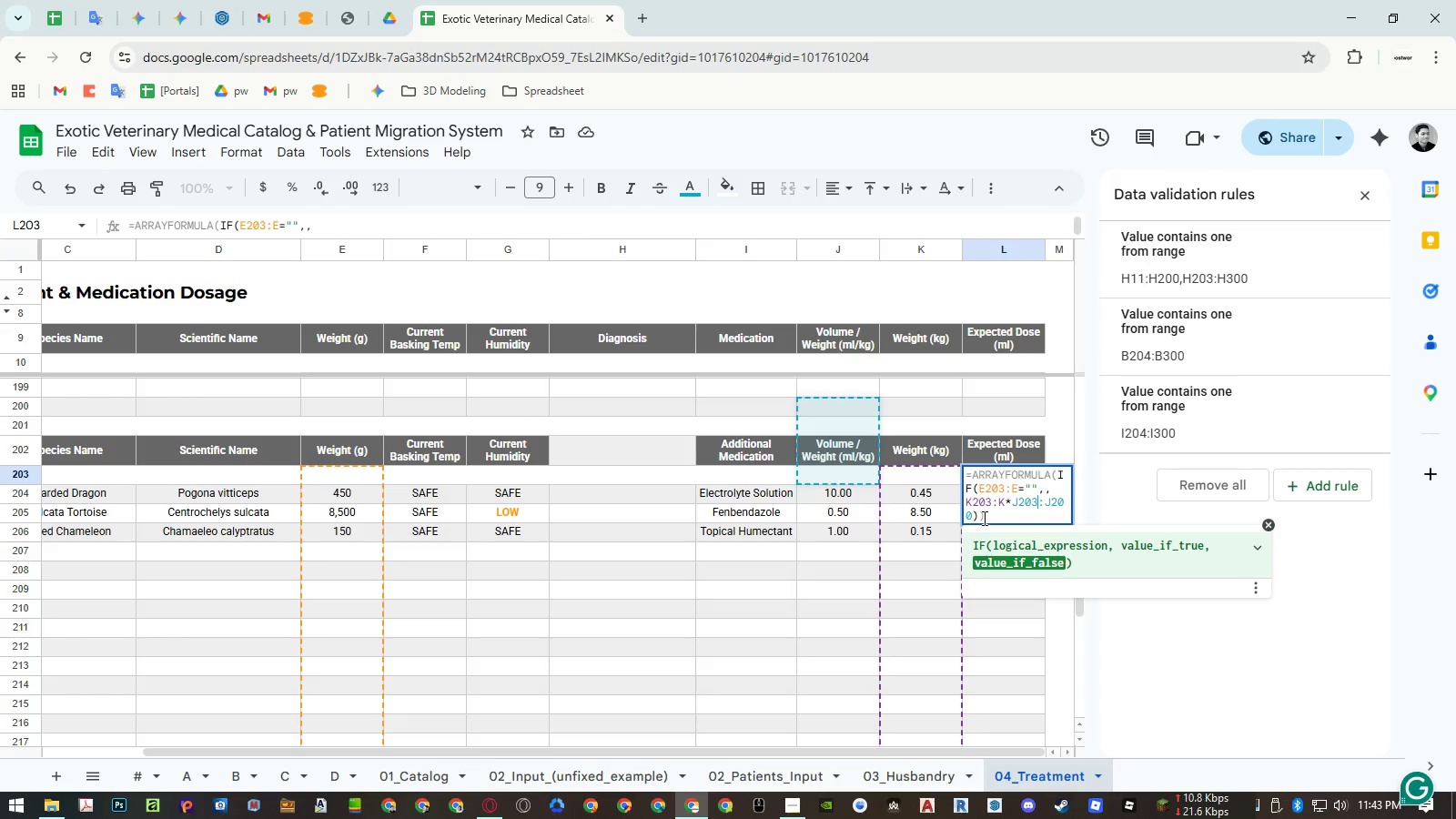 
left_click([971, 512])
 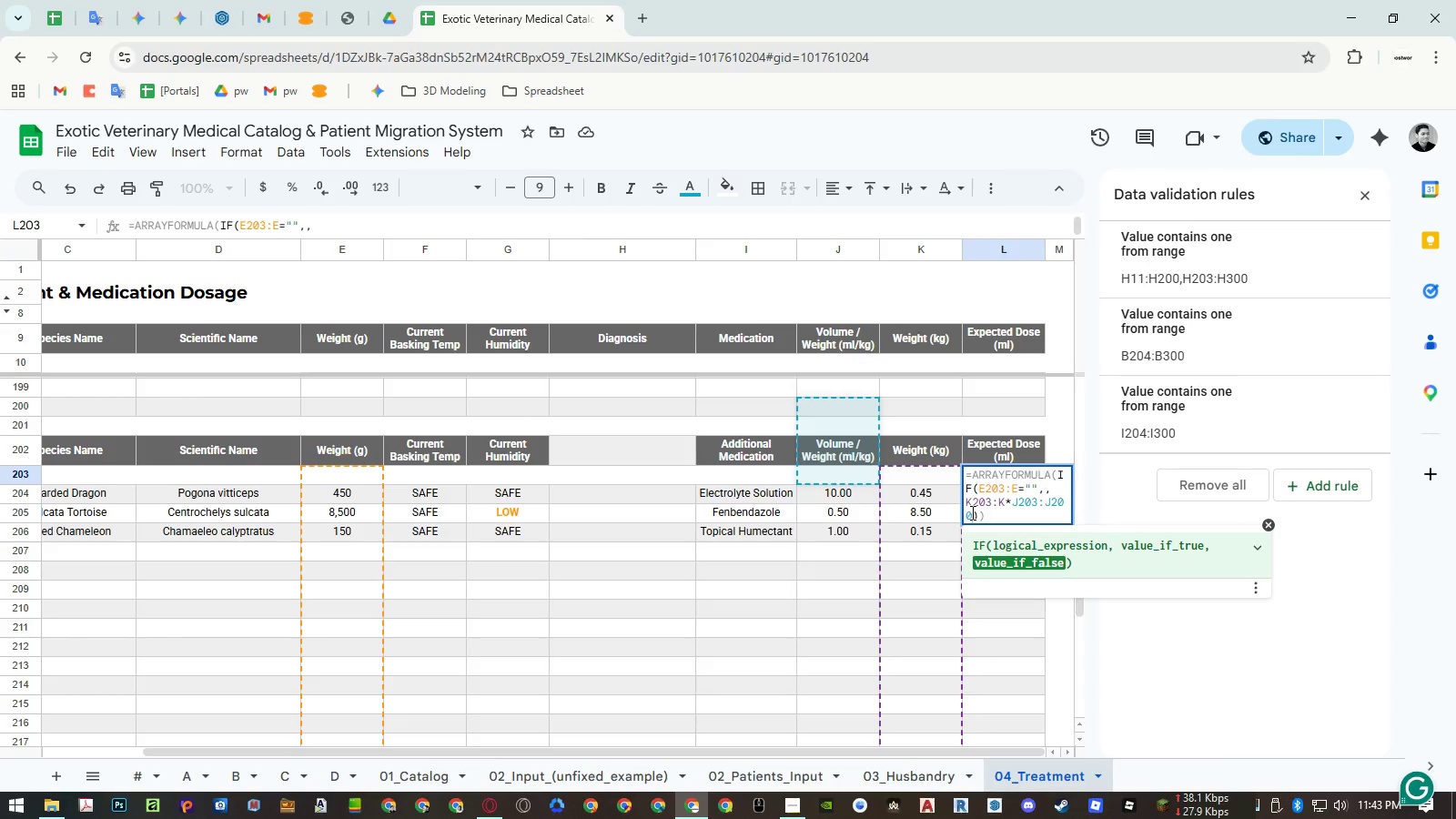 
key(Backspace)
 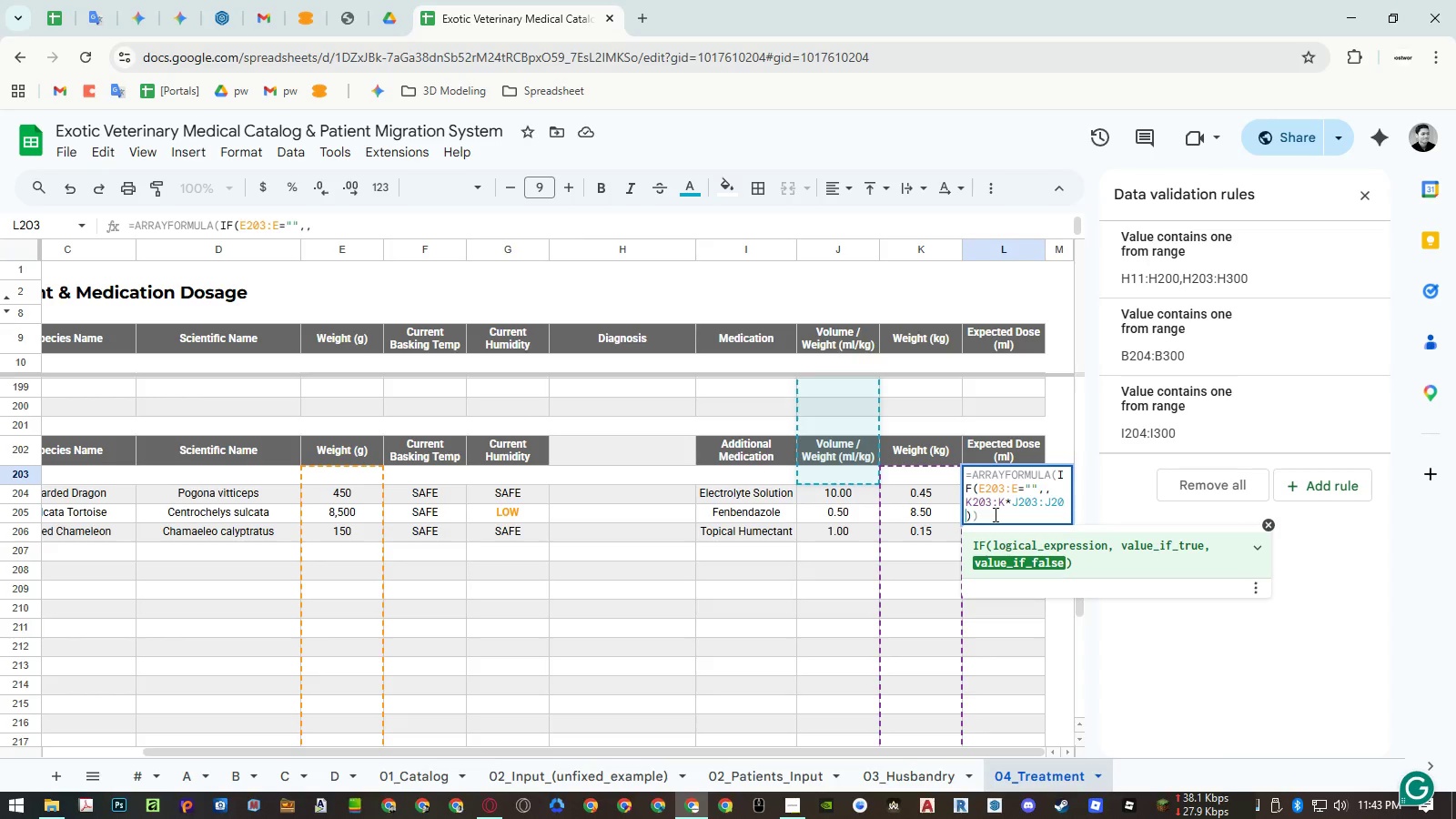 
key(Backspace)
 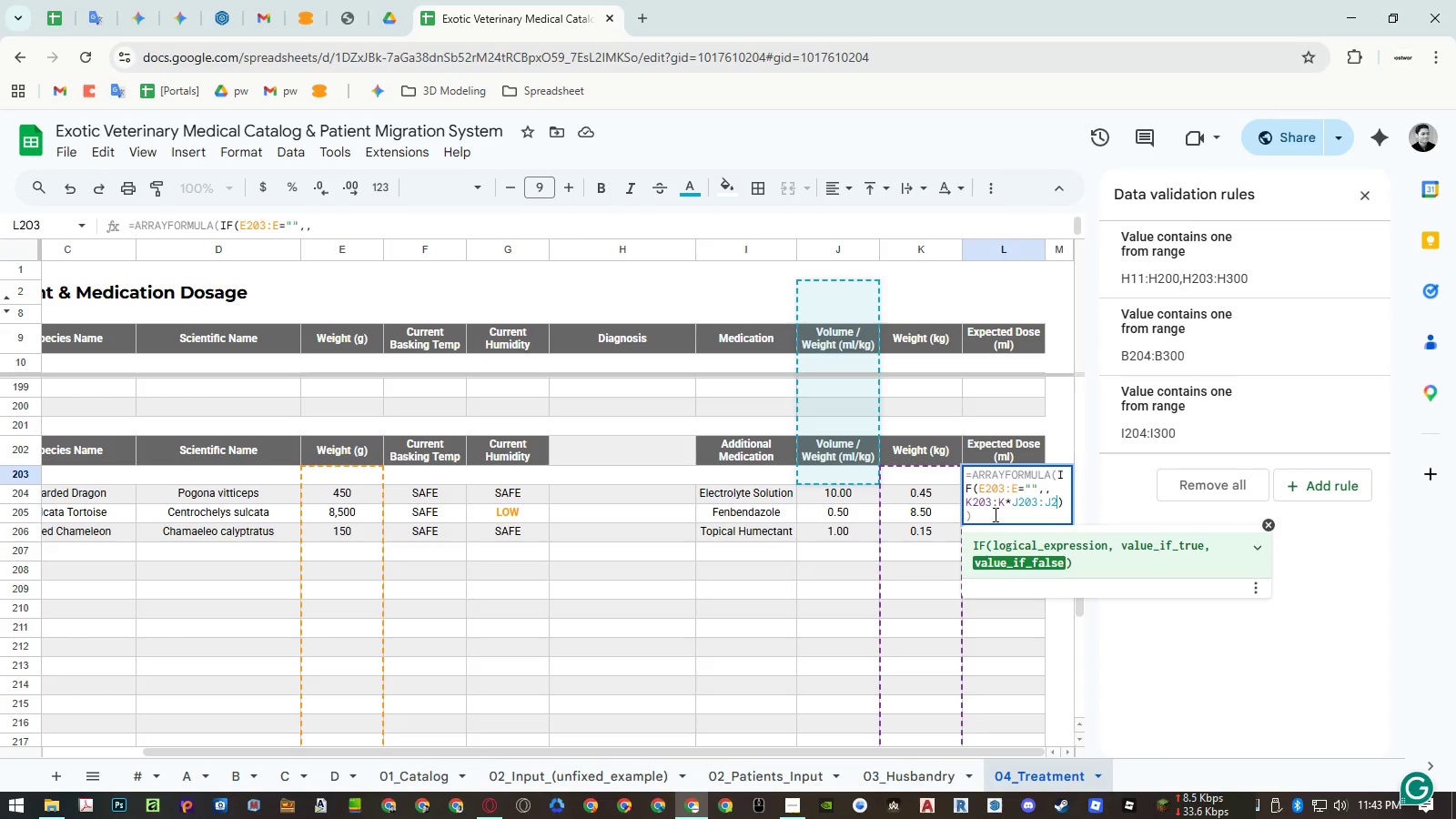 
key(Backspace)
 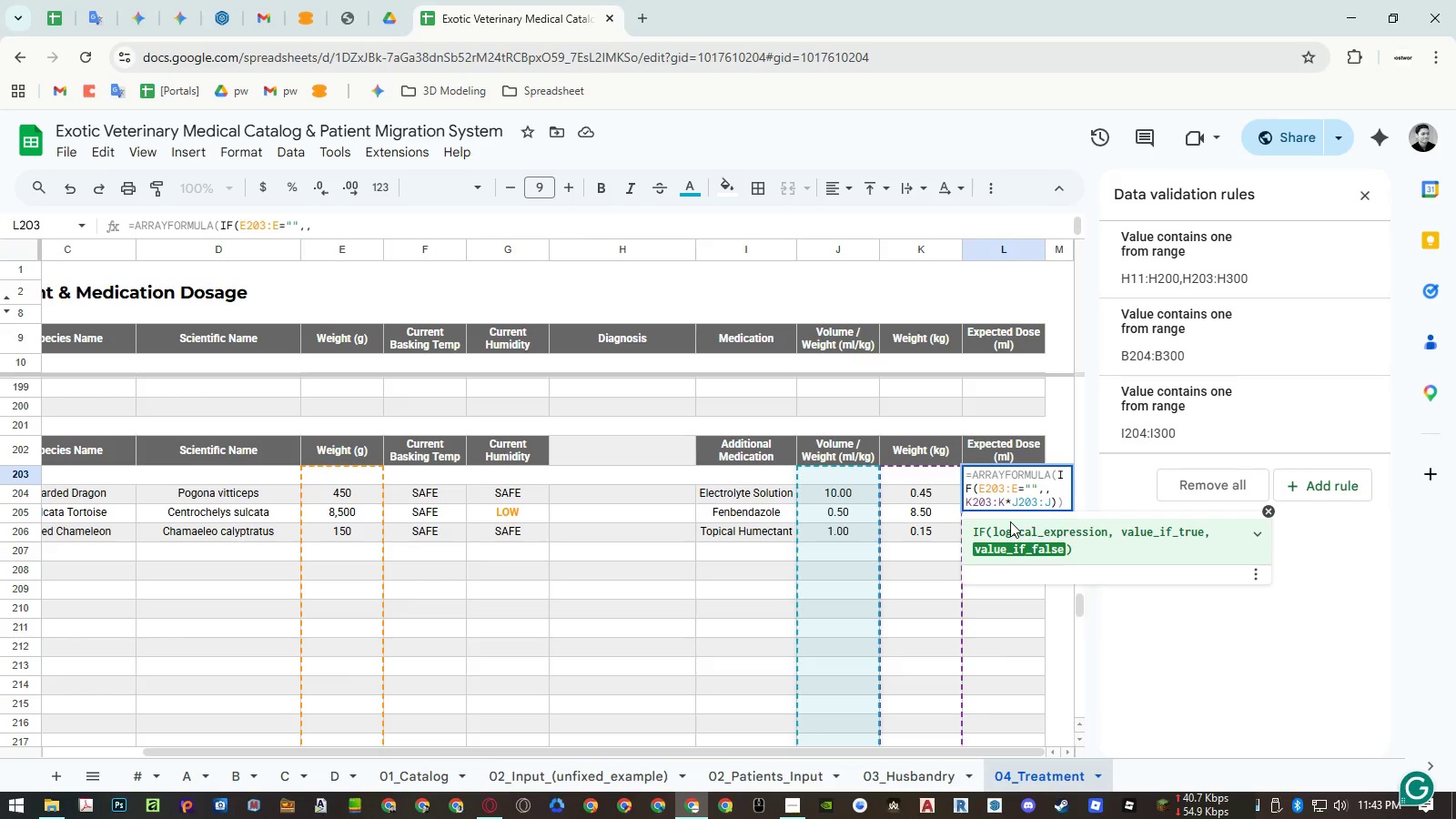 
key(Enter)
 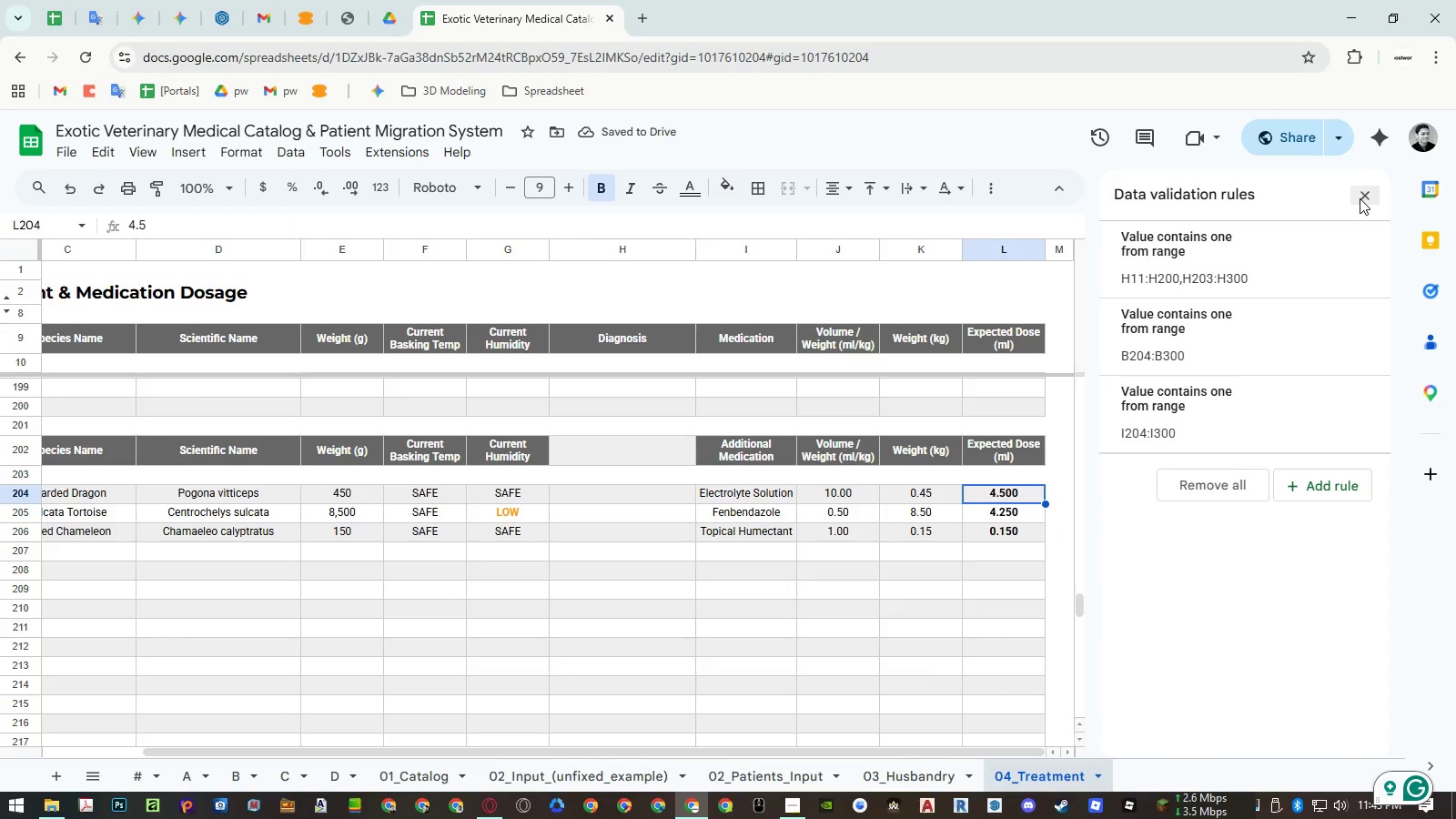 
left_click([1360, 198])
 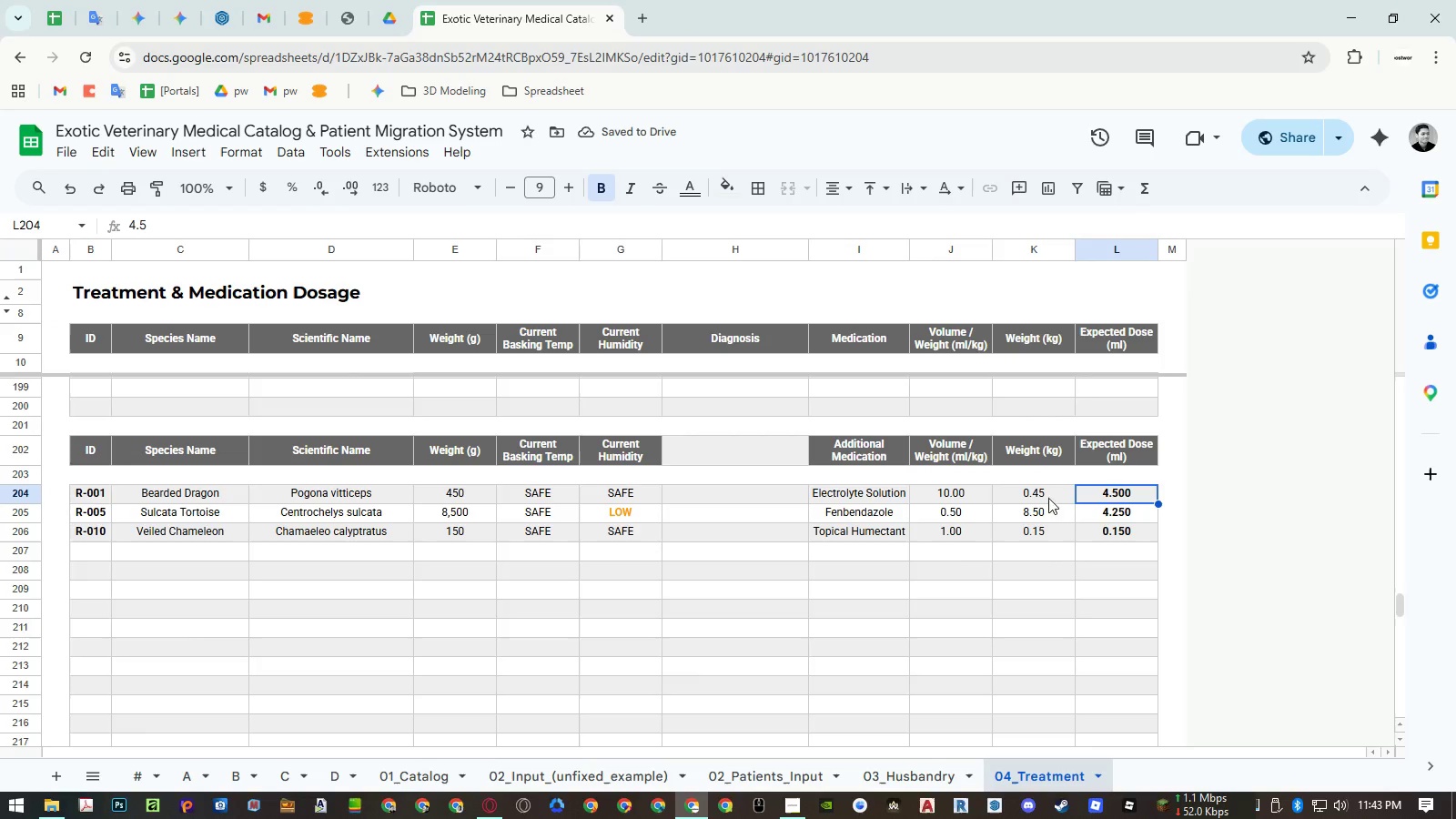 
left_click([948, 540])
 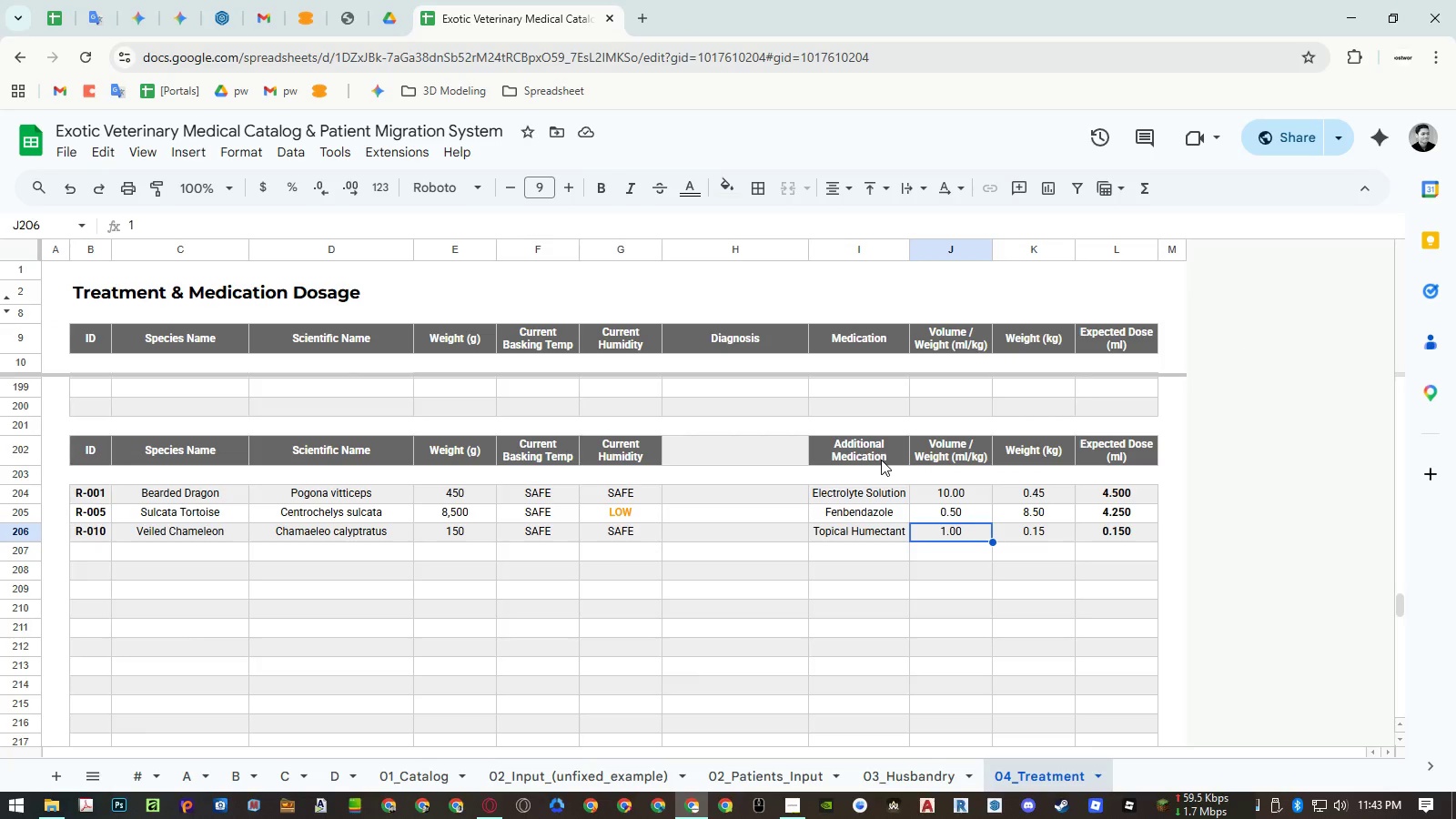 
double_click([881, 460])
 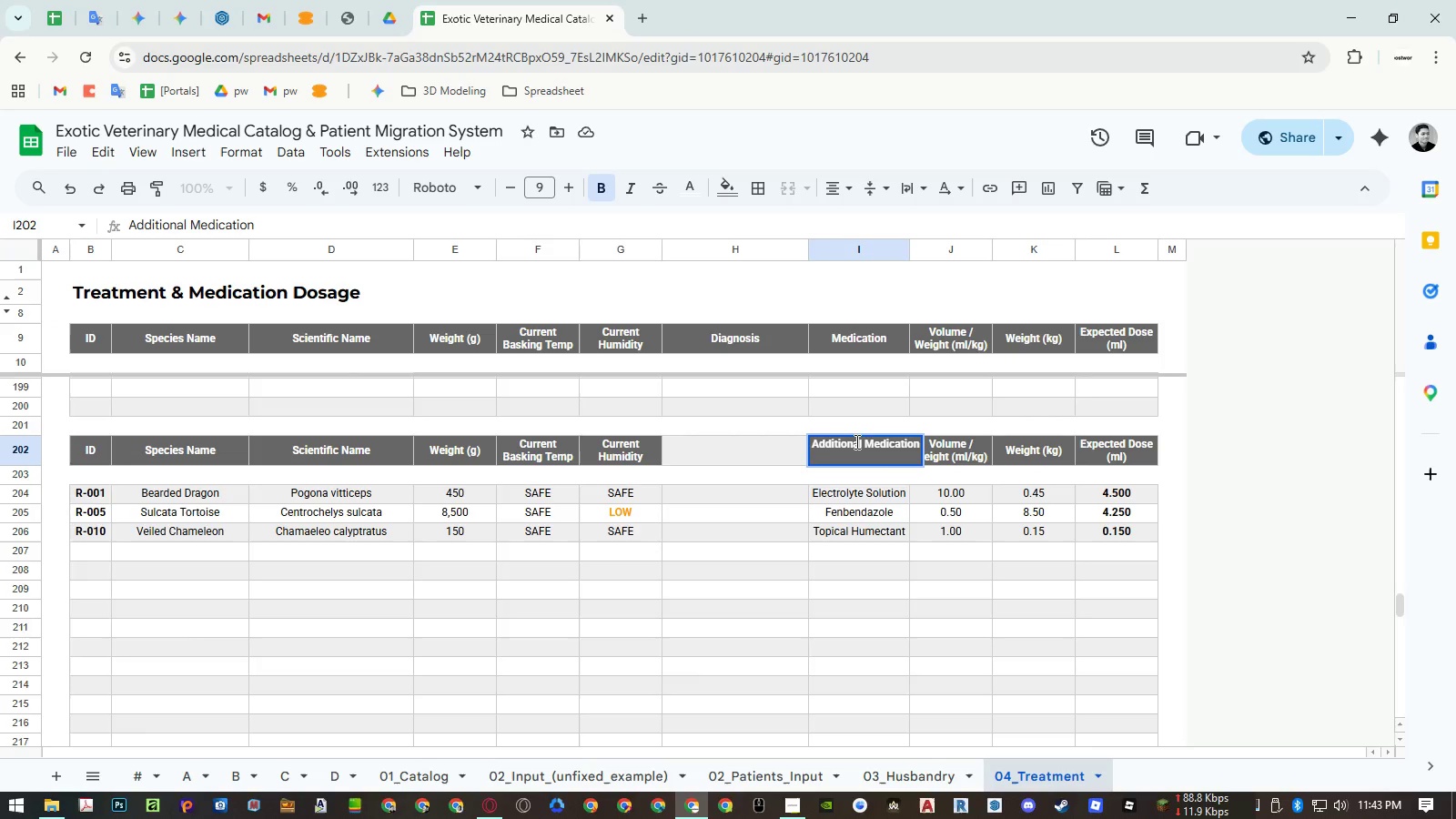 
left_click([855, 440])
 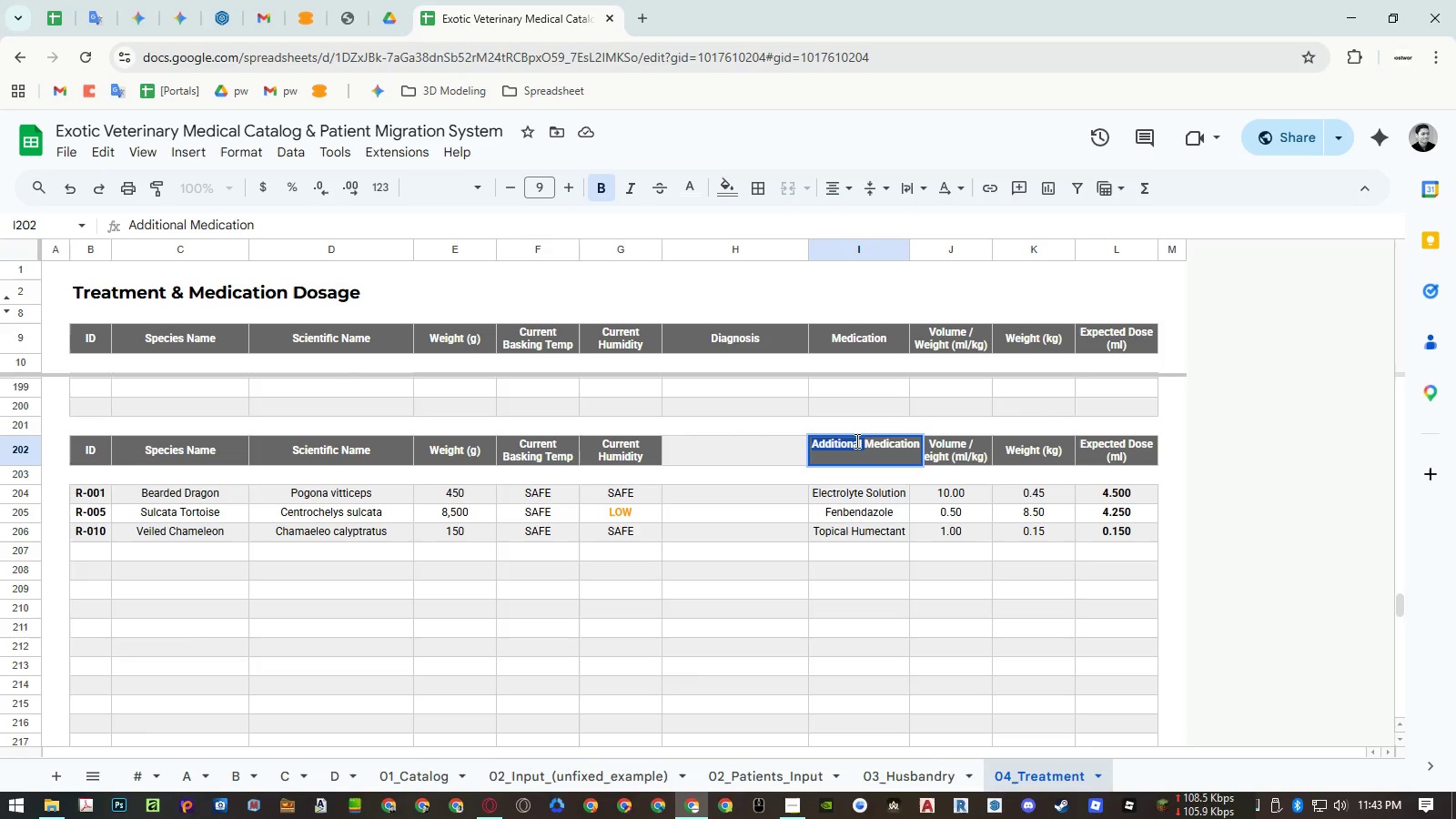 
left_click_drag(start_coordinate=[855, 440], to_coordinate=[847, 441])
 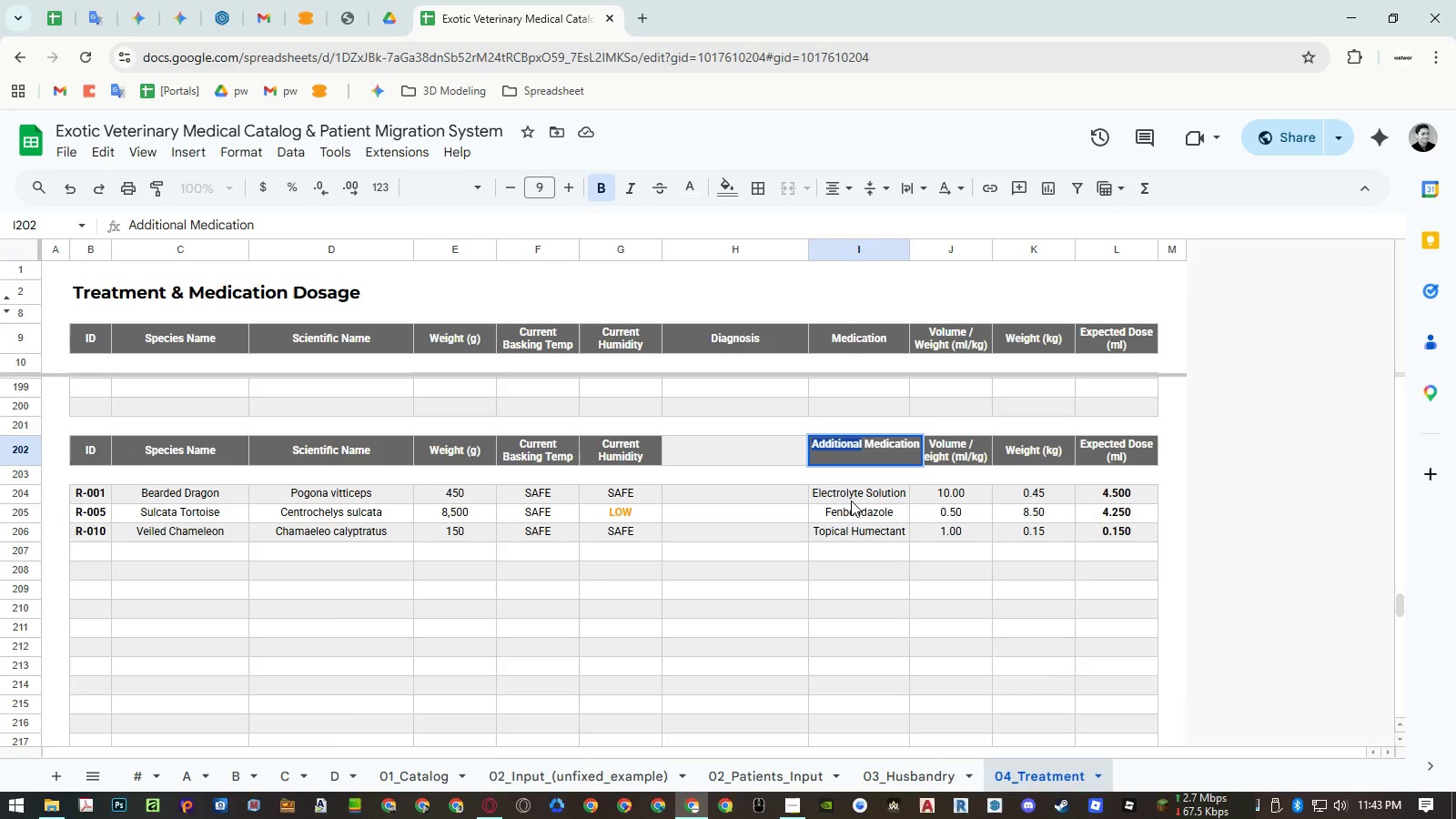 
key(Escape)
 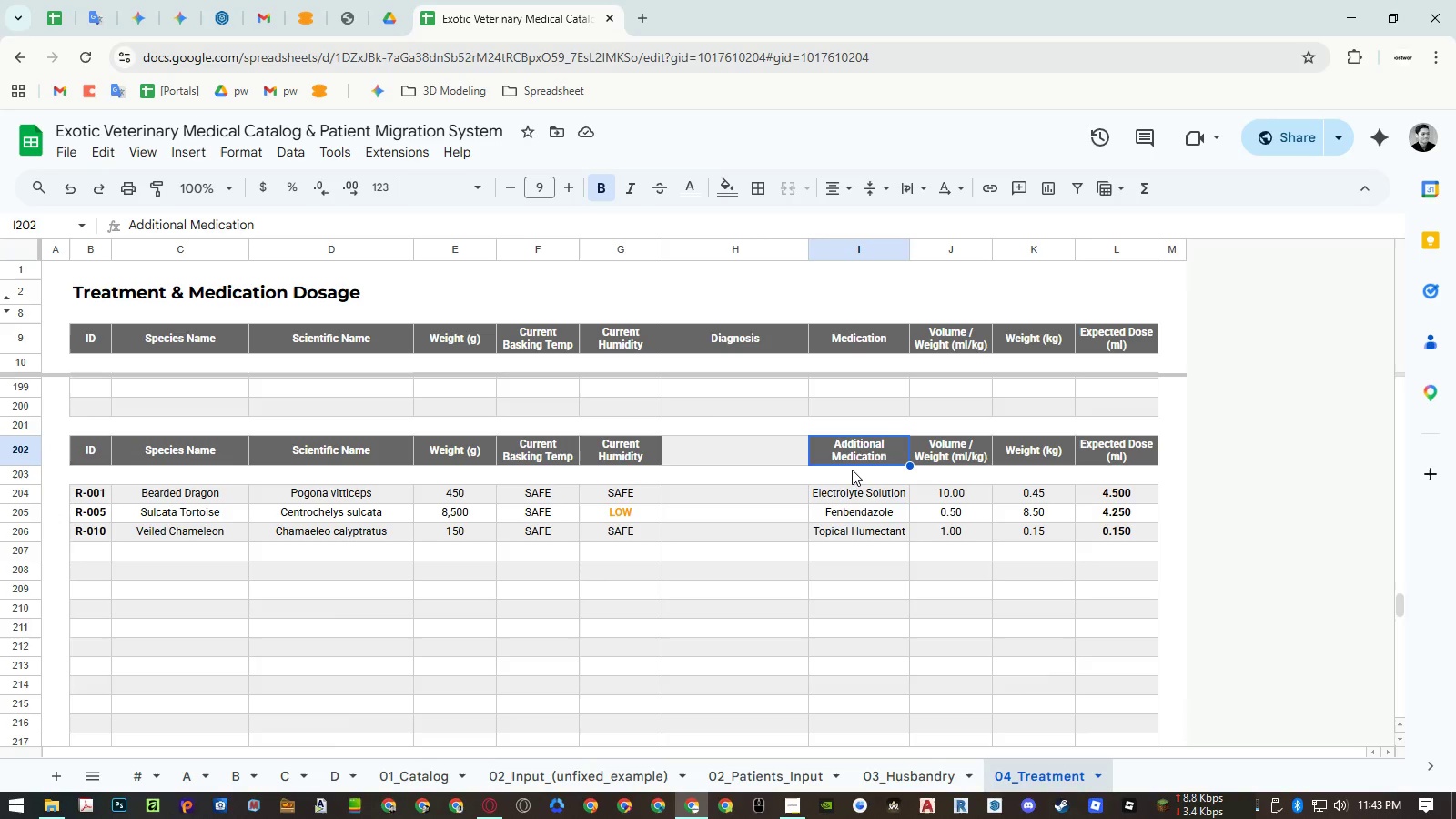 
left_click([854, 450])
 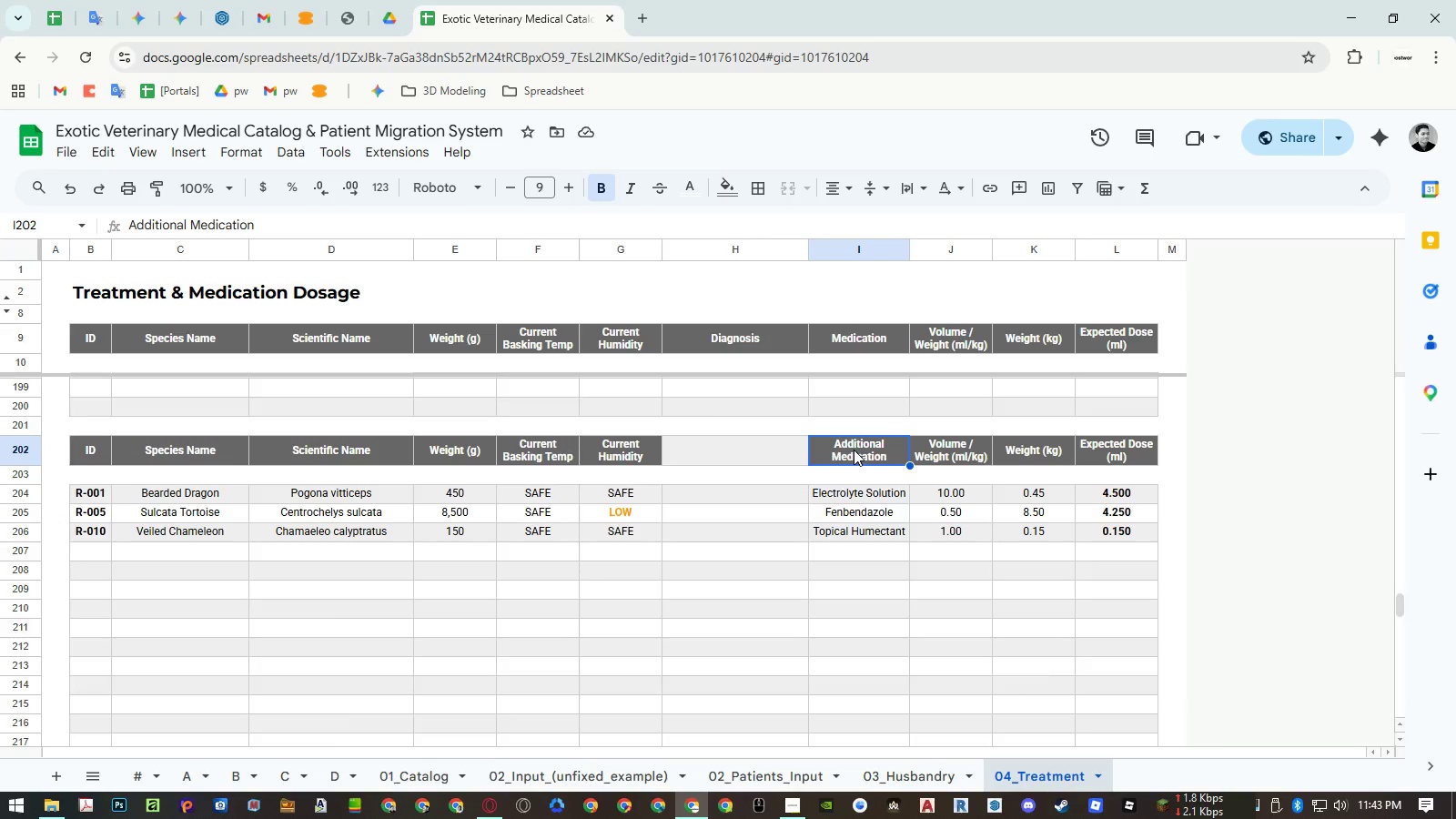 
double_click([854, 450])
 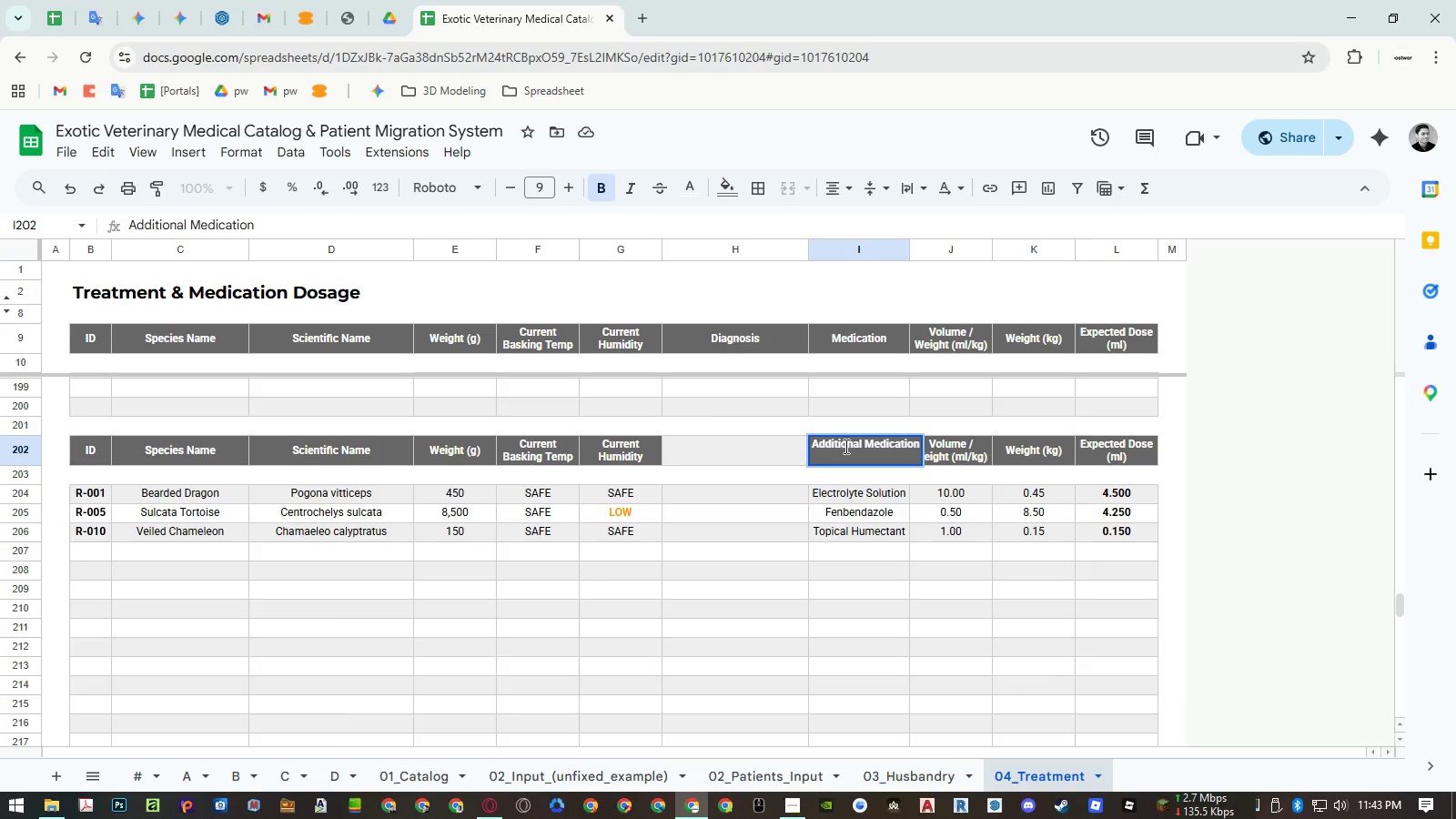 
left_click([844, 446])
 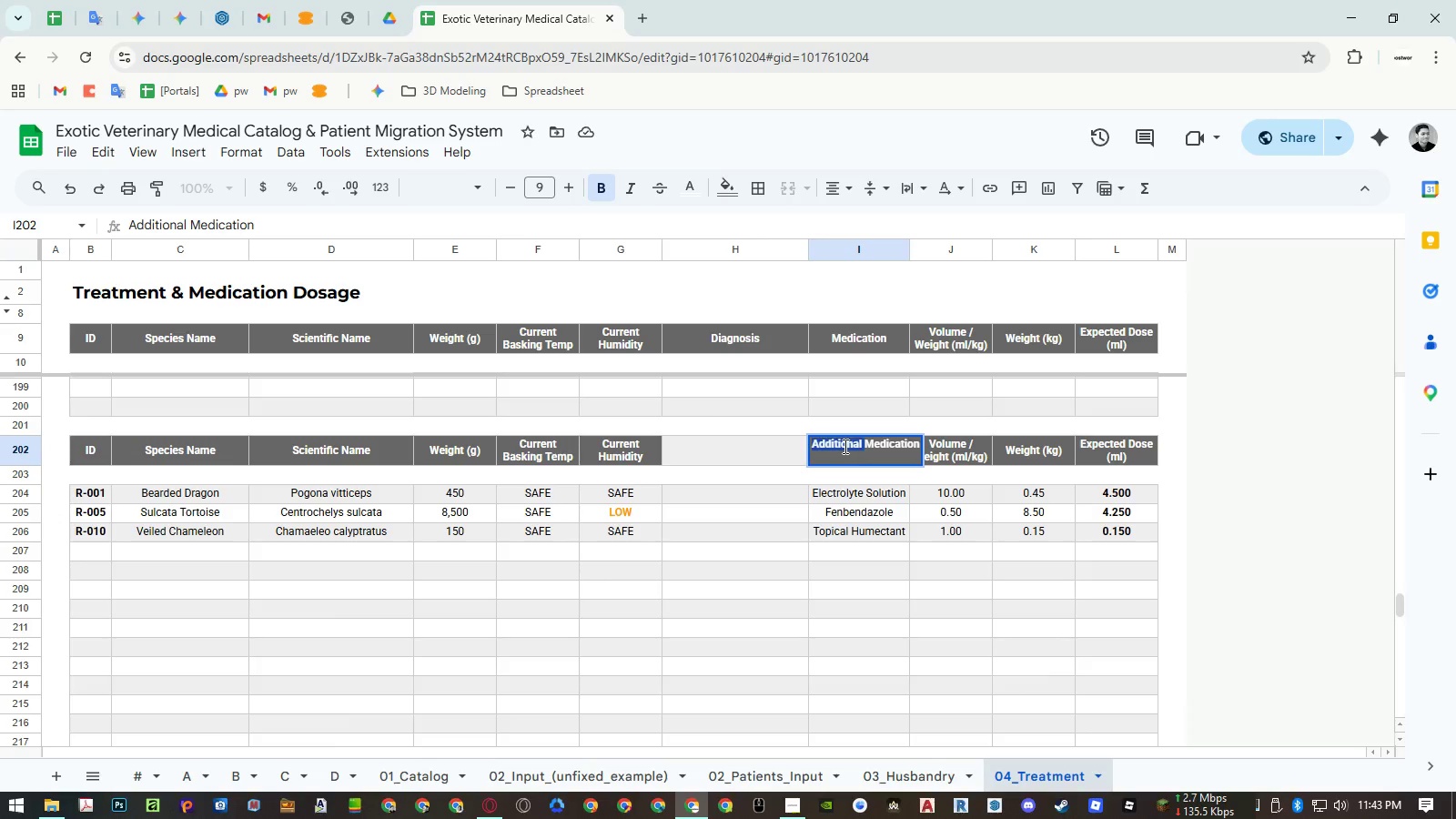 
left_click_drag(start_coordinate=[844, 446], to_coordinate=[839, 440])
 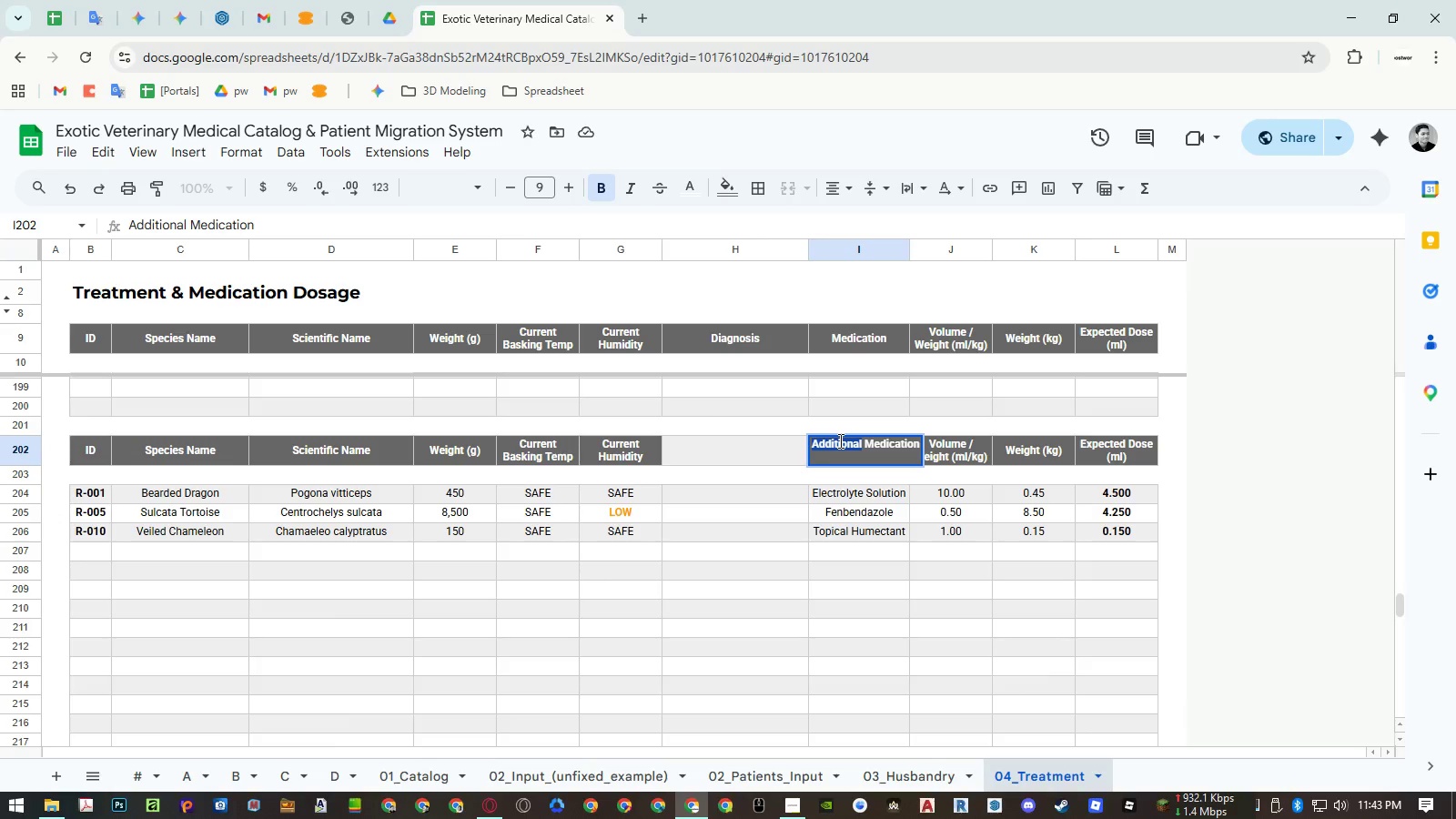 
type(Manual)
 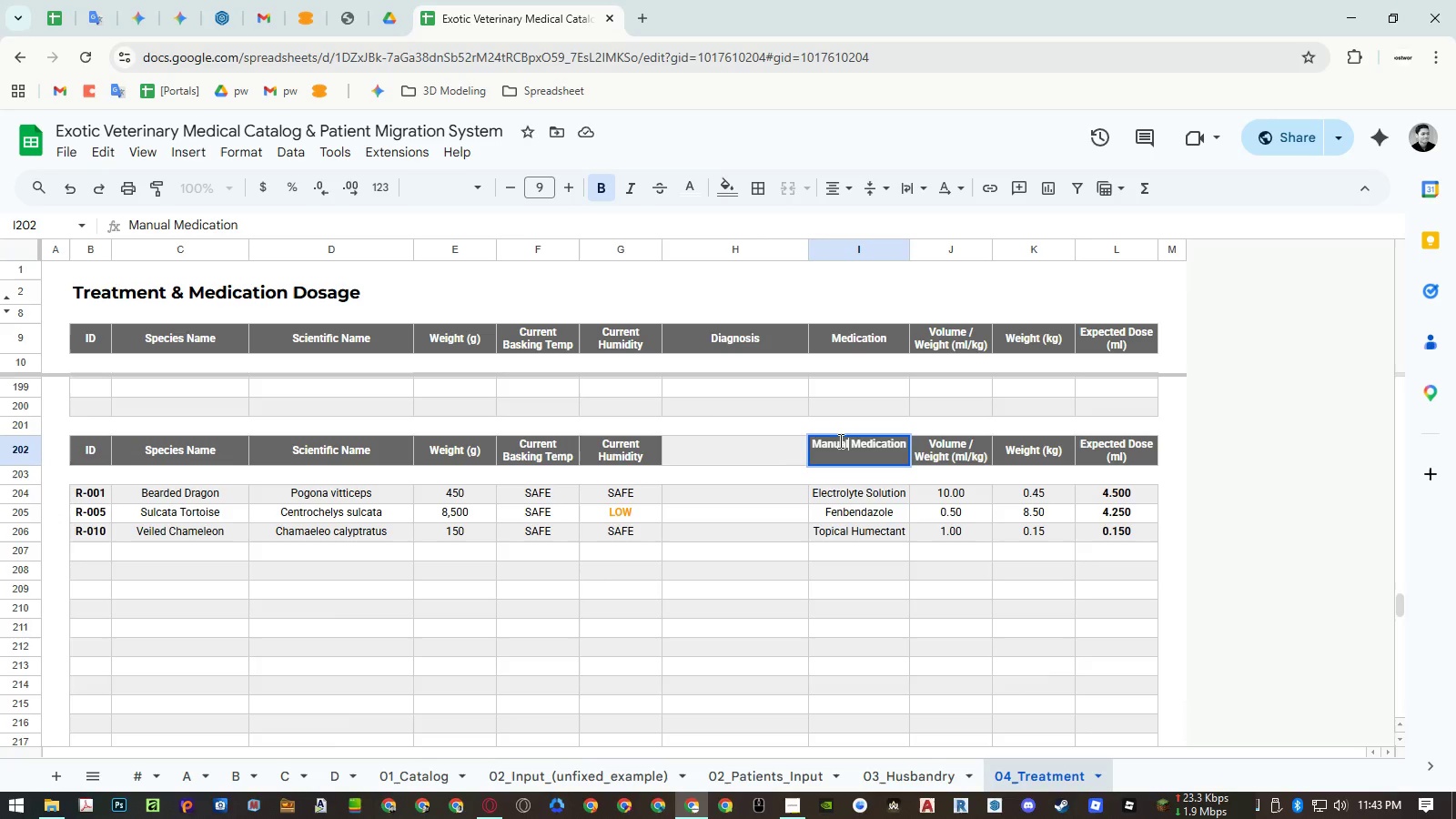 
key(Enter)
 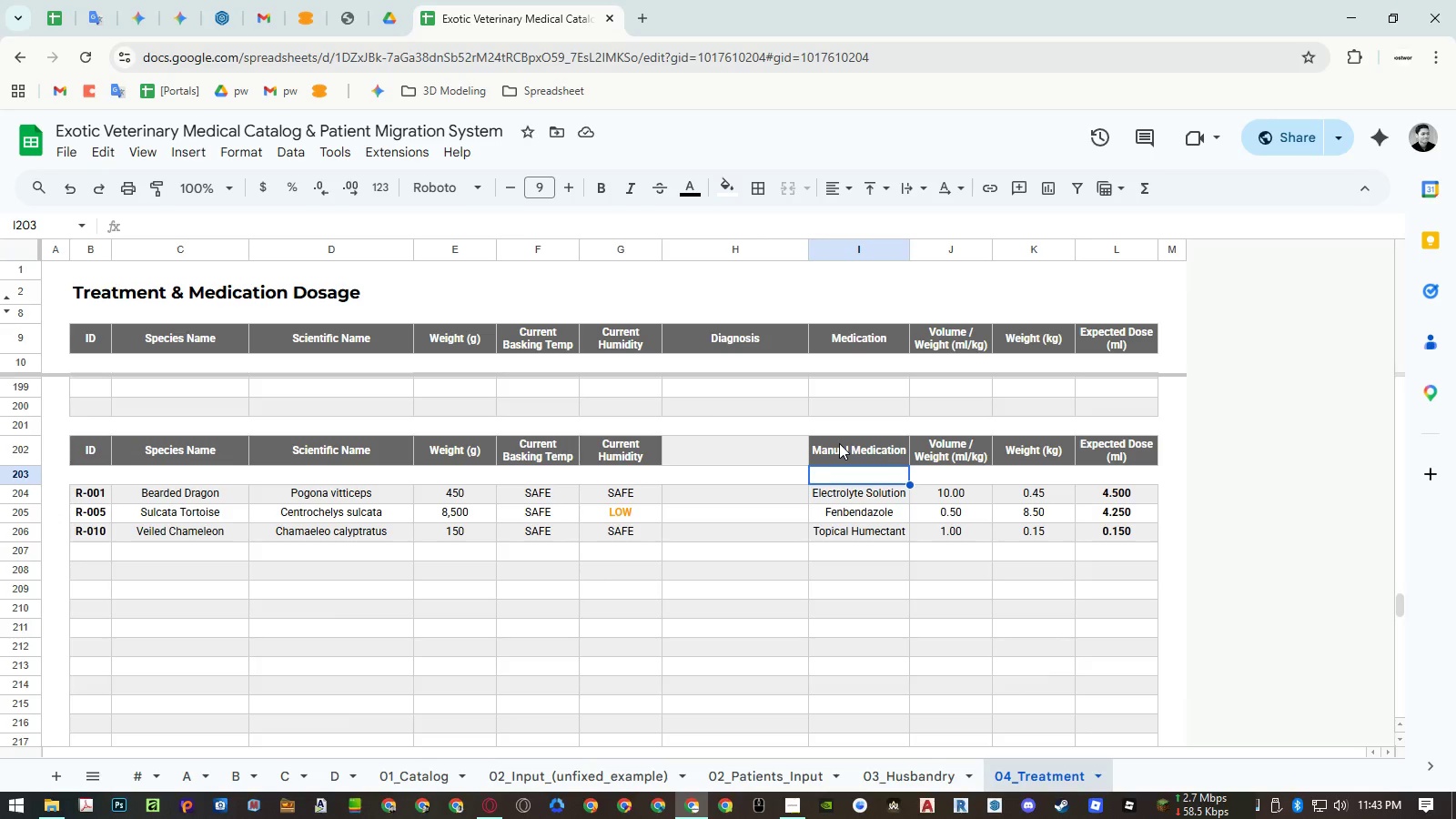 
wait(13.28)
 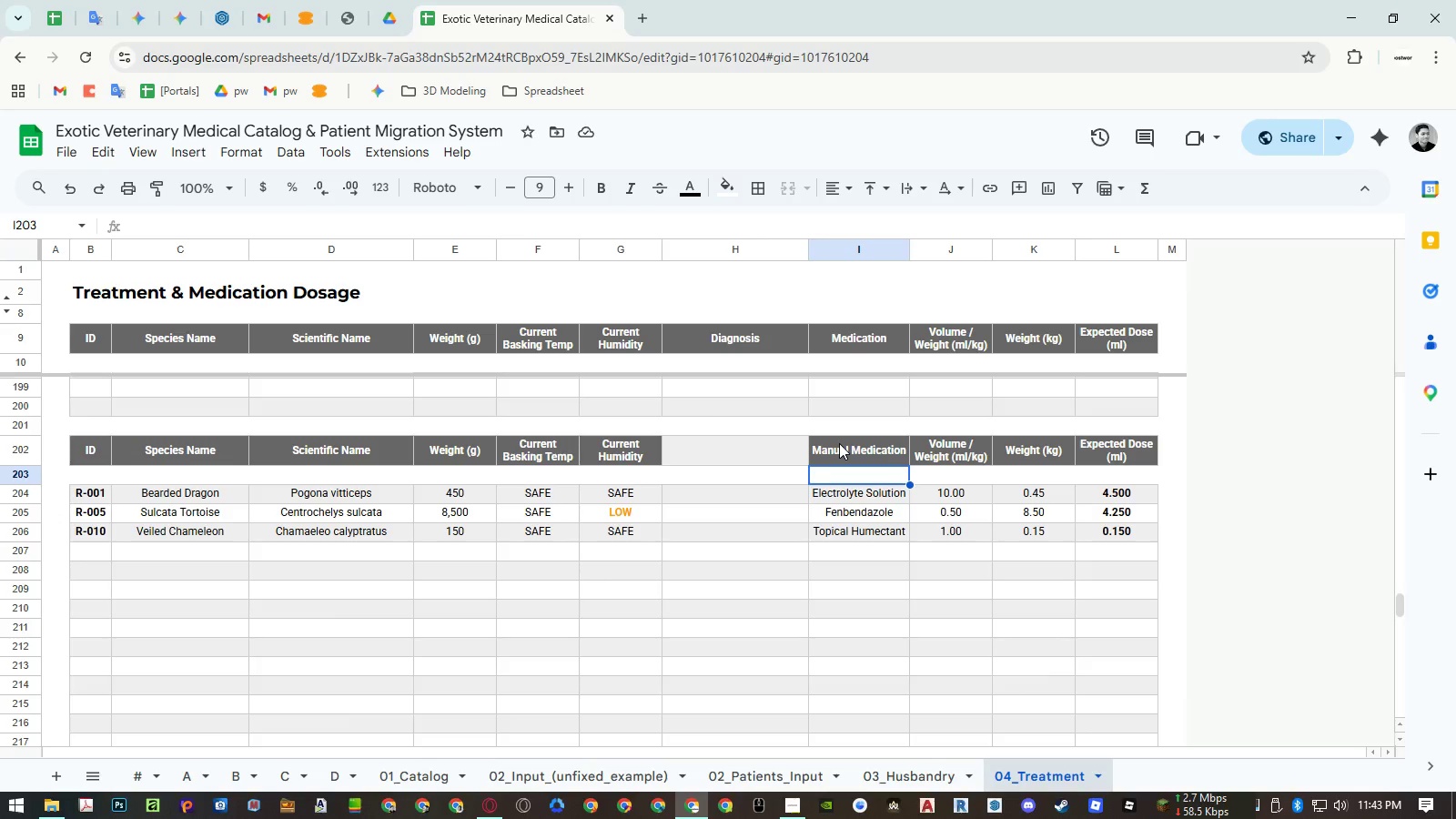 
left_click([962, 784])
 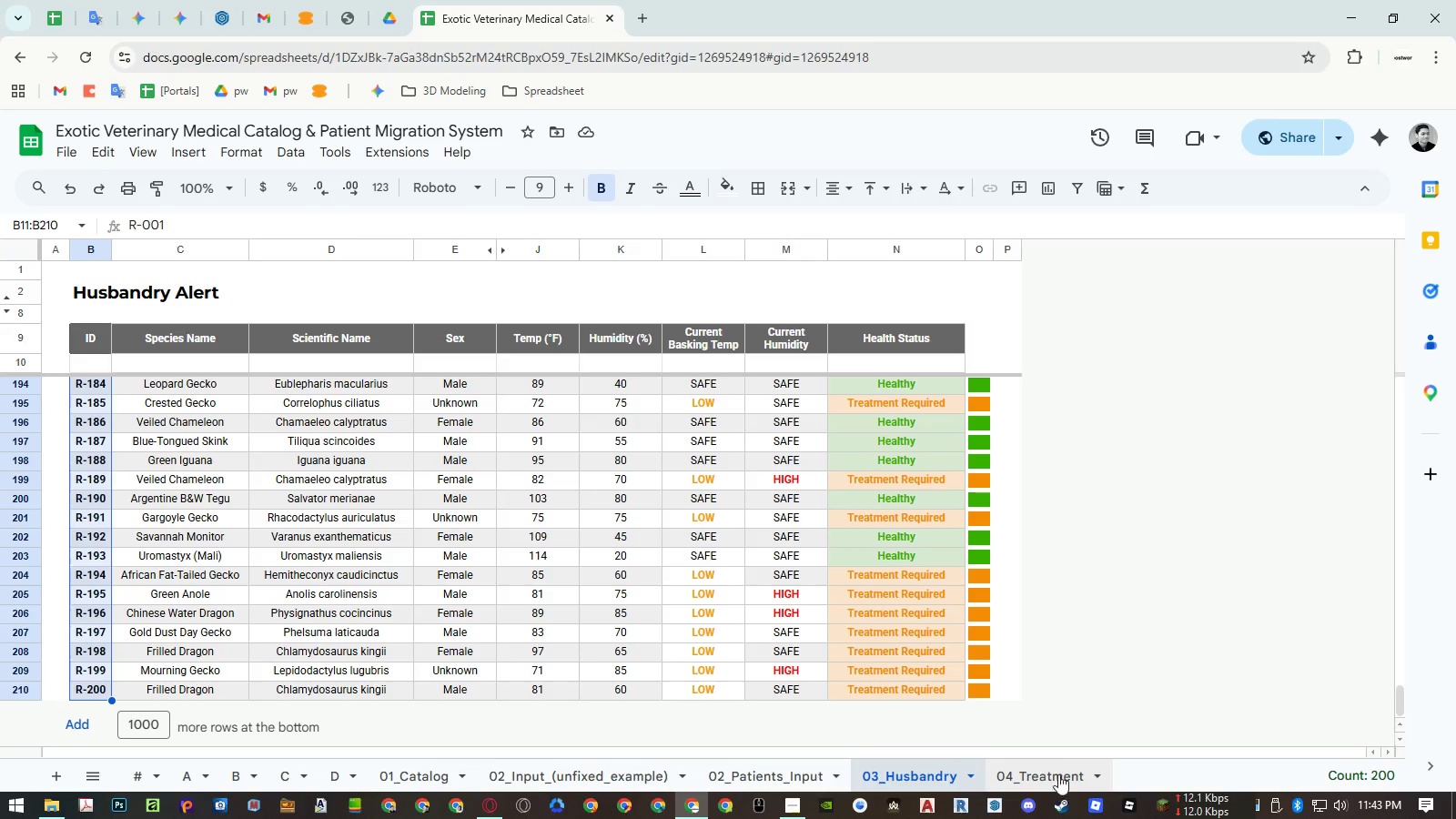 
right_click([885, 242])
 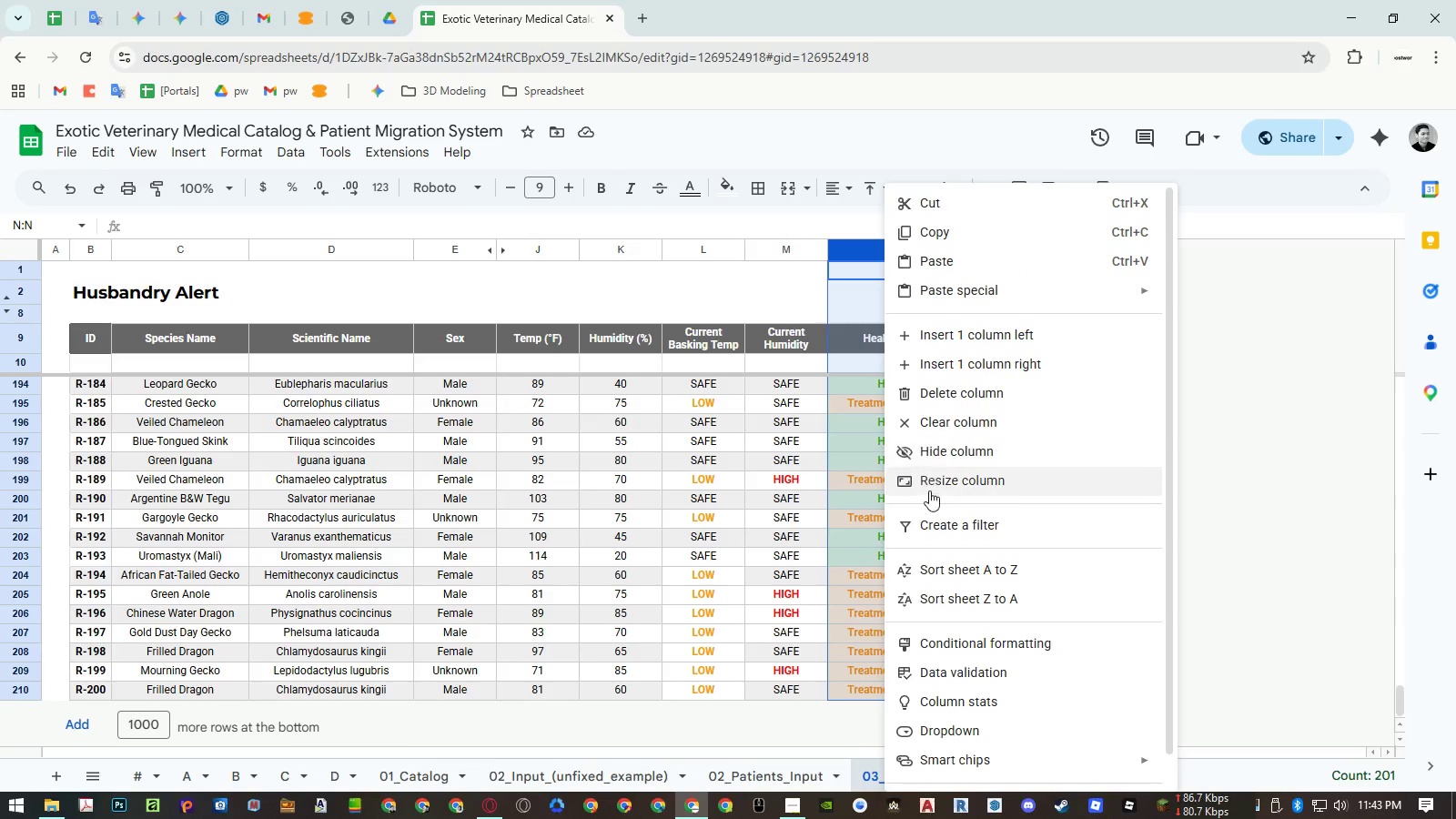 
left_click([929, 490])
 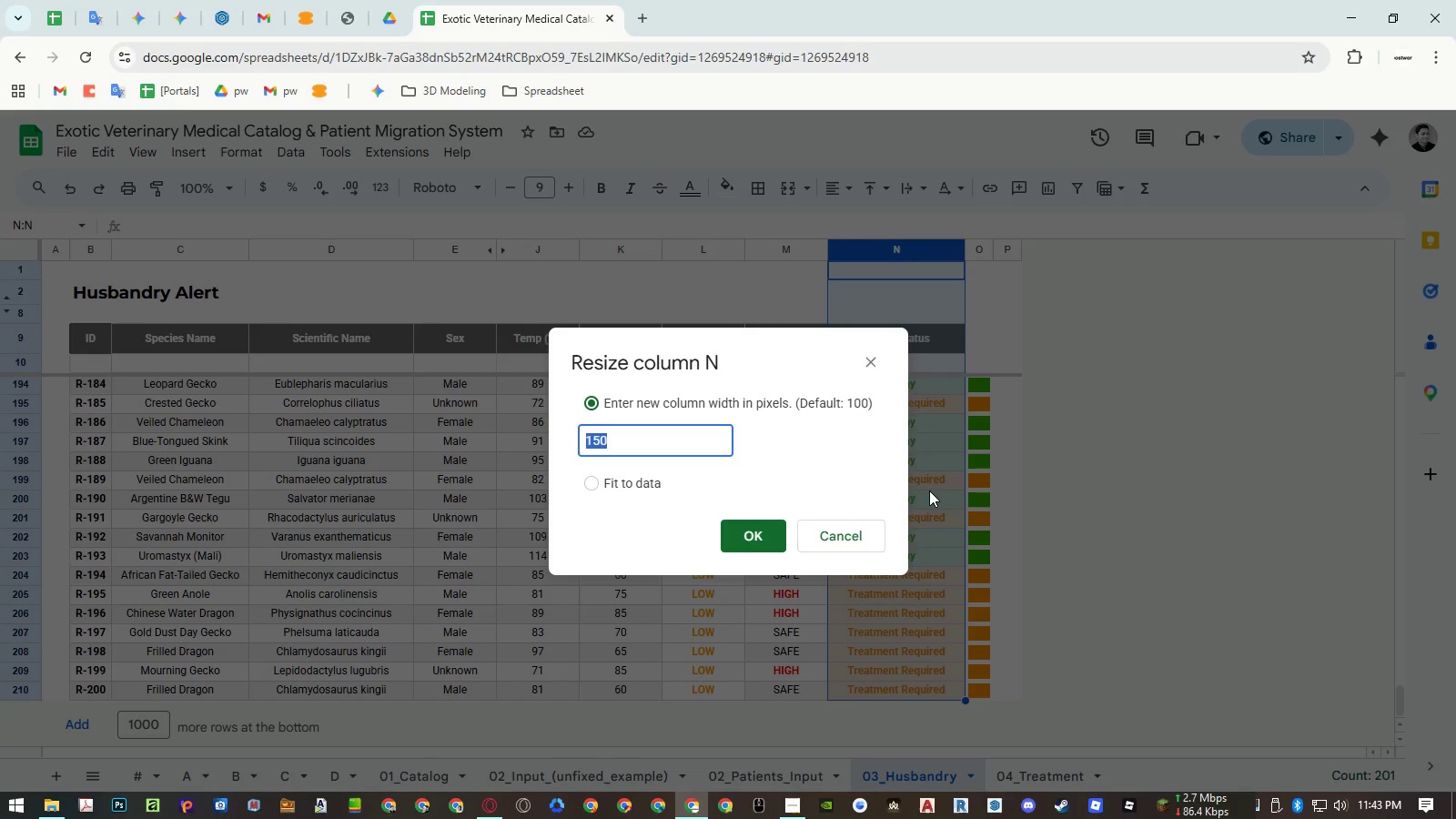 
key(Escape)
 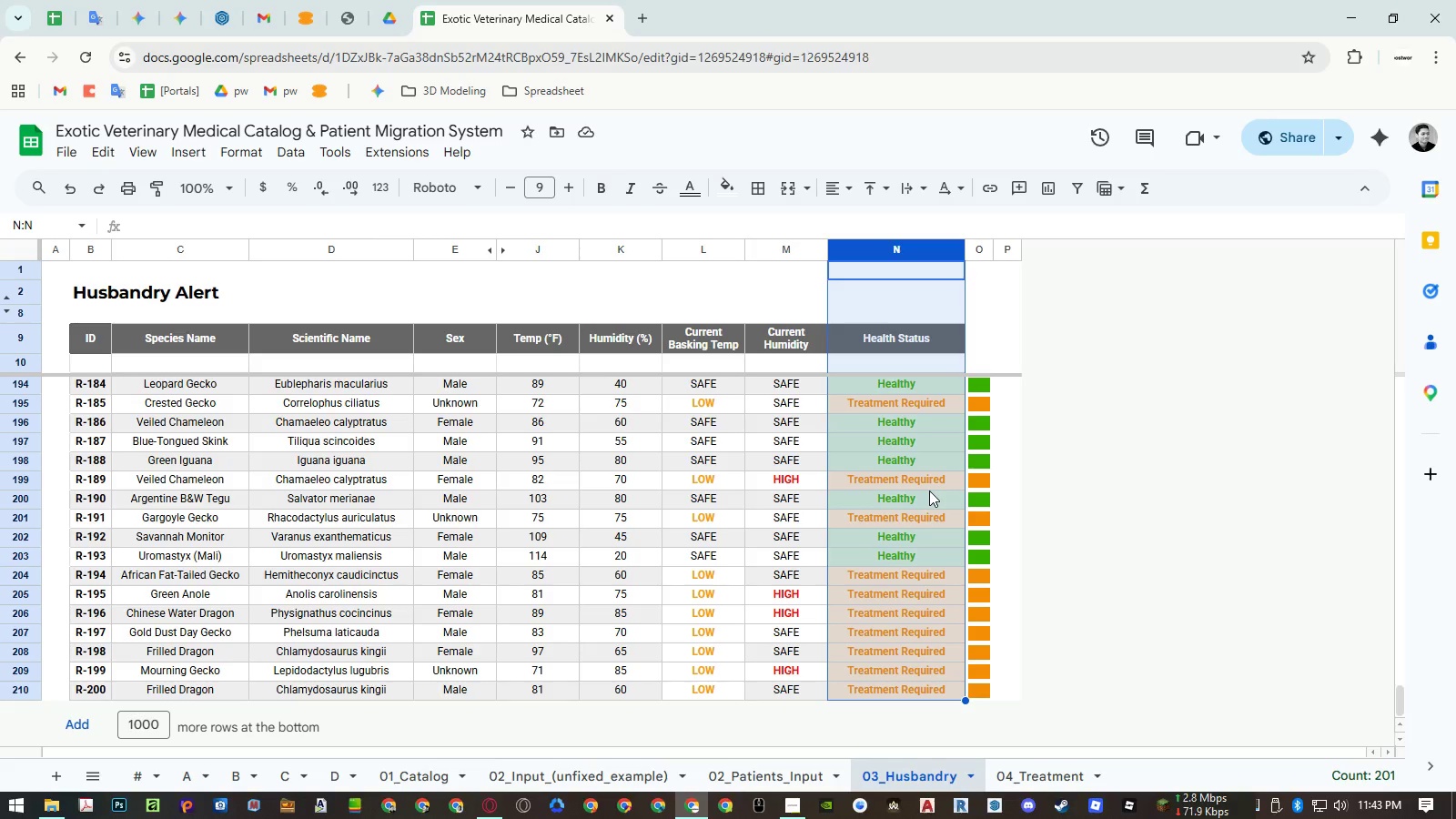 
key(Control+ControlRight)
 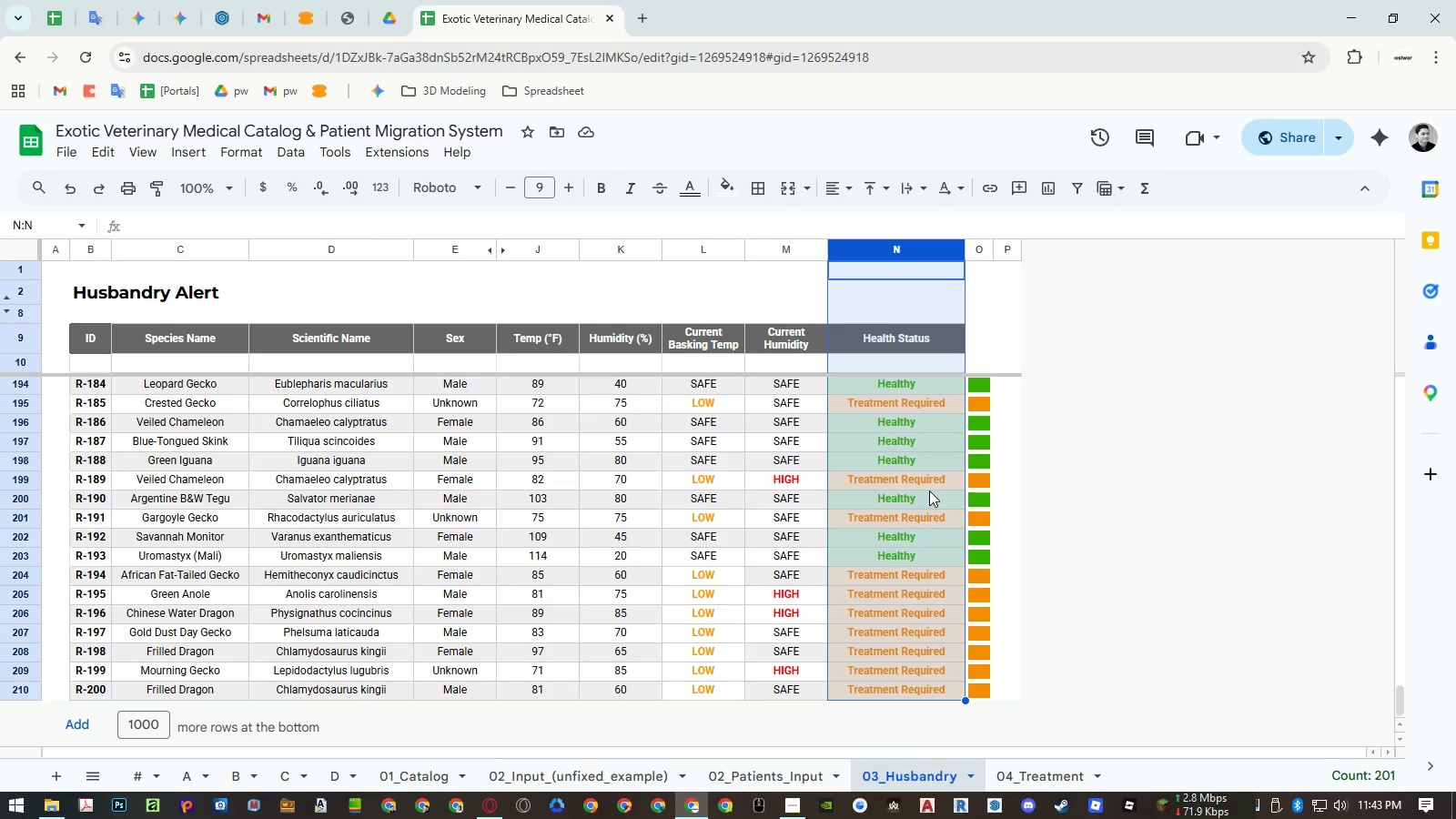 
key(Control+ControlRight)
 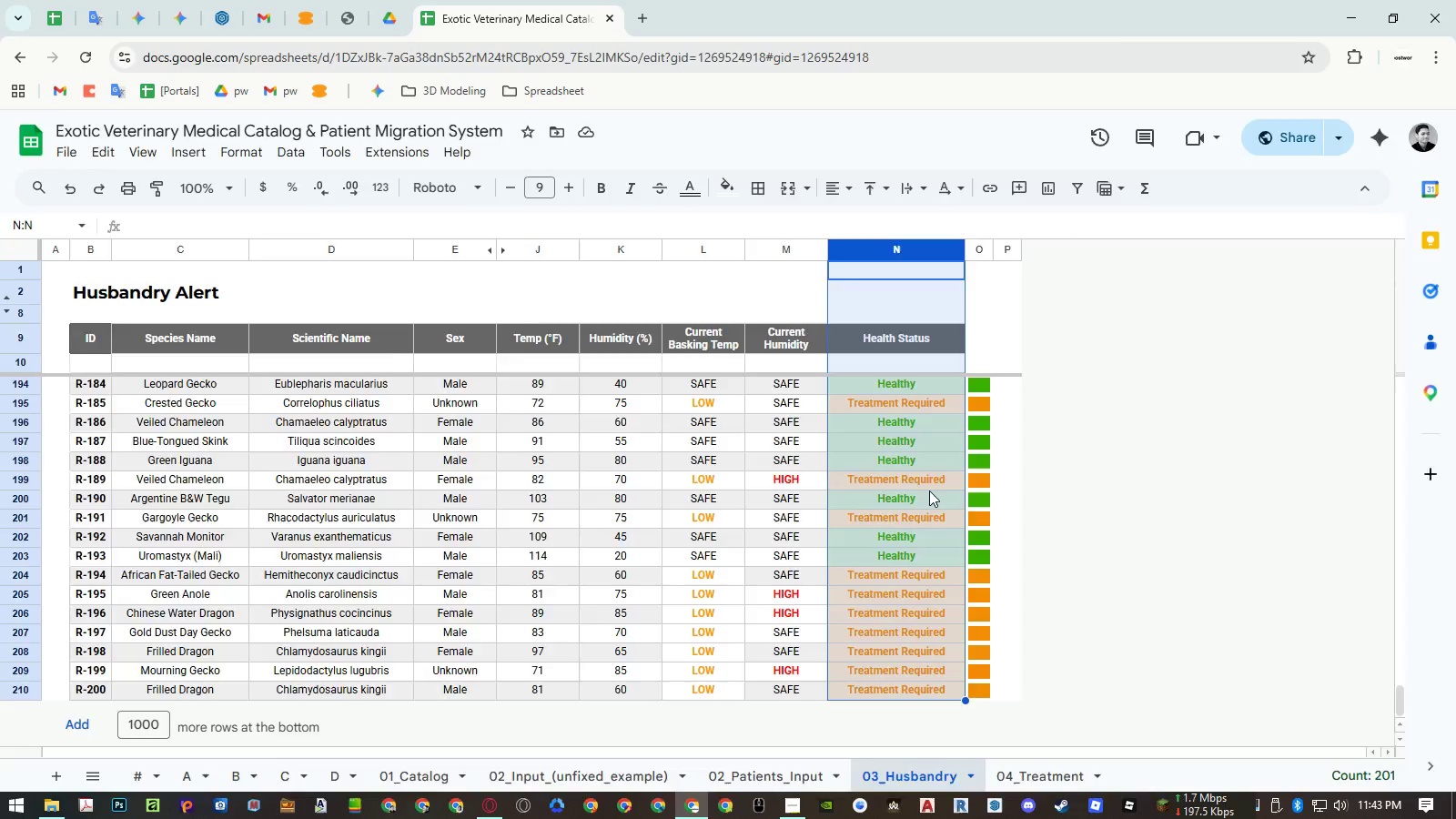 
key(Control+P)
 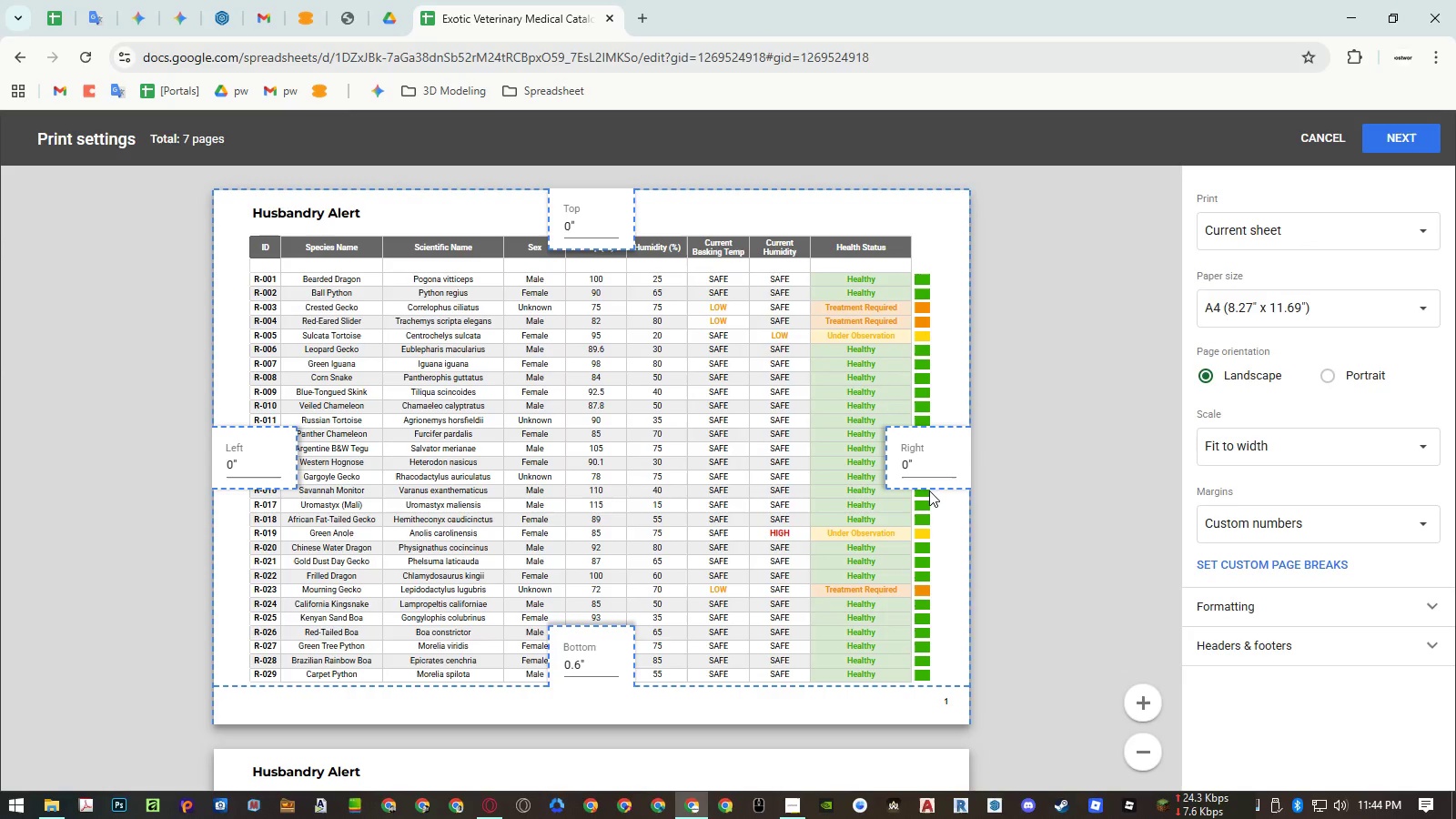 
key(Escape)
 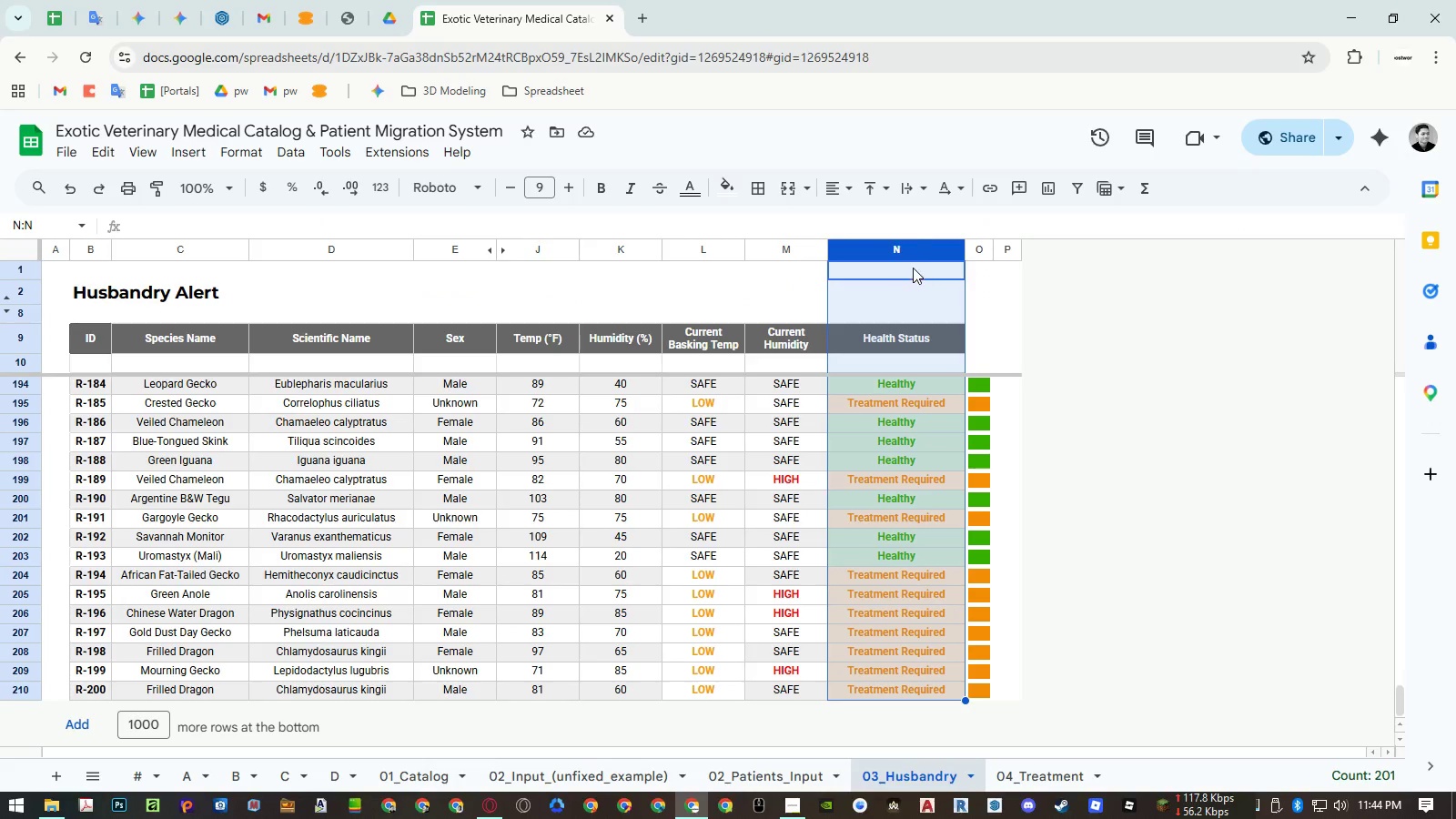 
right_click([911, 250])
 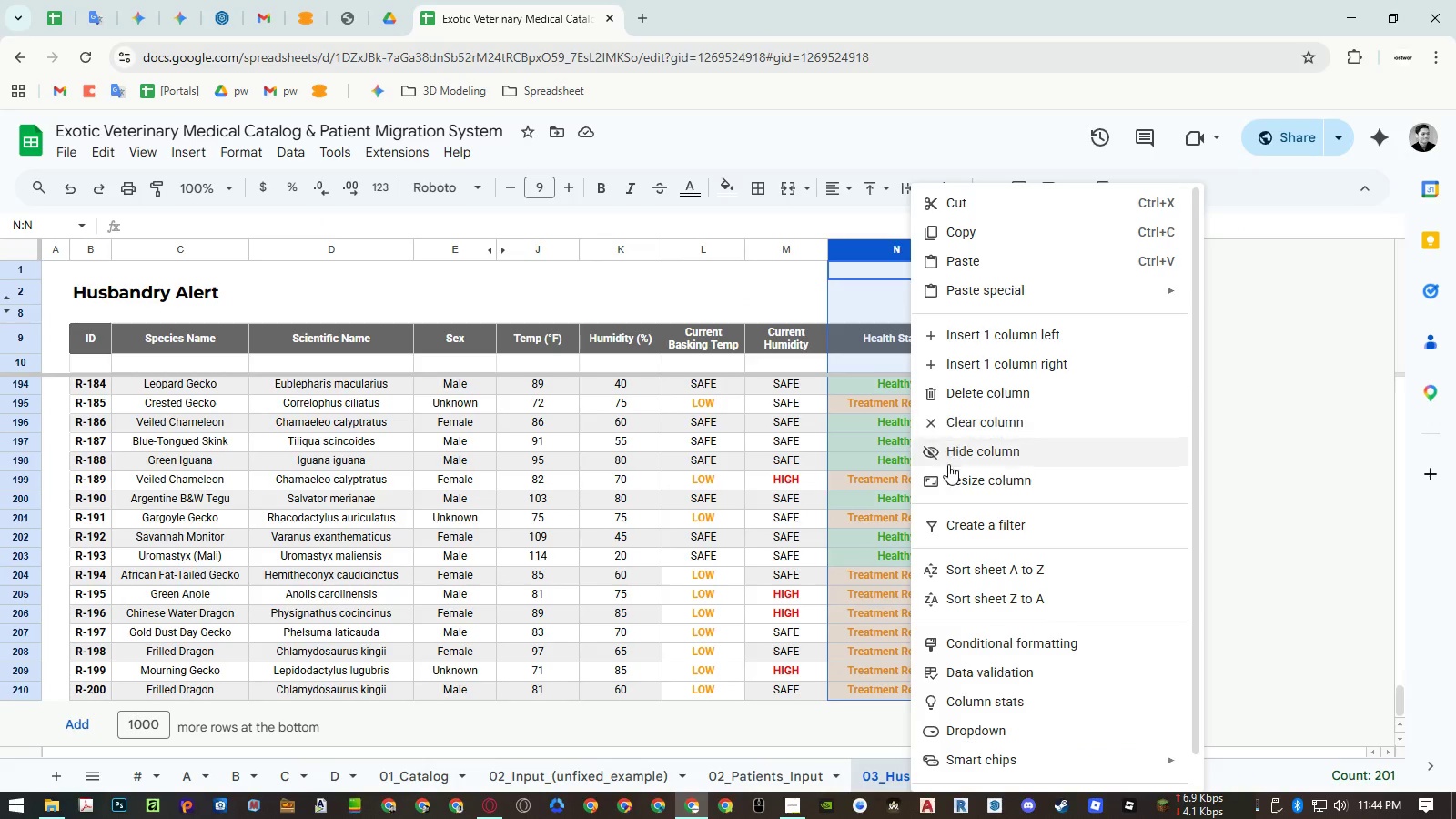 
left_click([949, 474])
 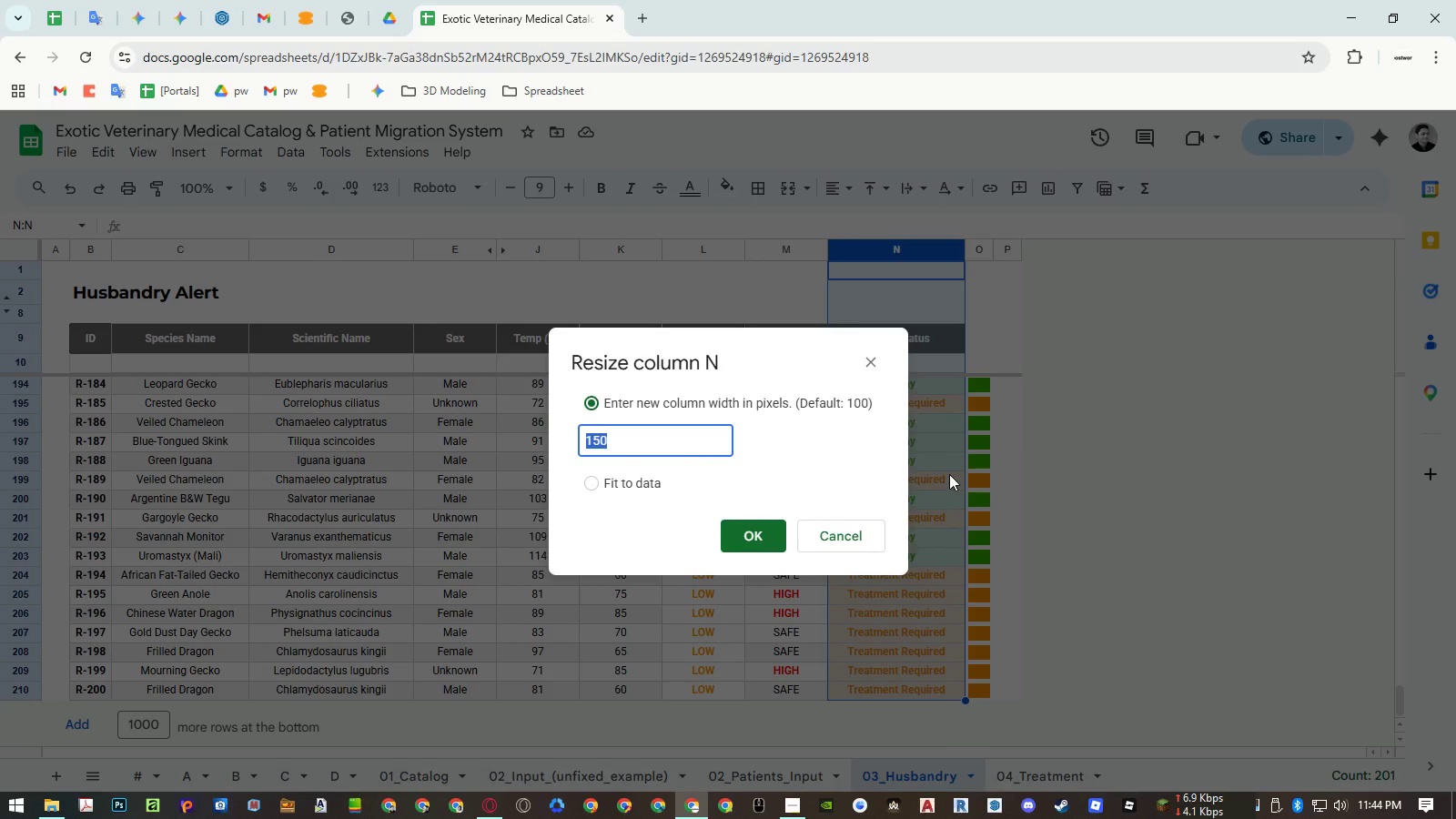 
key(Numpad1)
 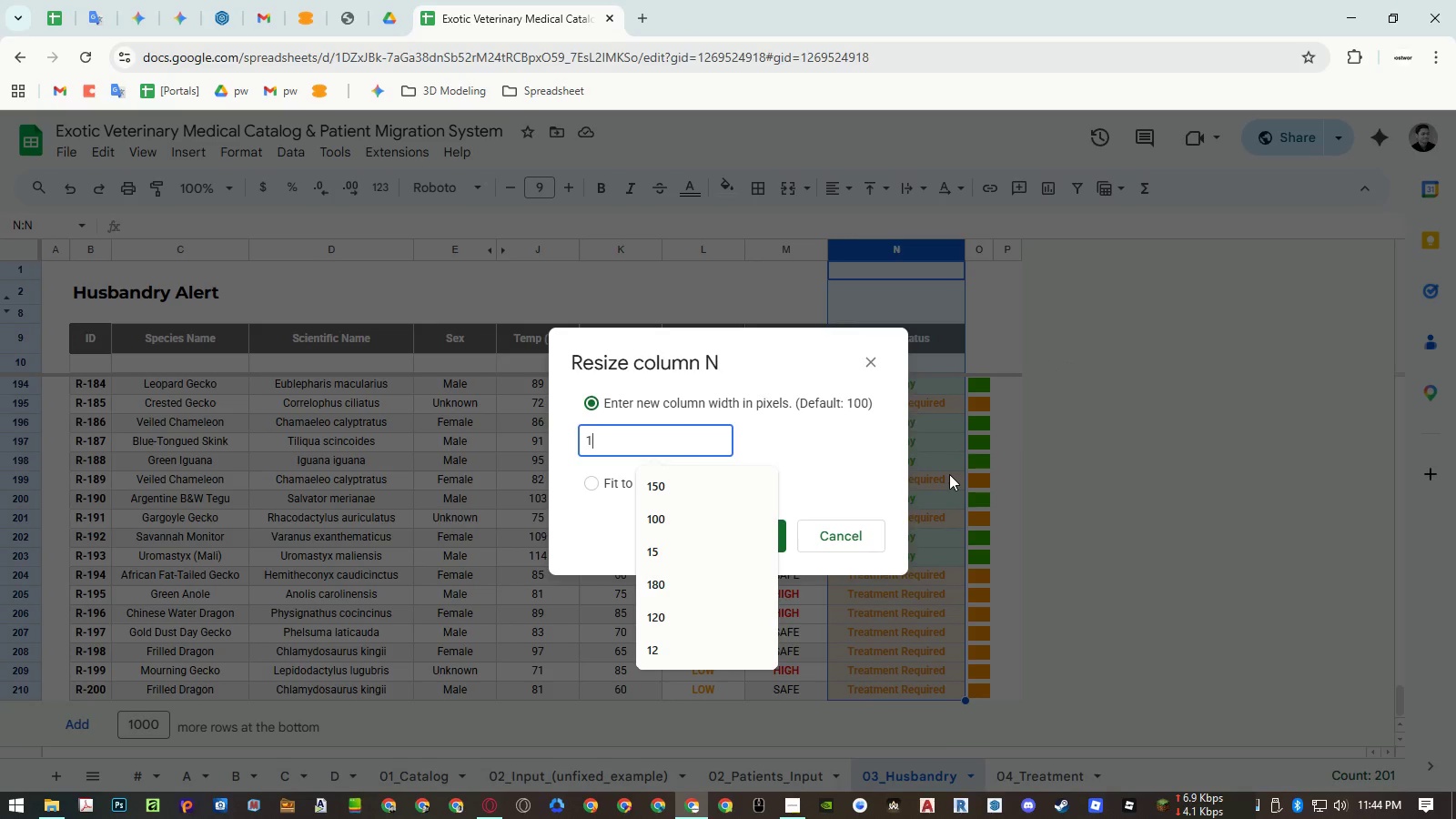 
key(Numpad6)
 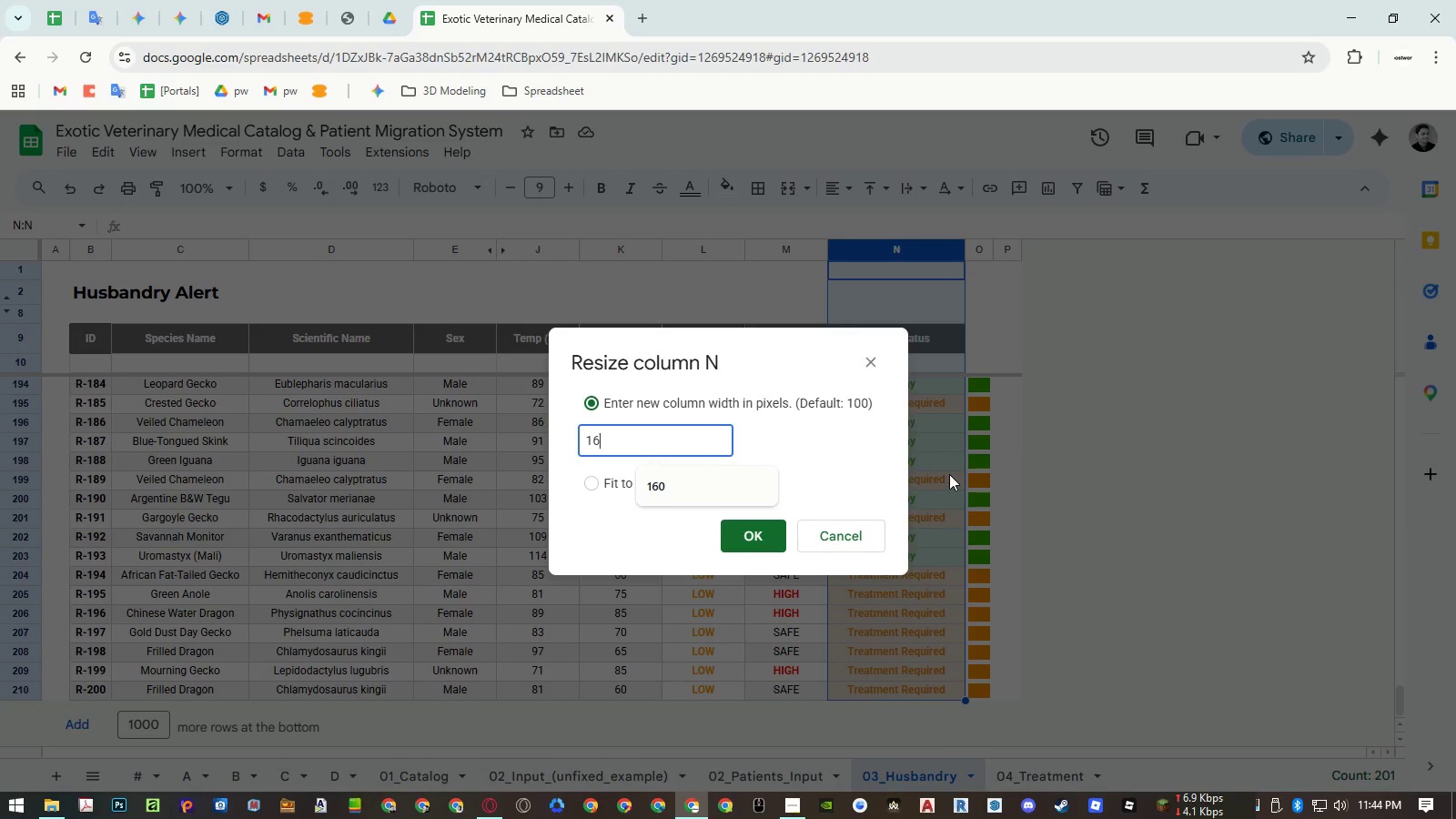 
key(Numpad0)
 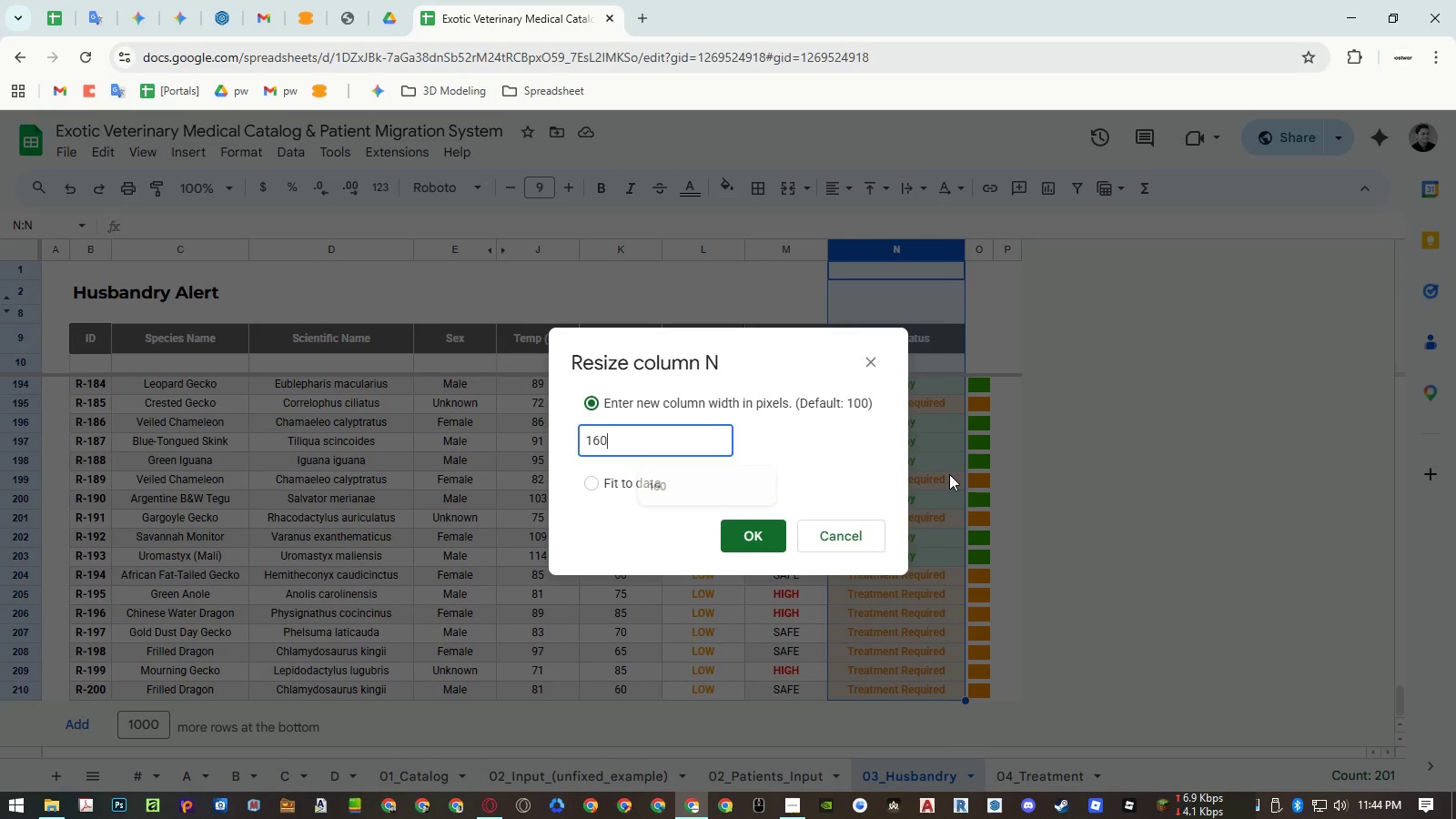 
key(NumpadEnter)
 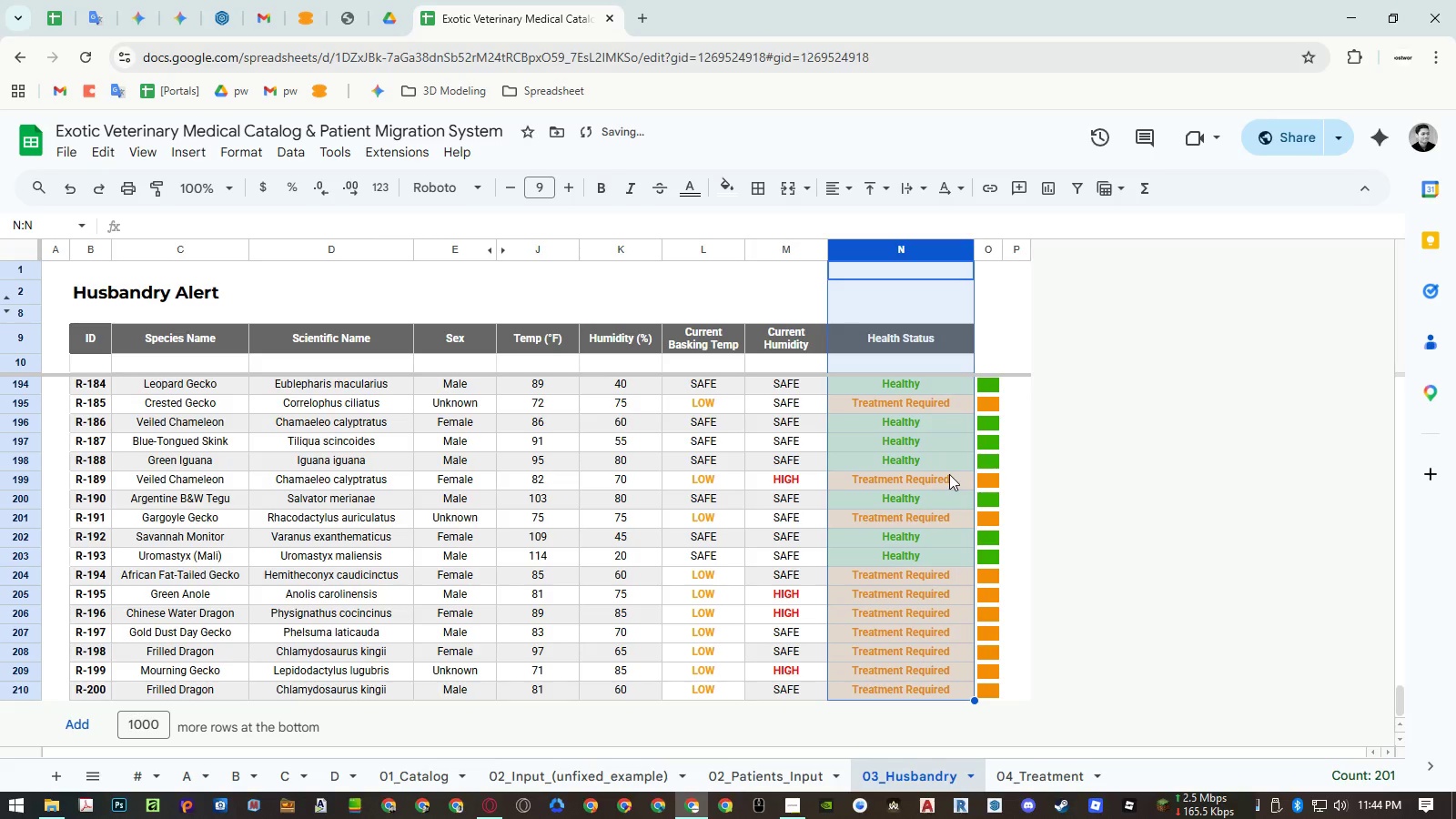 
key(Control+P)
 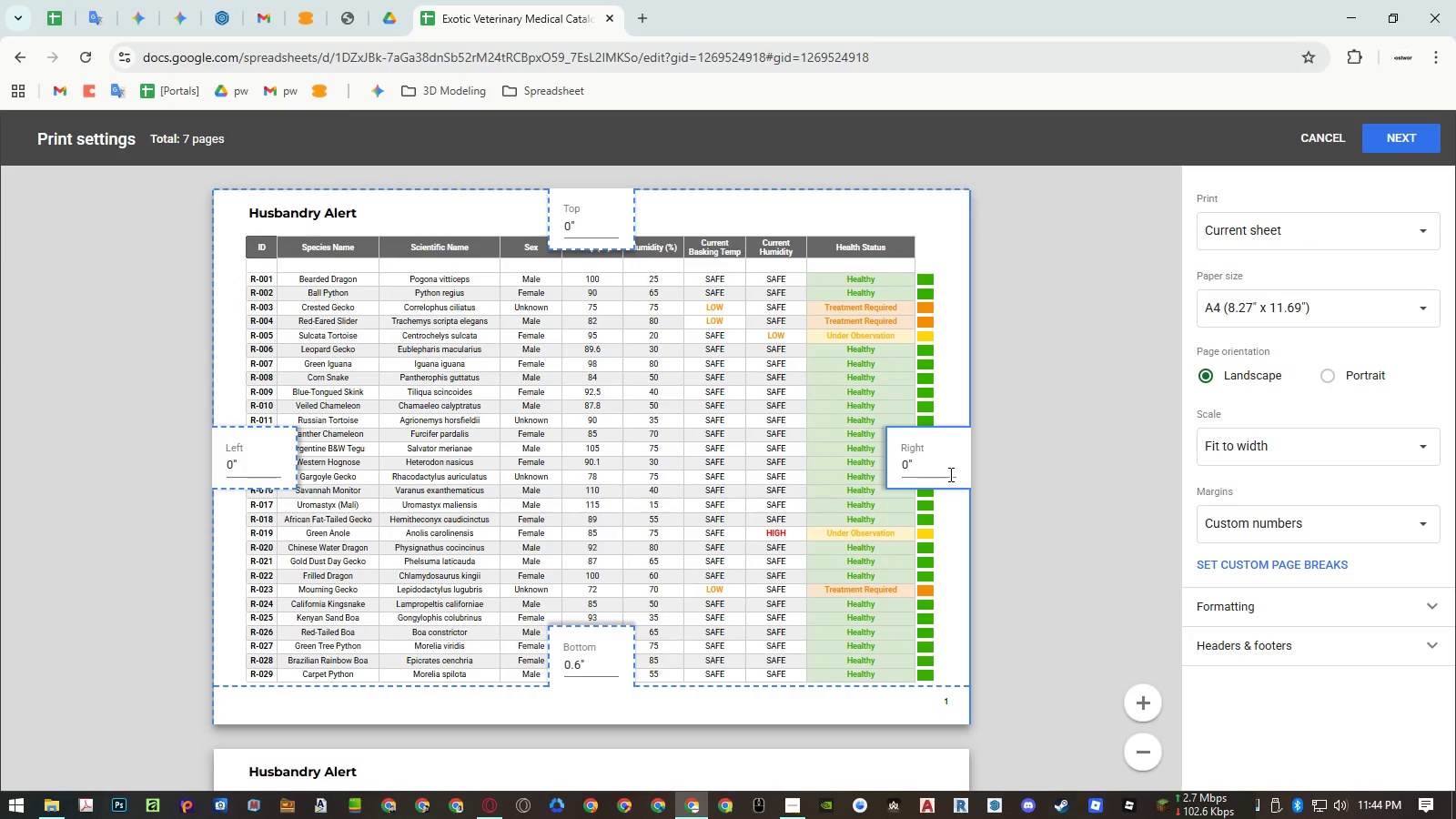 
key(Control+Z)
 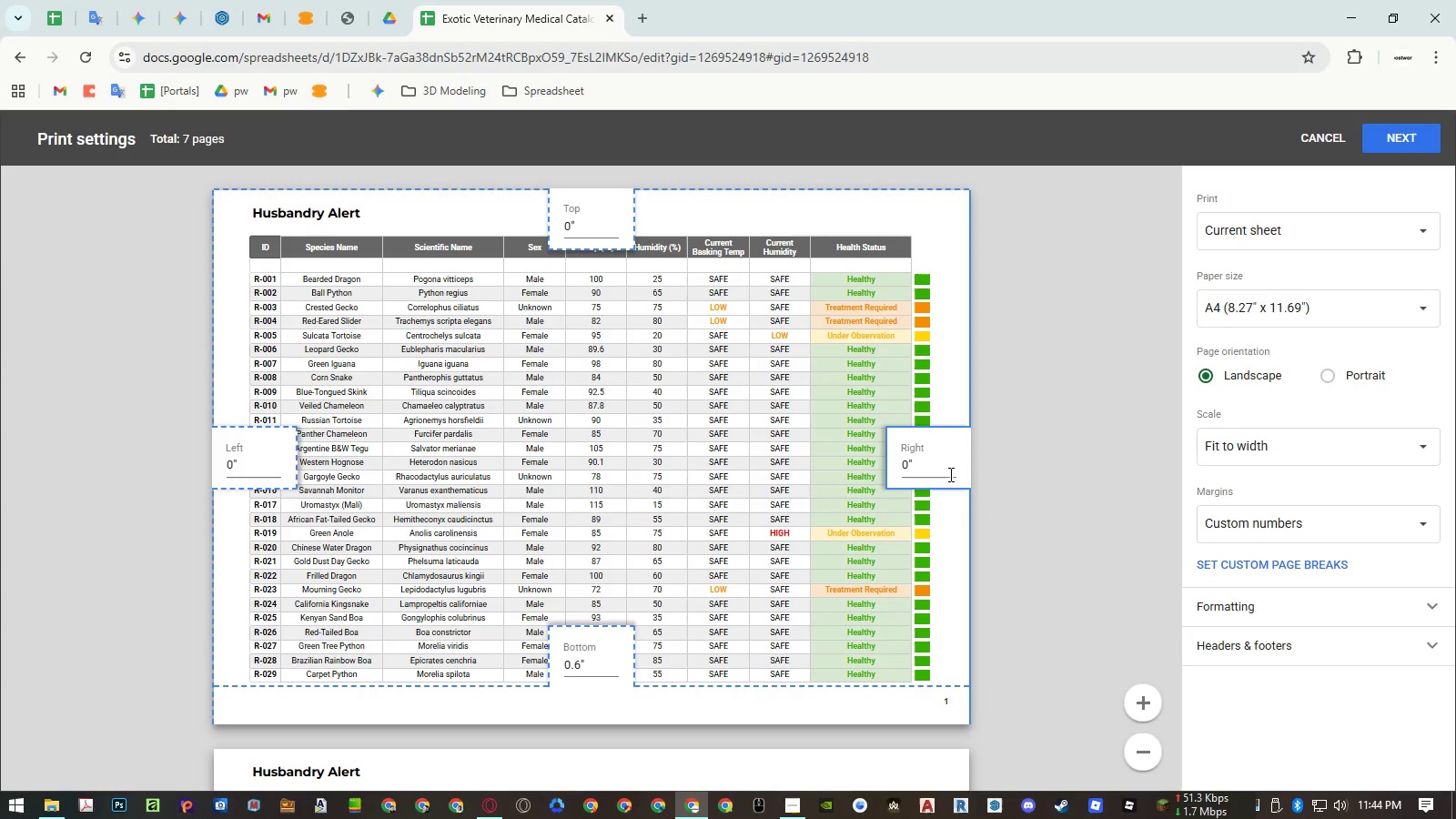 
key(Control+Y)
 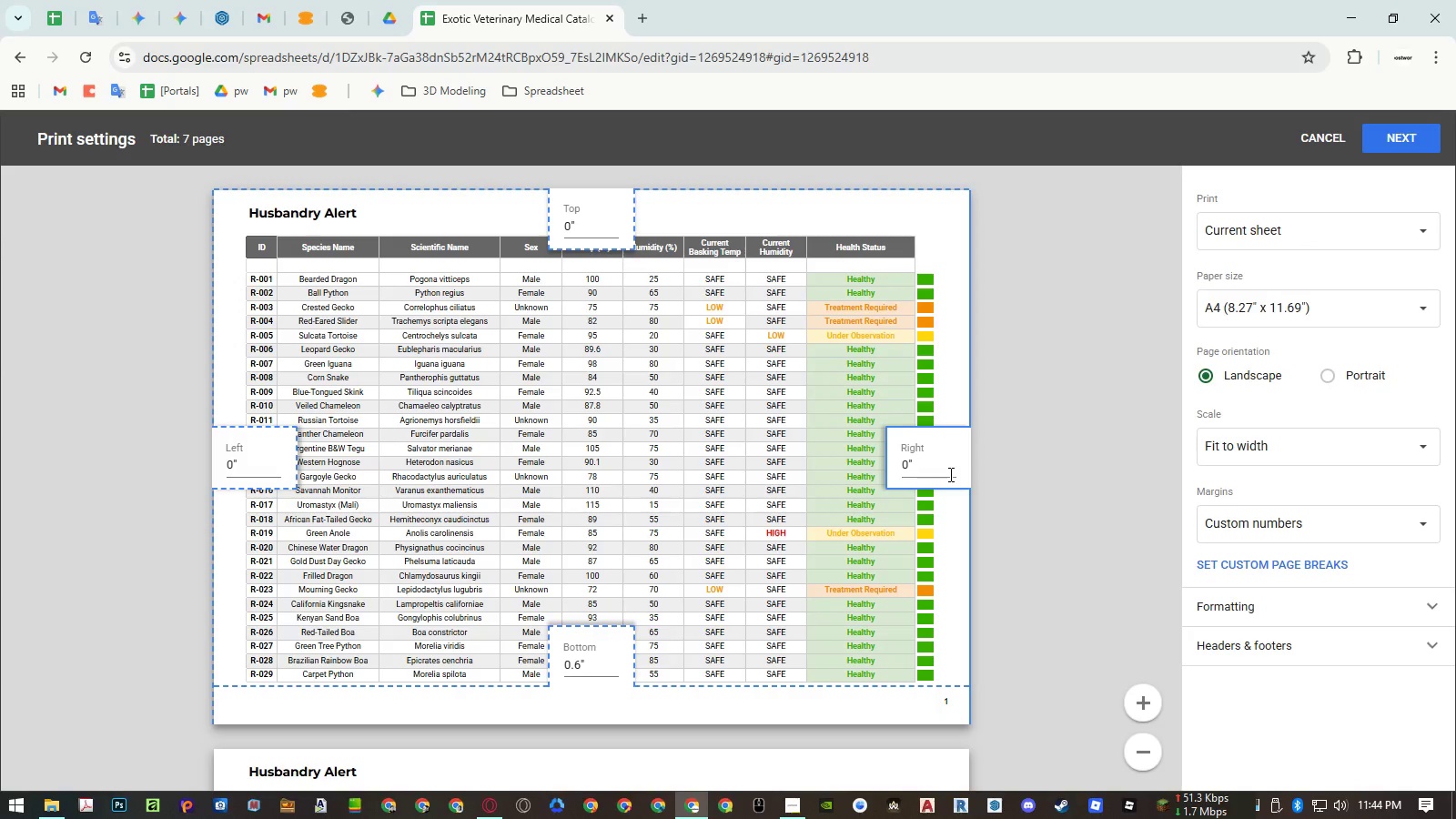 
key(Control+Z)
 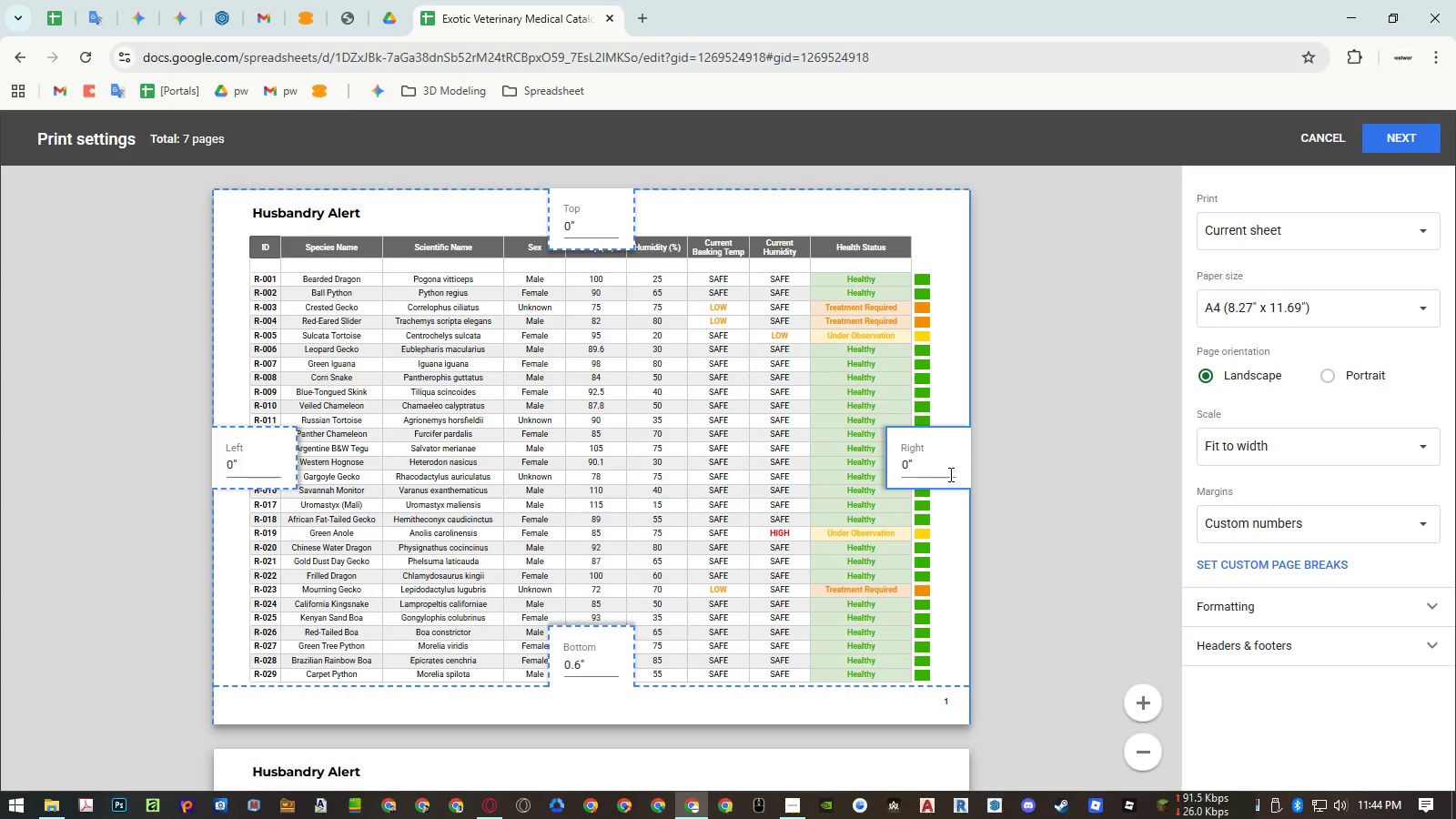 
key(Control+Y)
 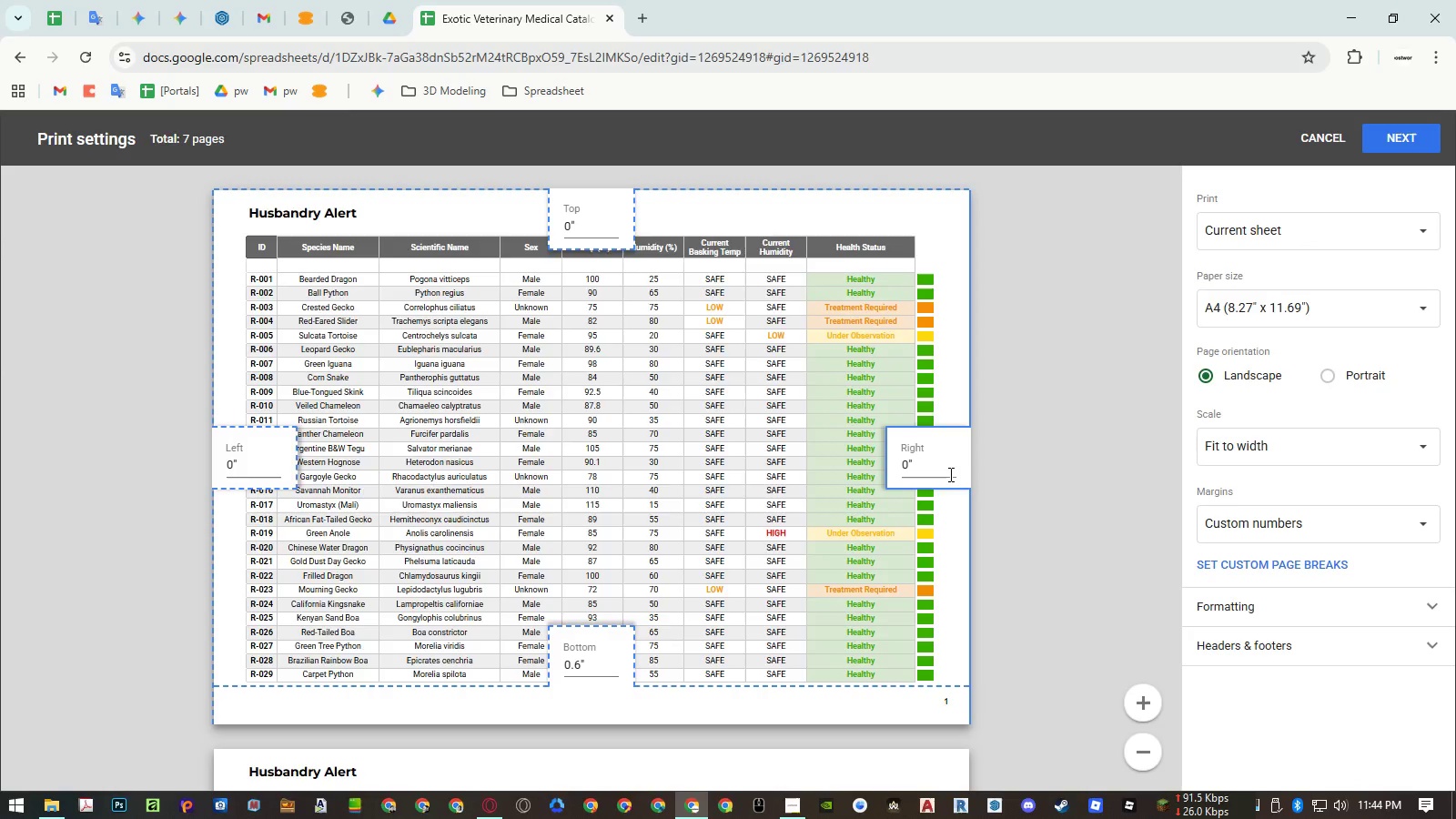 
key(Control+Z)
 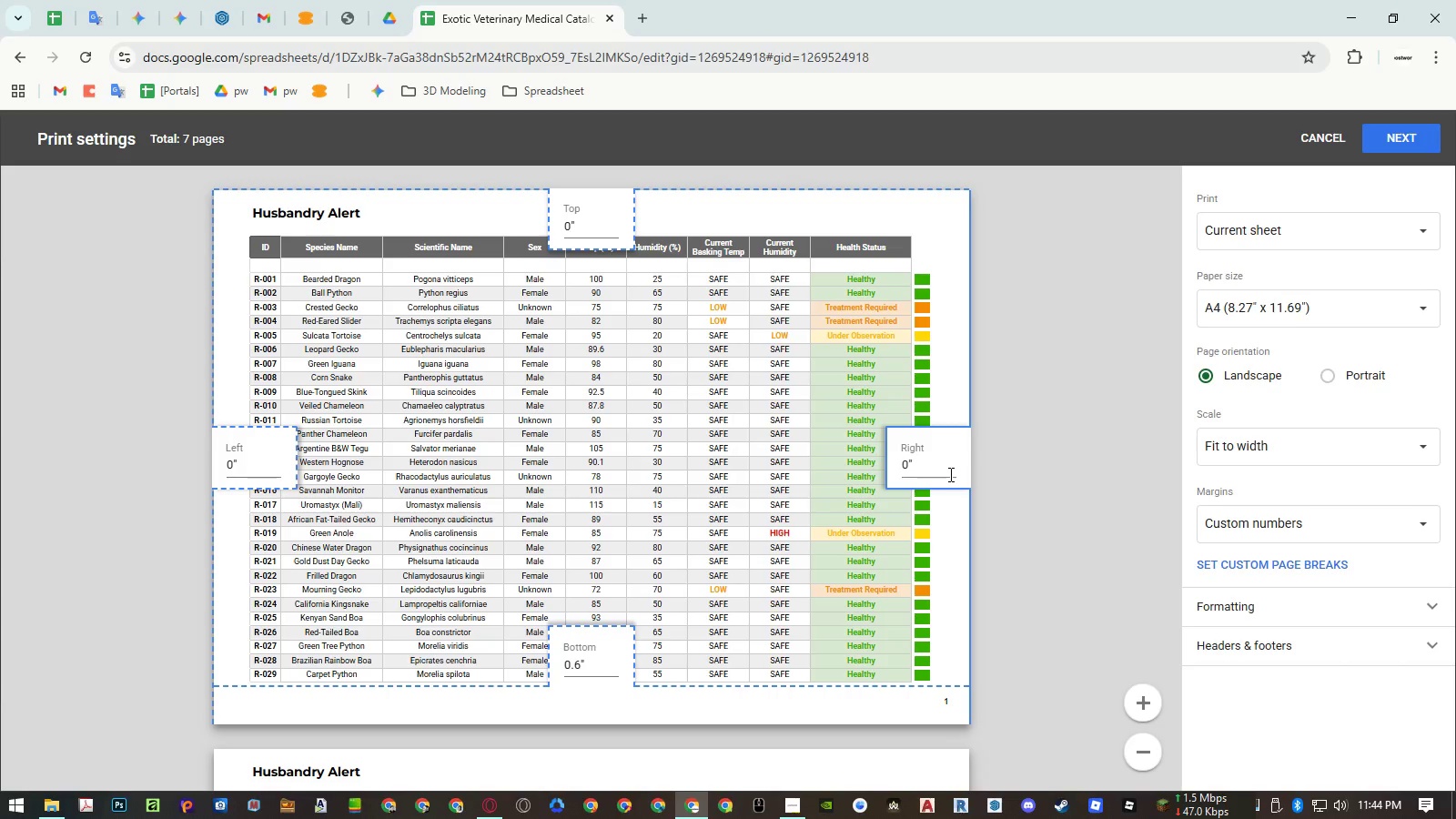 
key(Control+Y)
 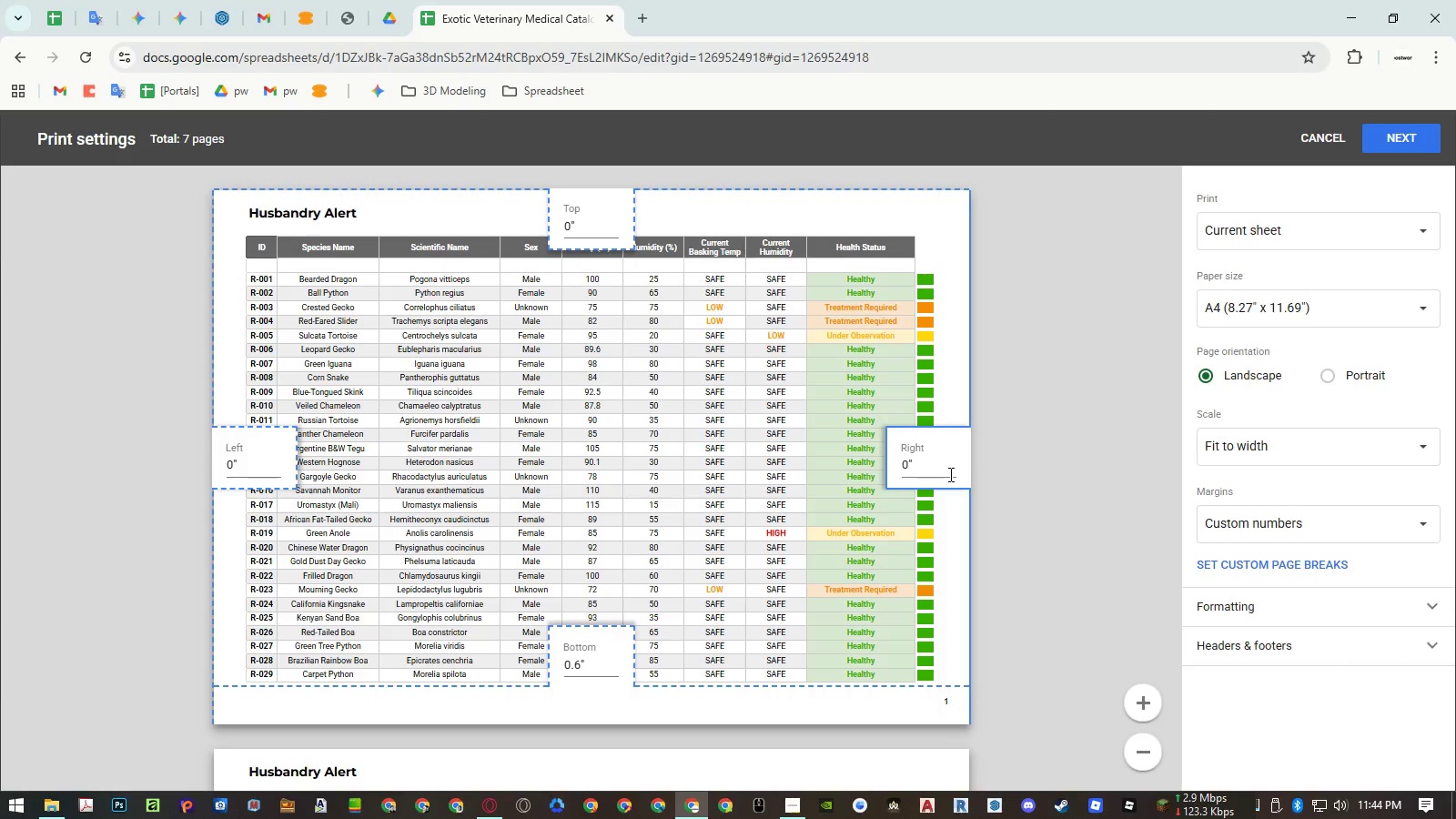 
key(Escape)
 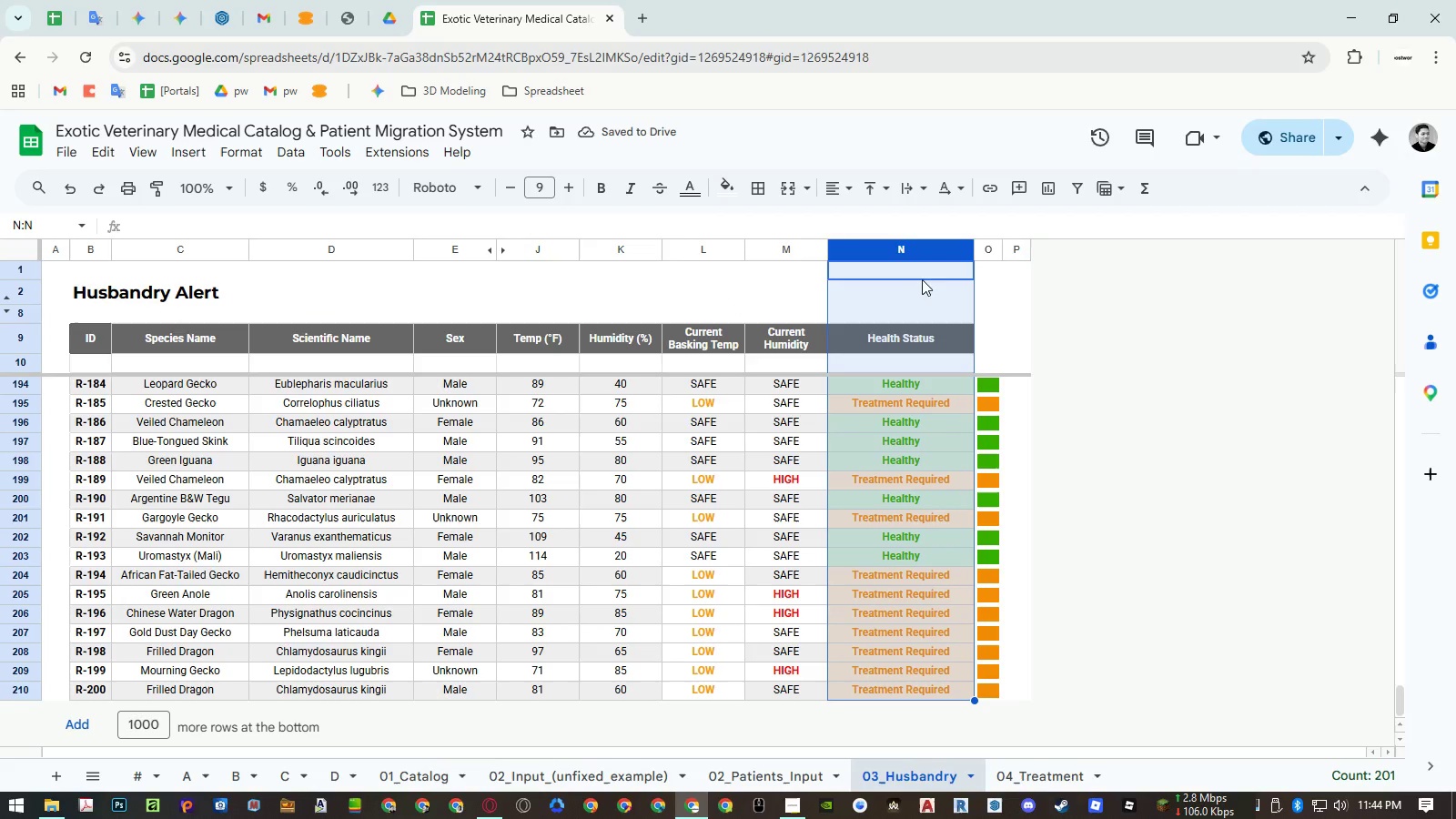 
right_click([922, 248])
 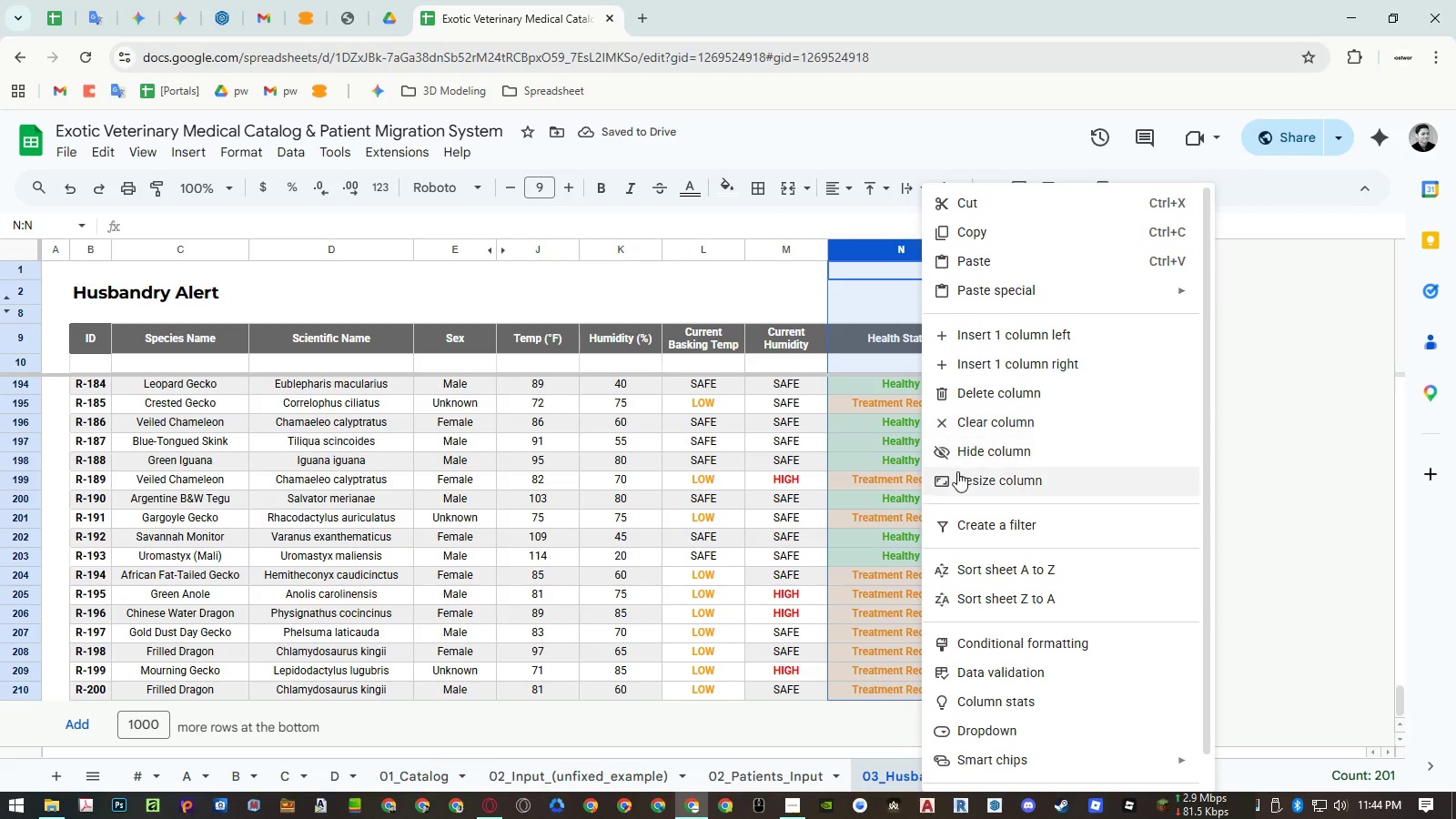 
left_click([958, 473])
 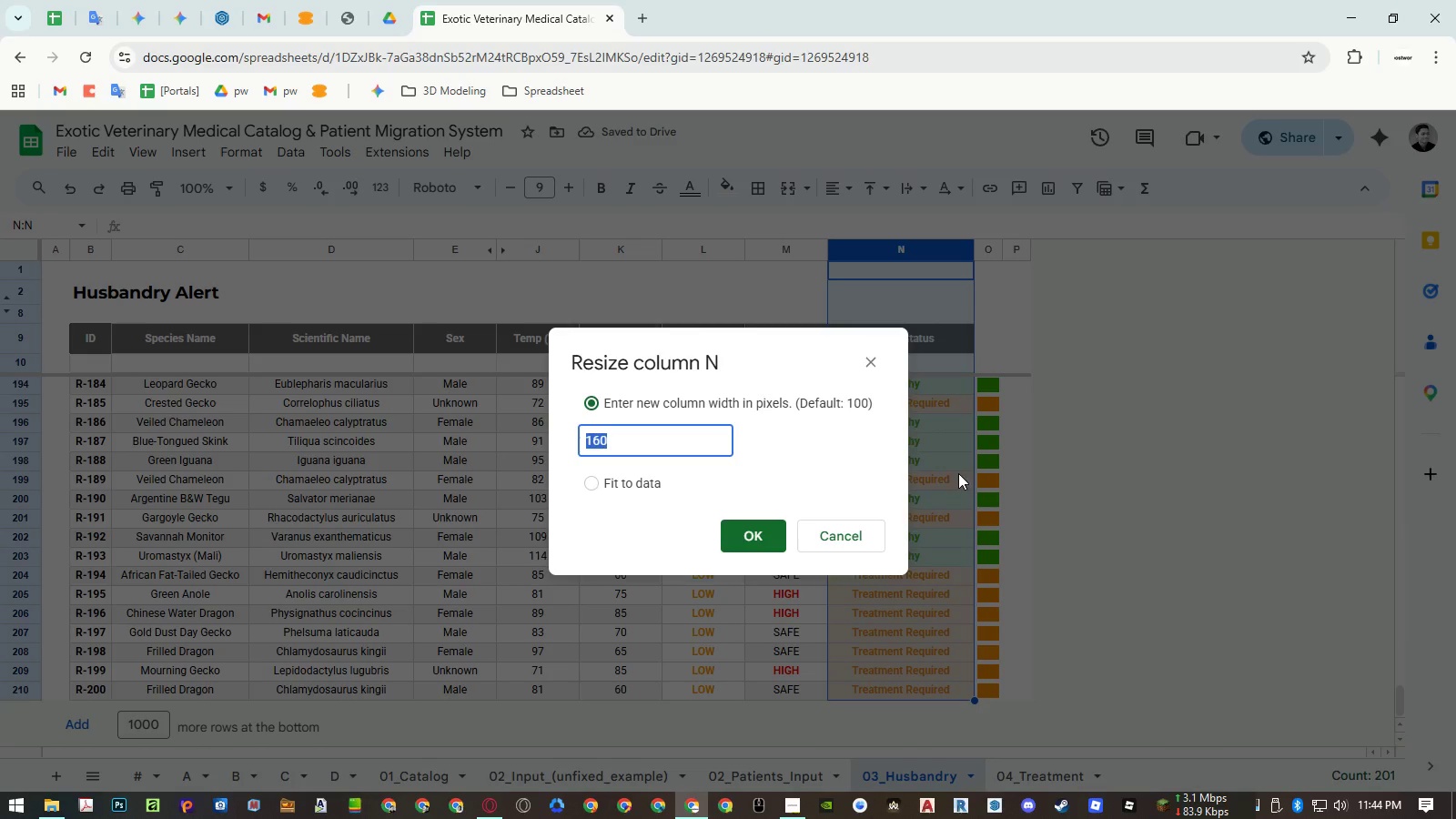 
key(Escape)
 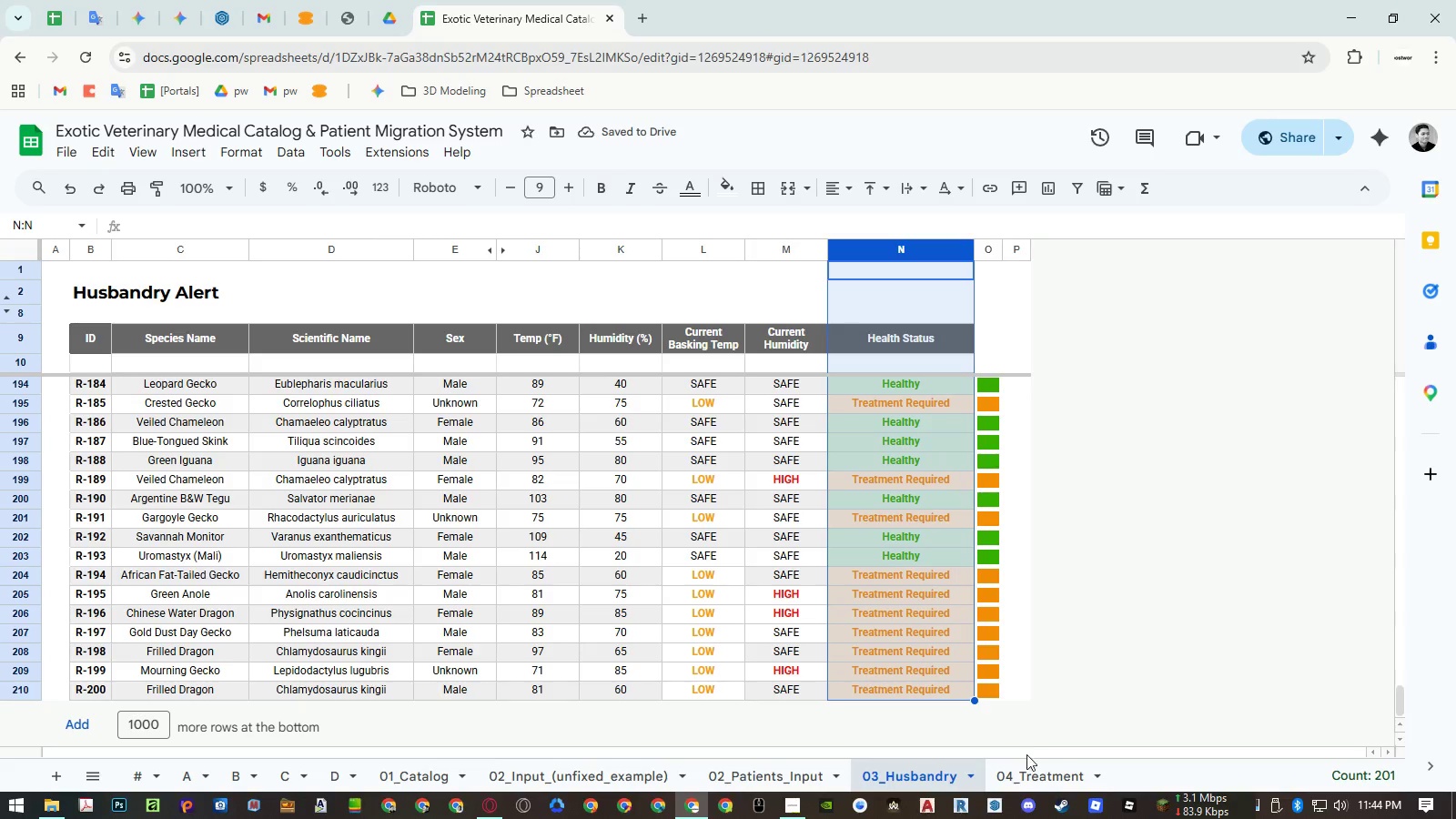 
left_click([1028, 763])
 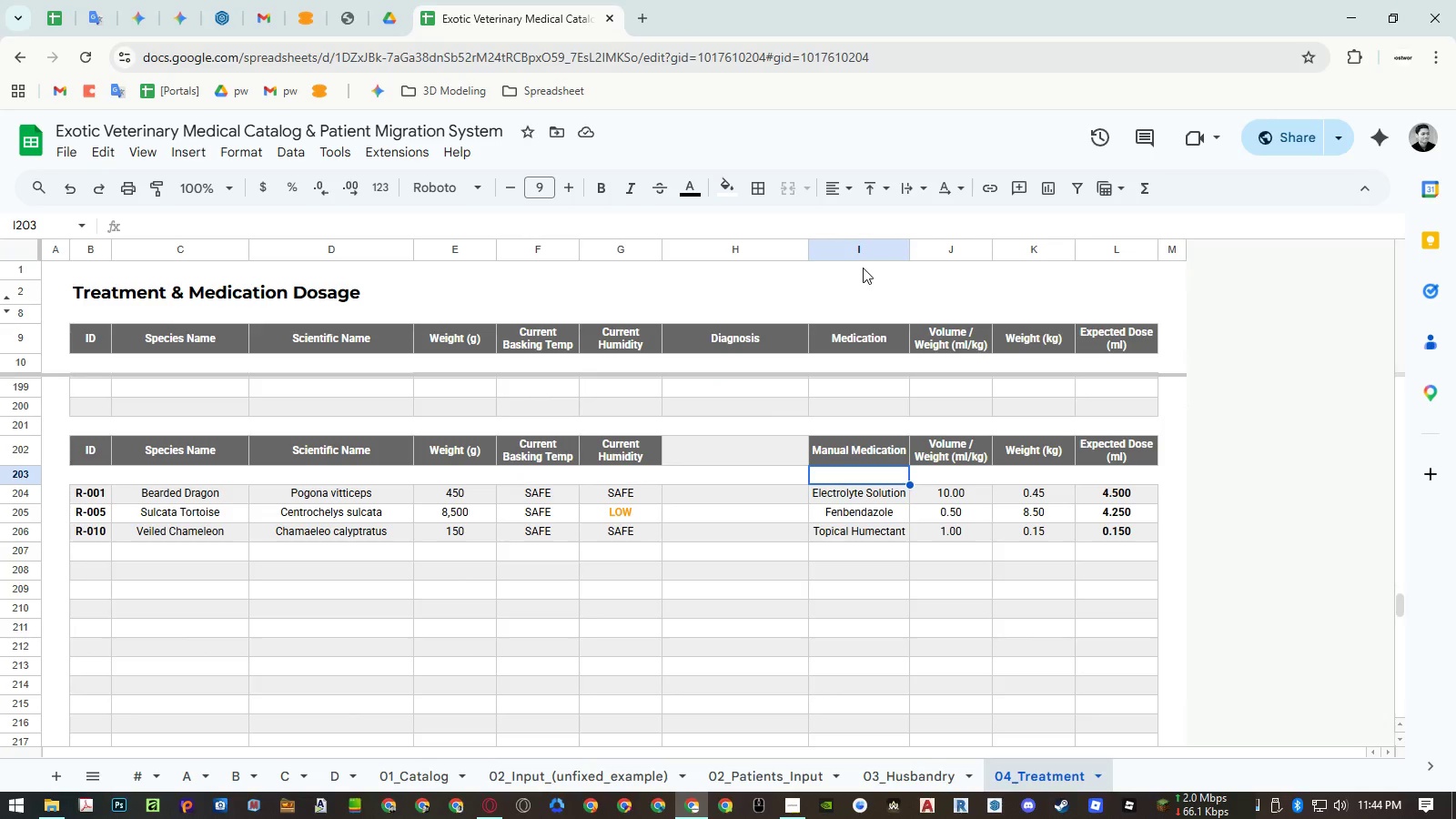 
right_click([860, 248])
 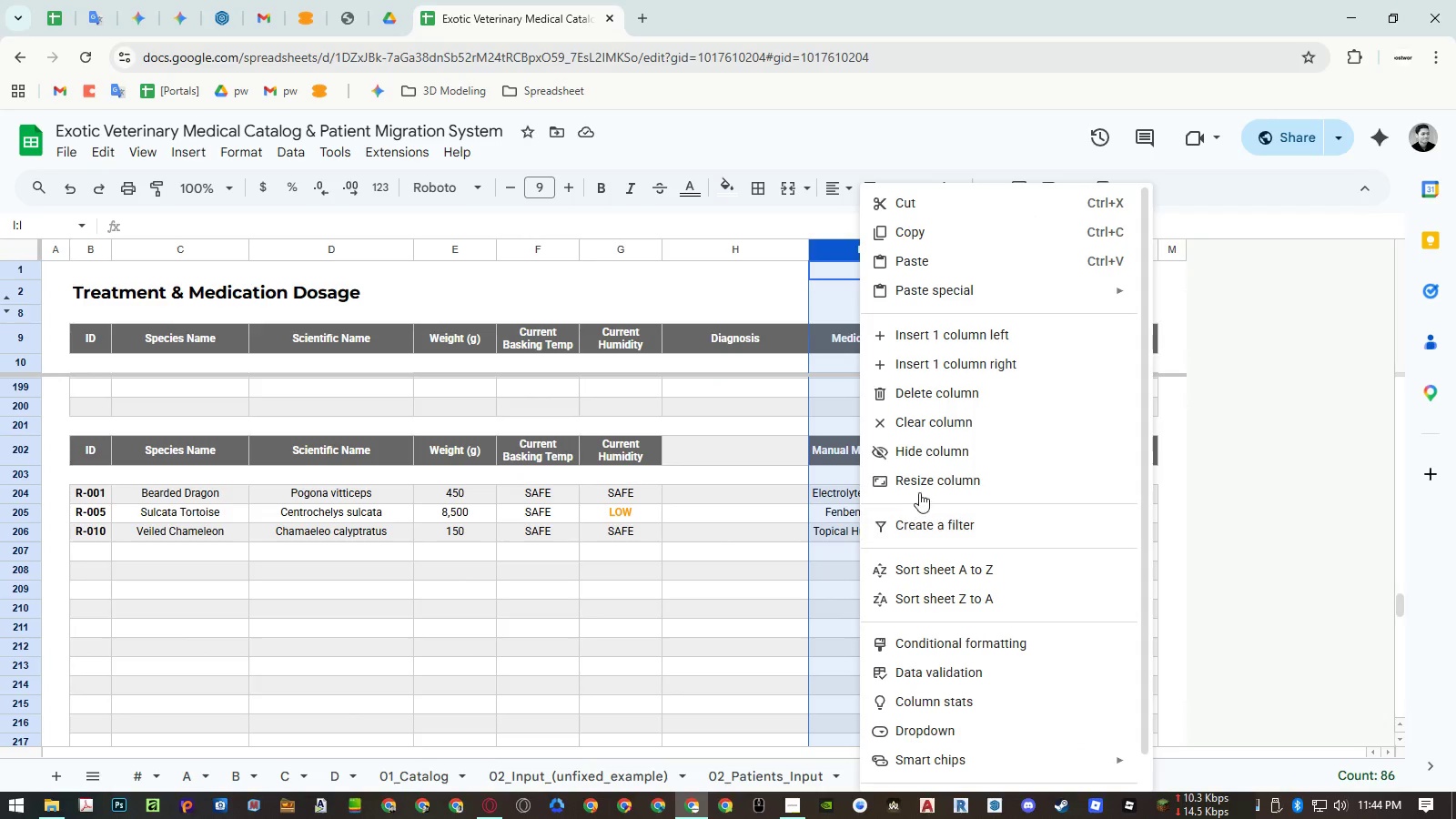 
left_click([919, 491])
 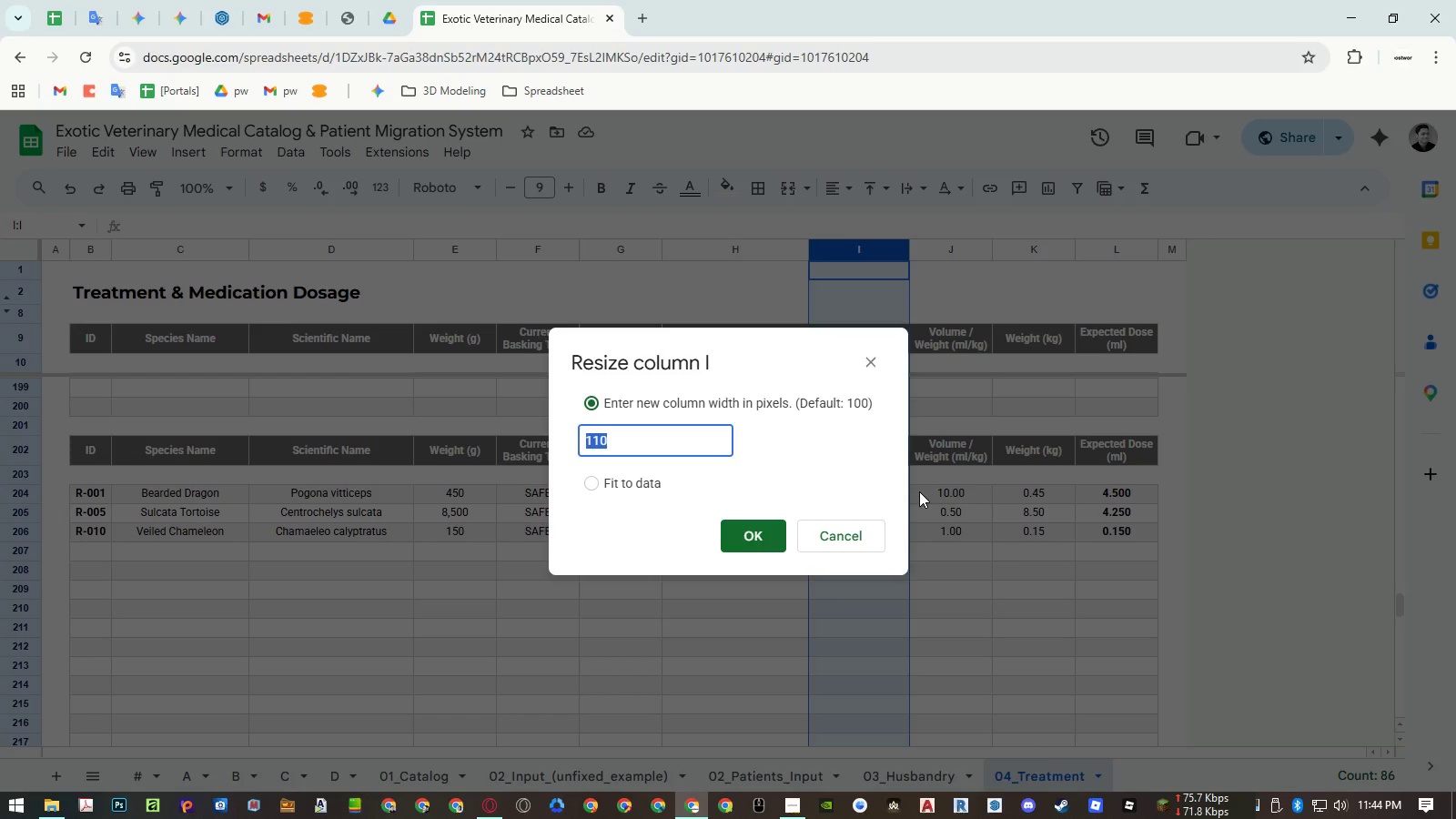 
key(Numpad1)
 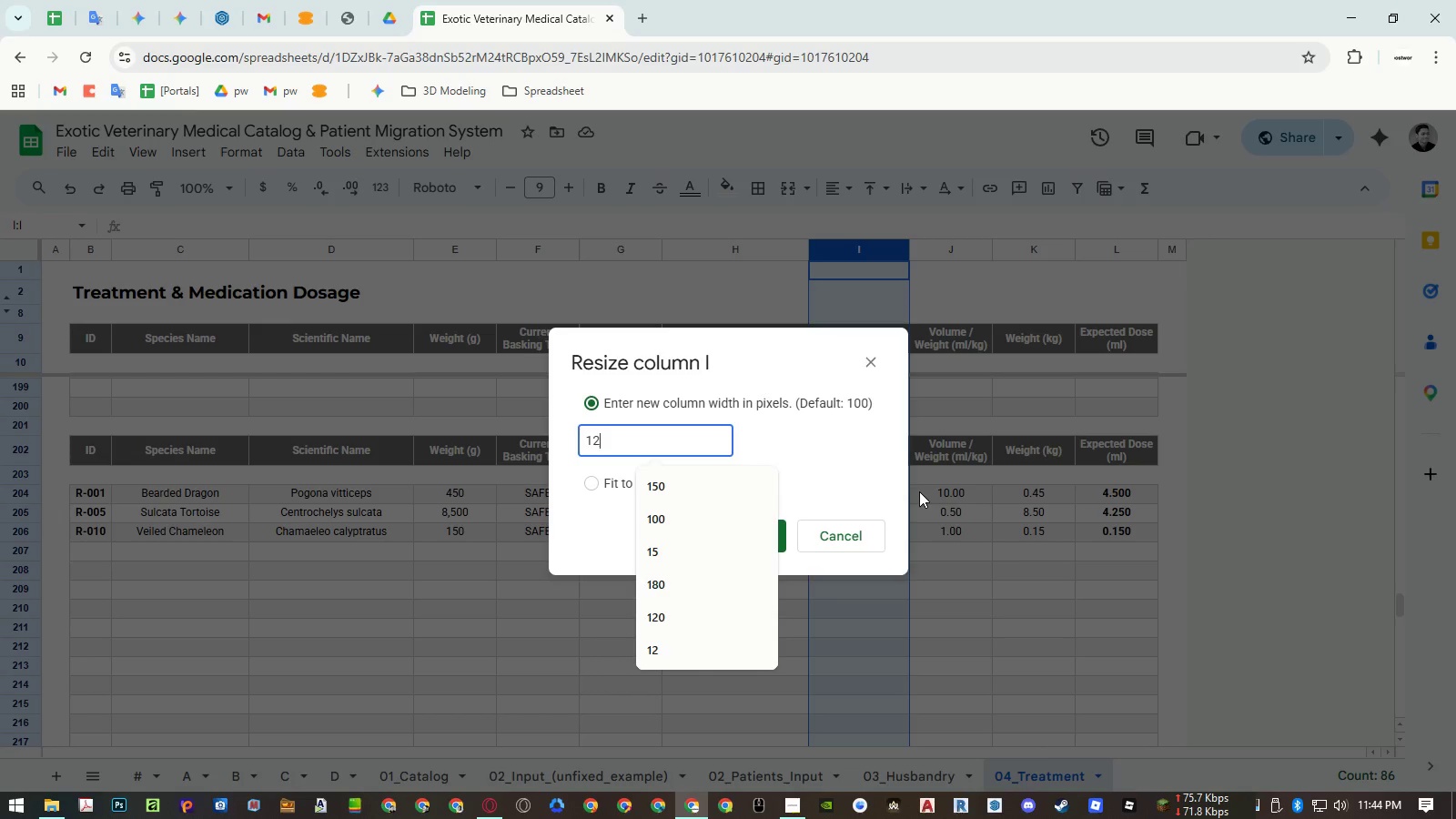 
key(Numpad2)
 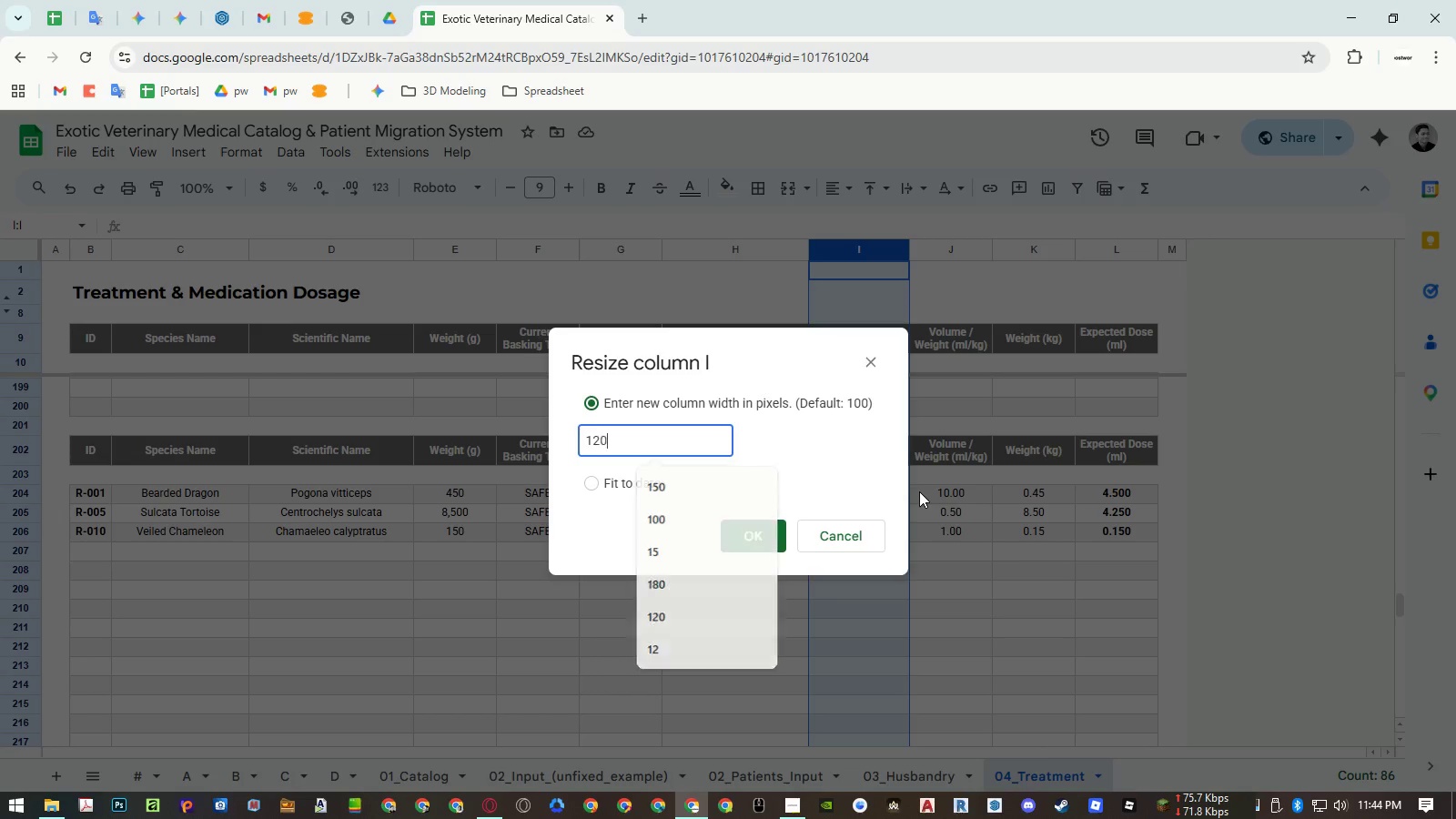 
key(Numpad0)
 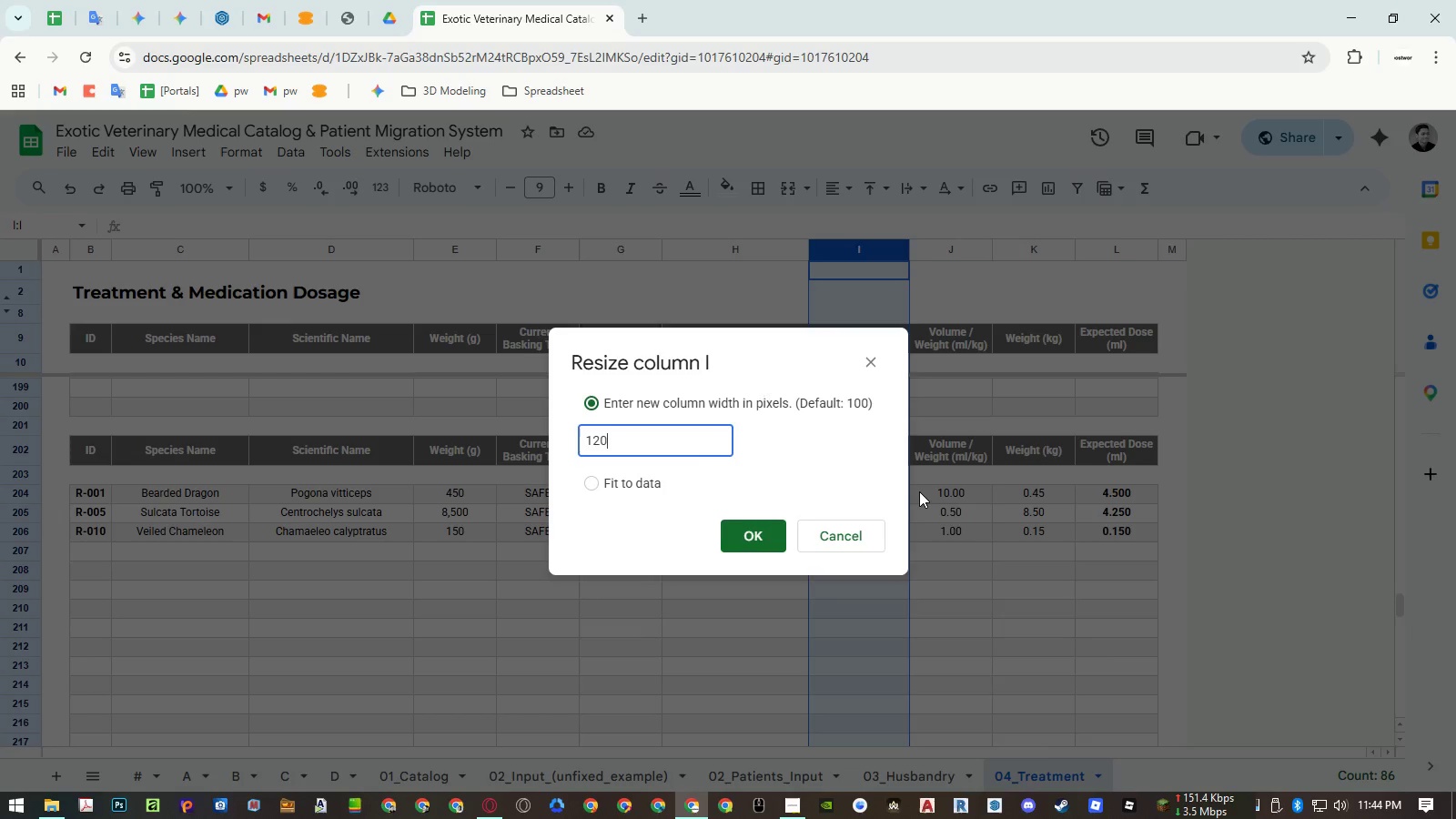 
key(NumpadEnter)
 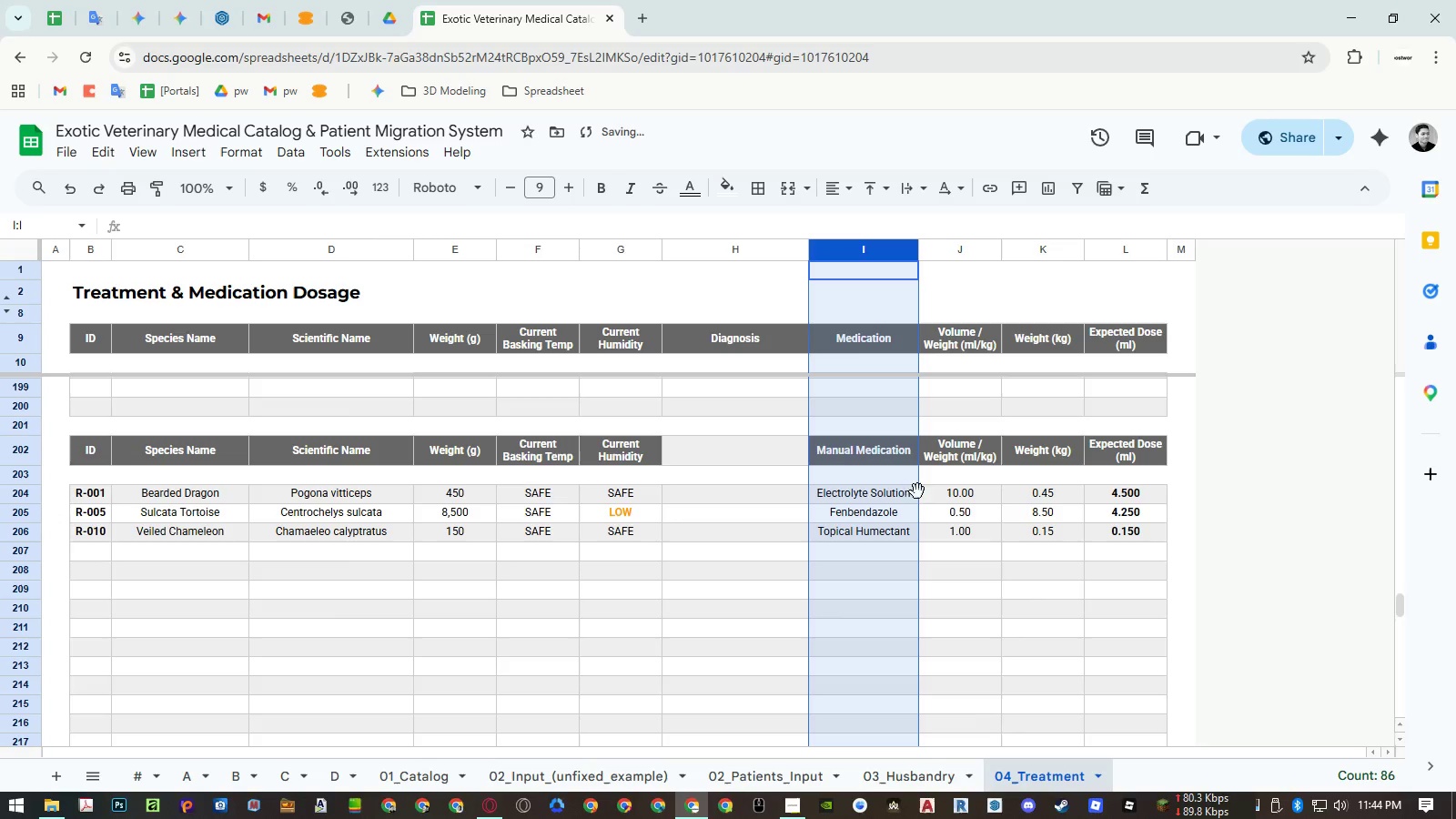 
left_click([907, 492])
 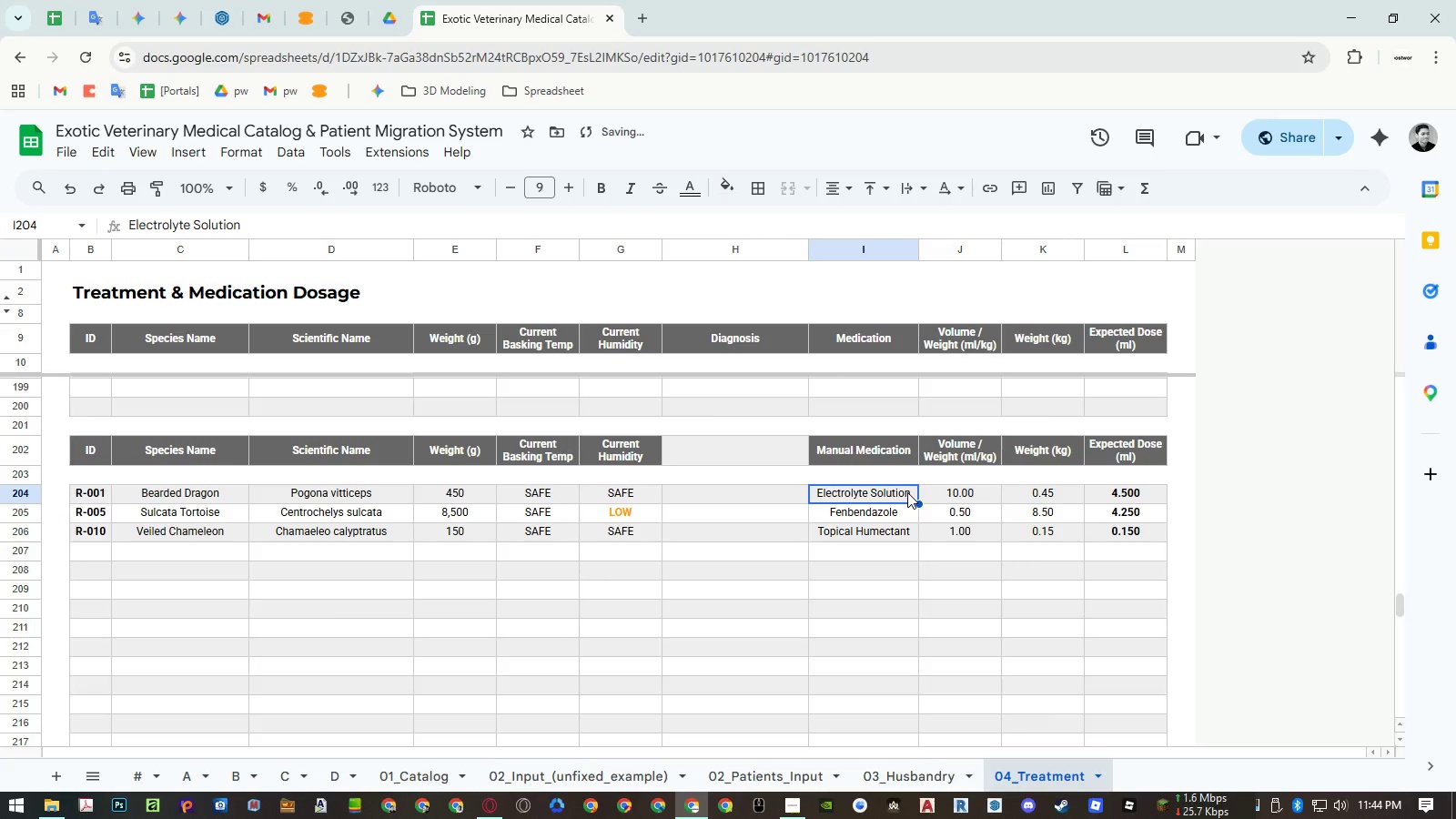 
key(Control+ArrowDown)
 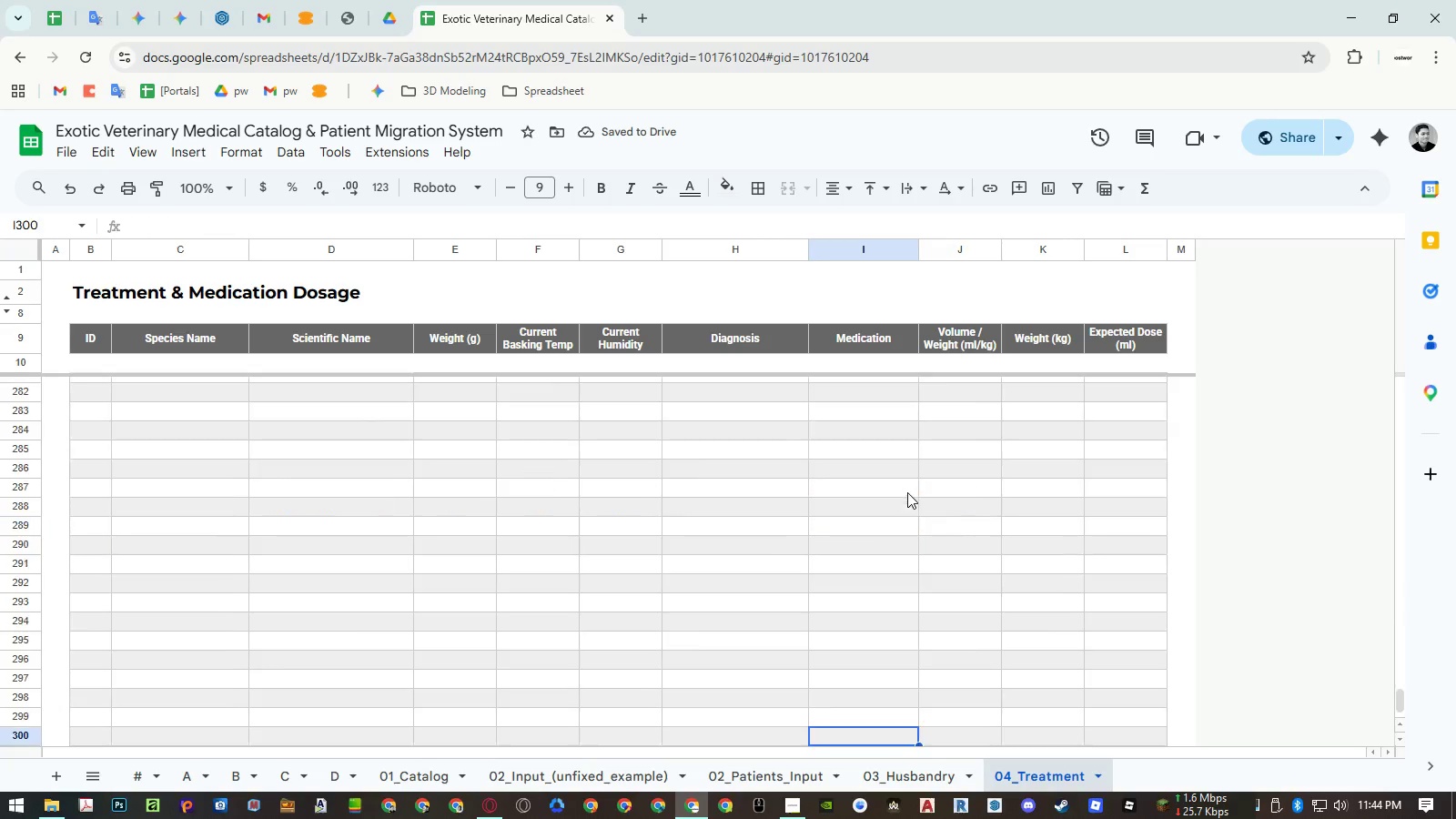 
key(Control+ArrowDown)
 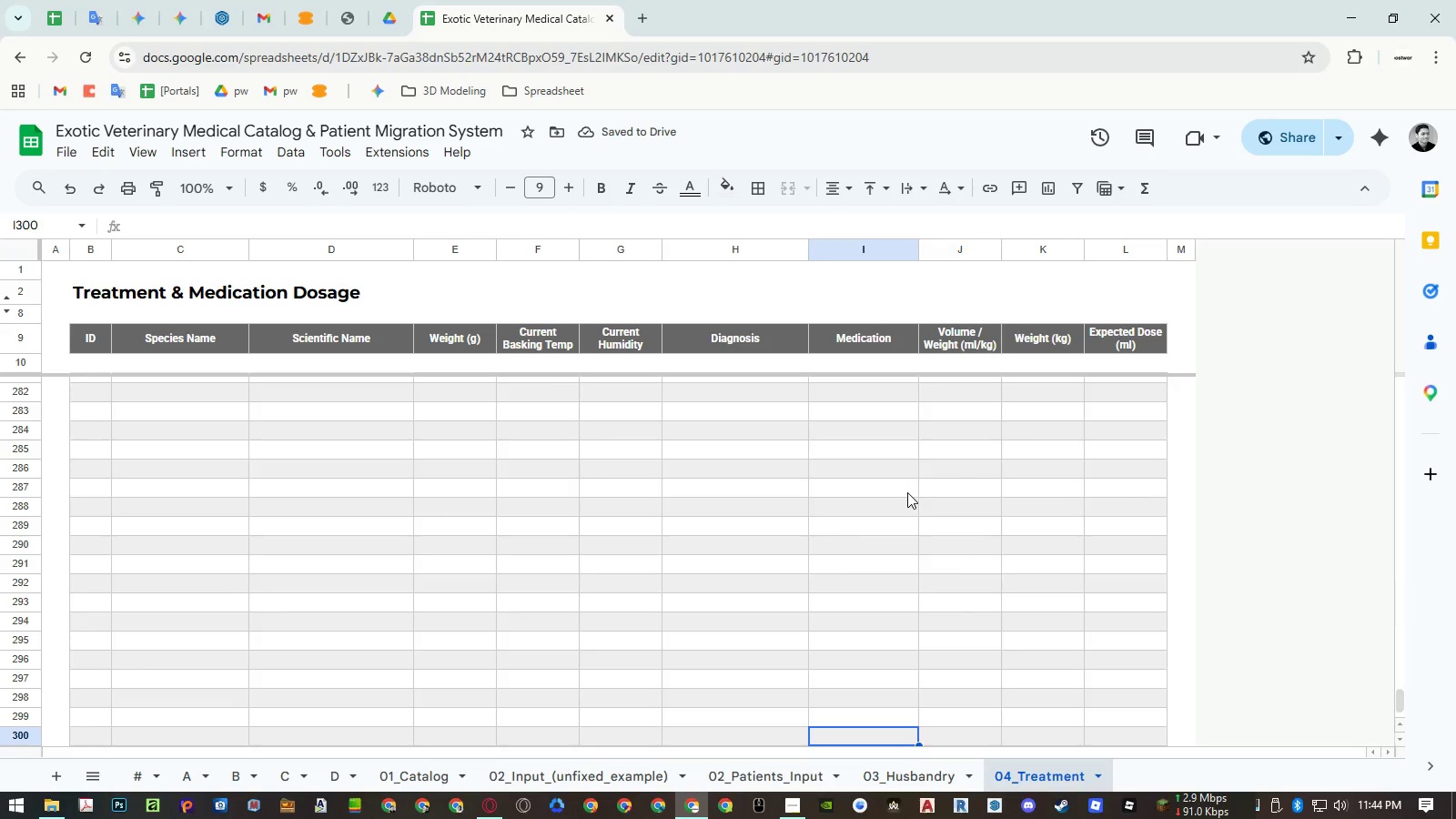 
key(Control+Shift+ArrowUp)
 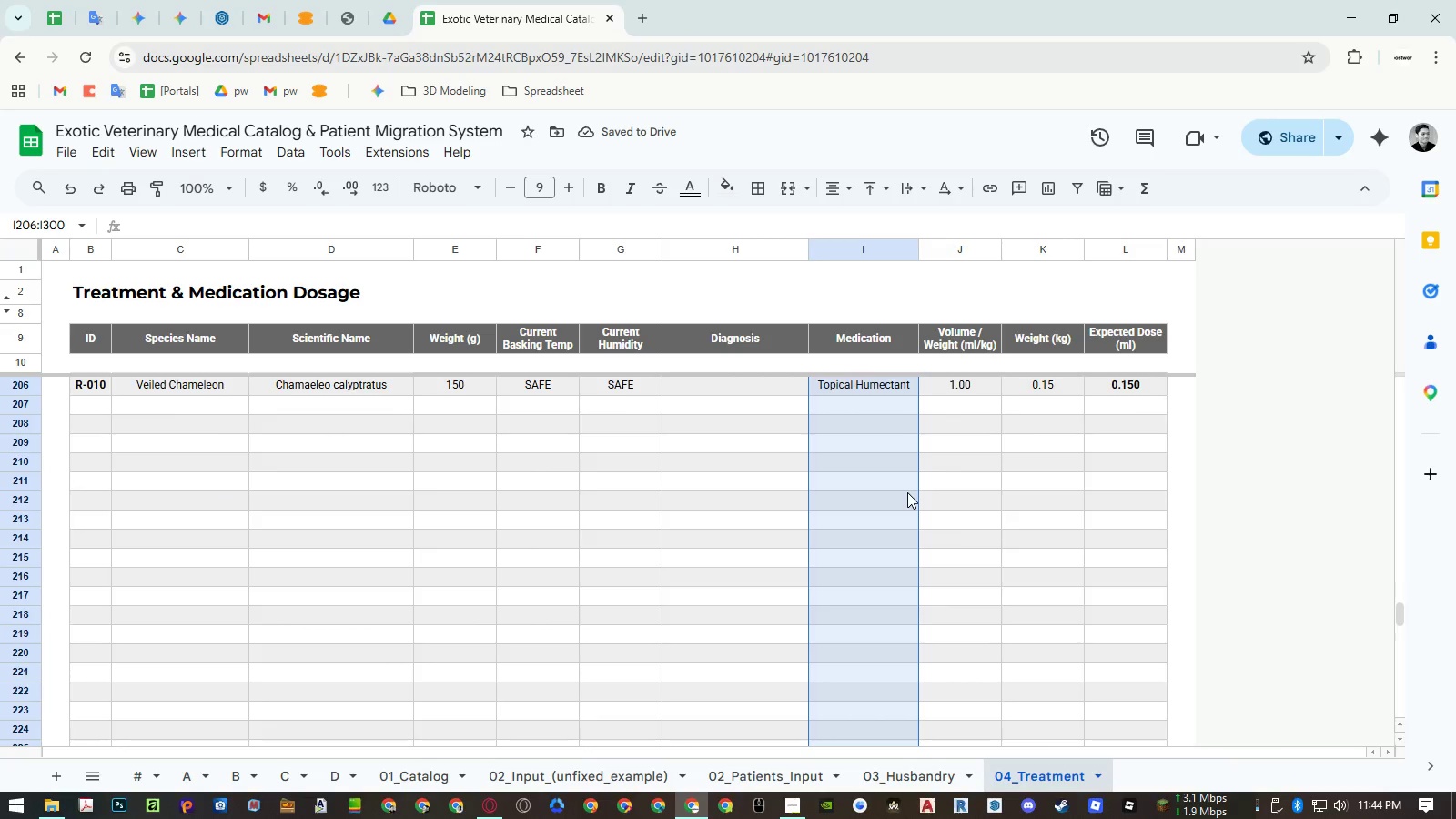 
key(Control+Shift+ArrowUp)
 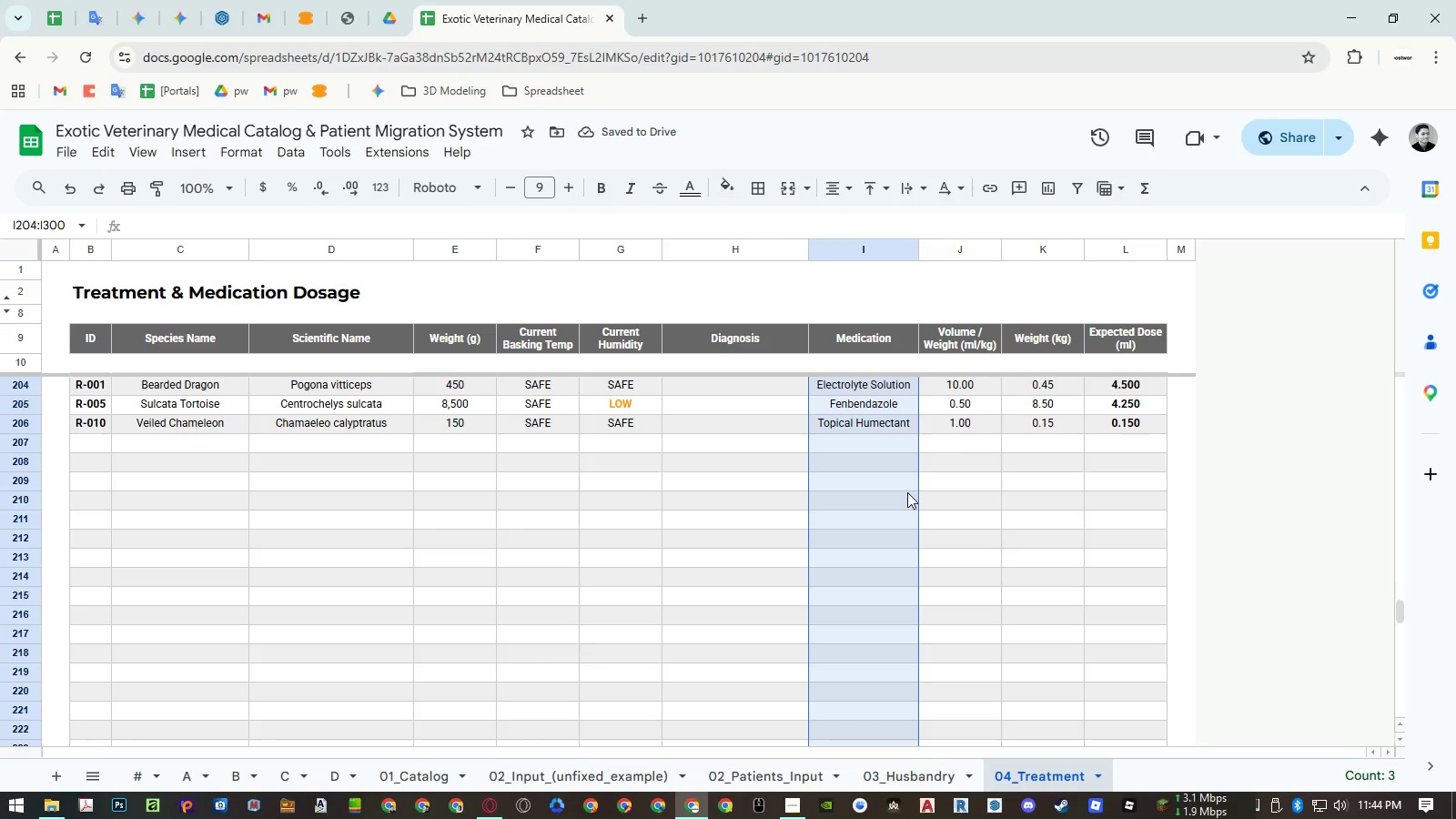 
key(Shift+ArrowUp)
 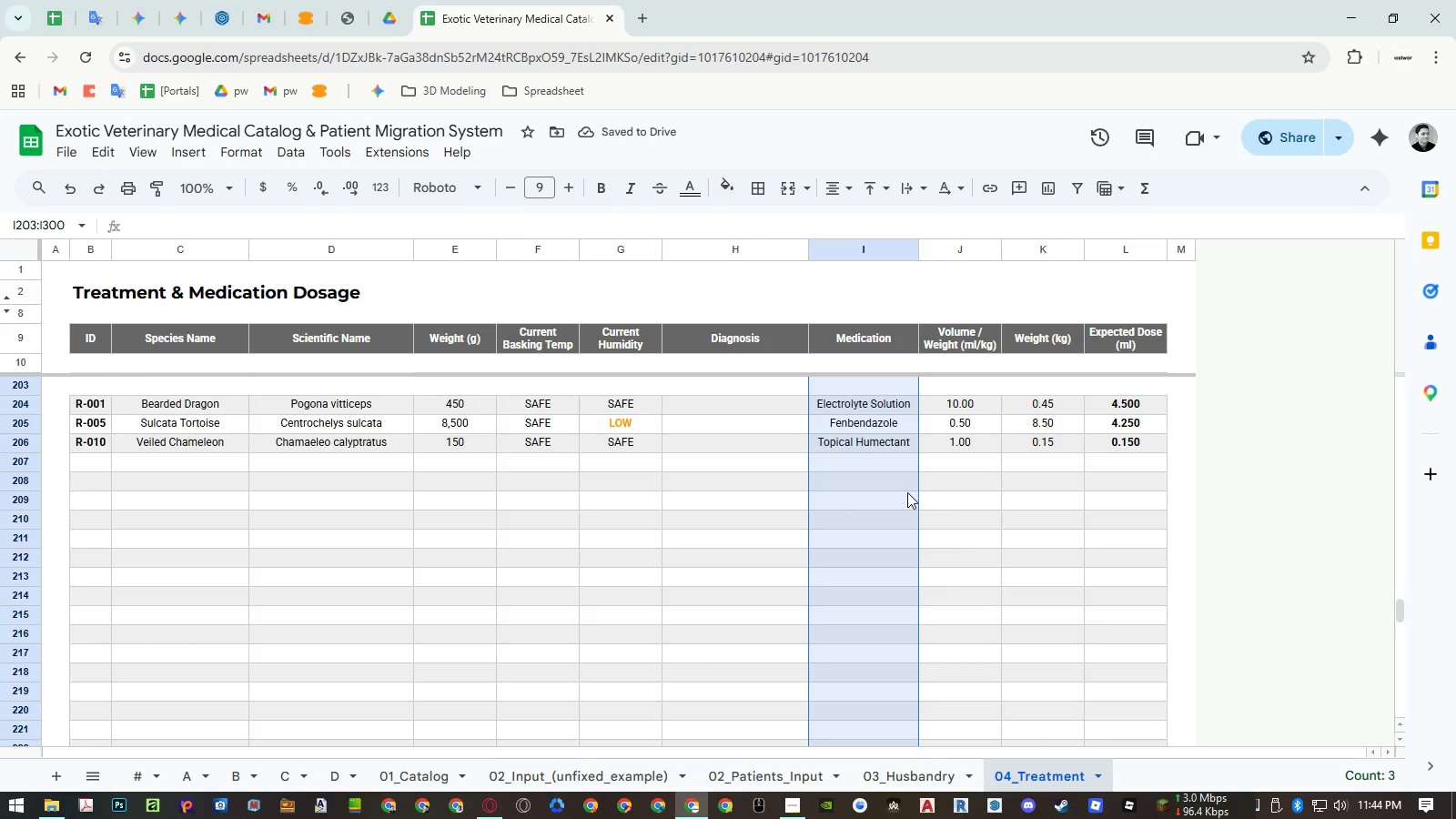 
key(Shift+ArrowUp)
 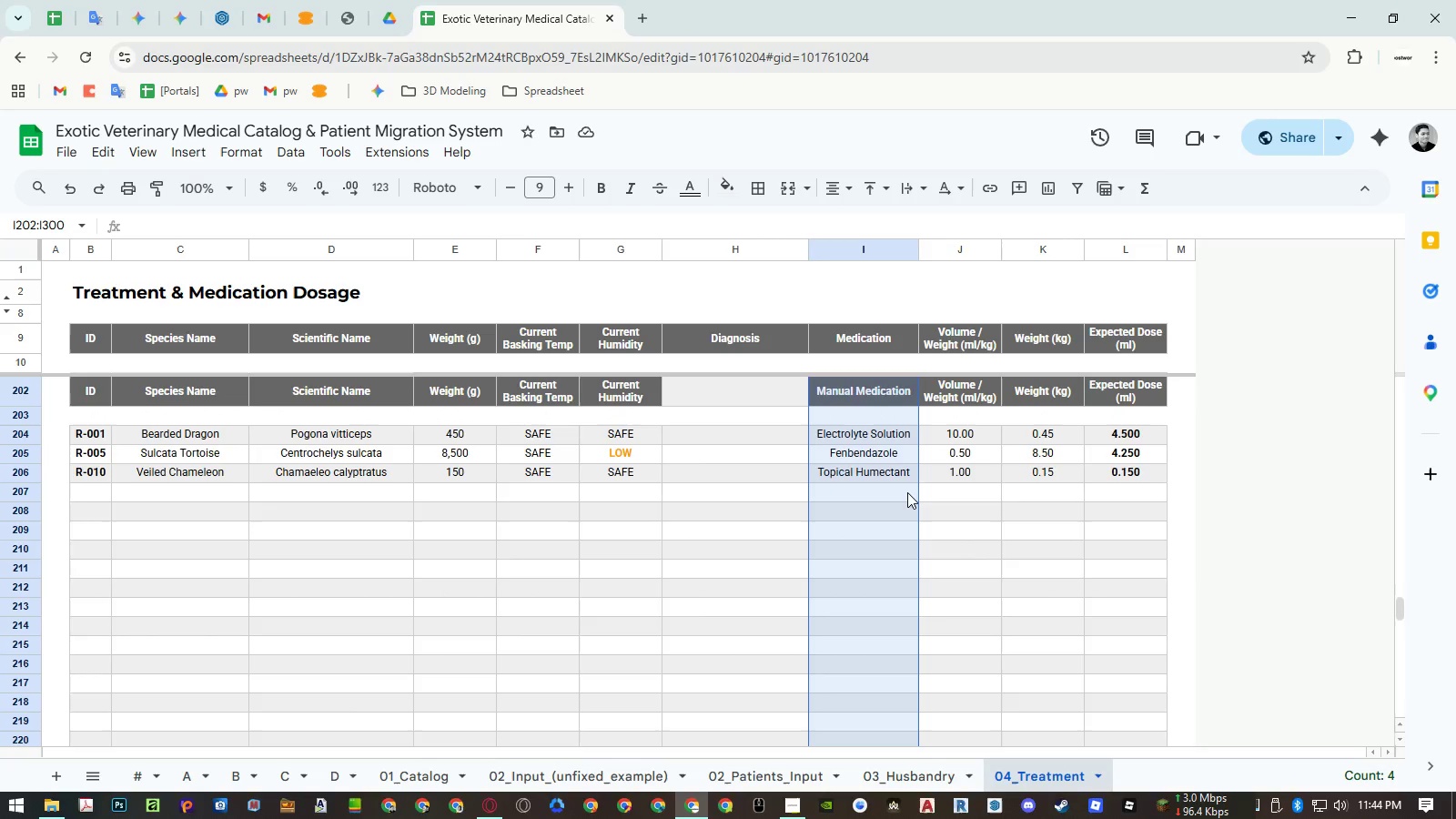 
key(Shift+ArrowDown)
 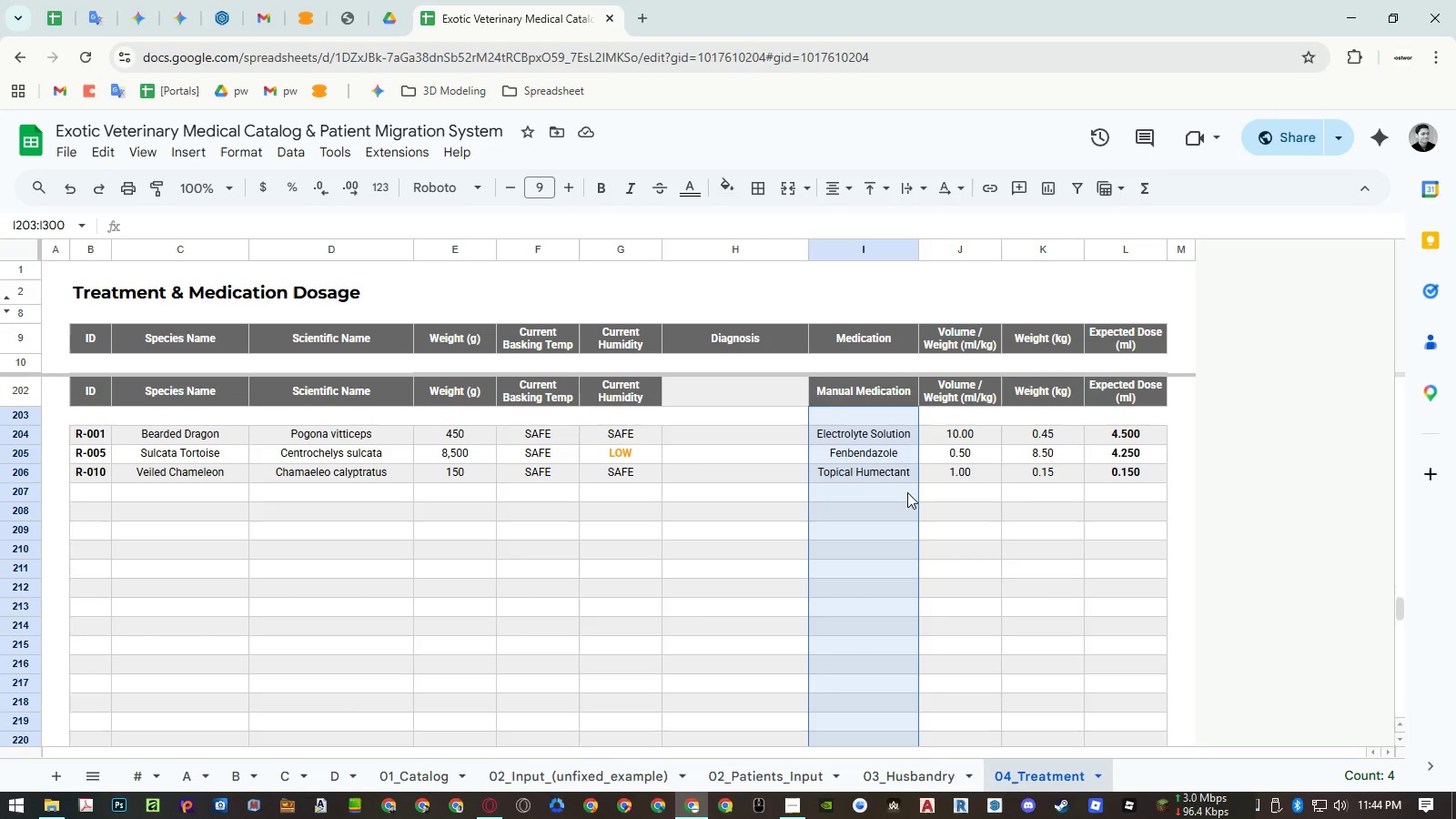 
key(Shift+ArrowDown)
 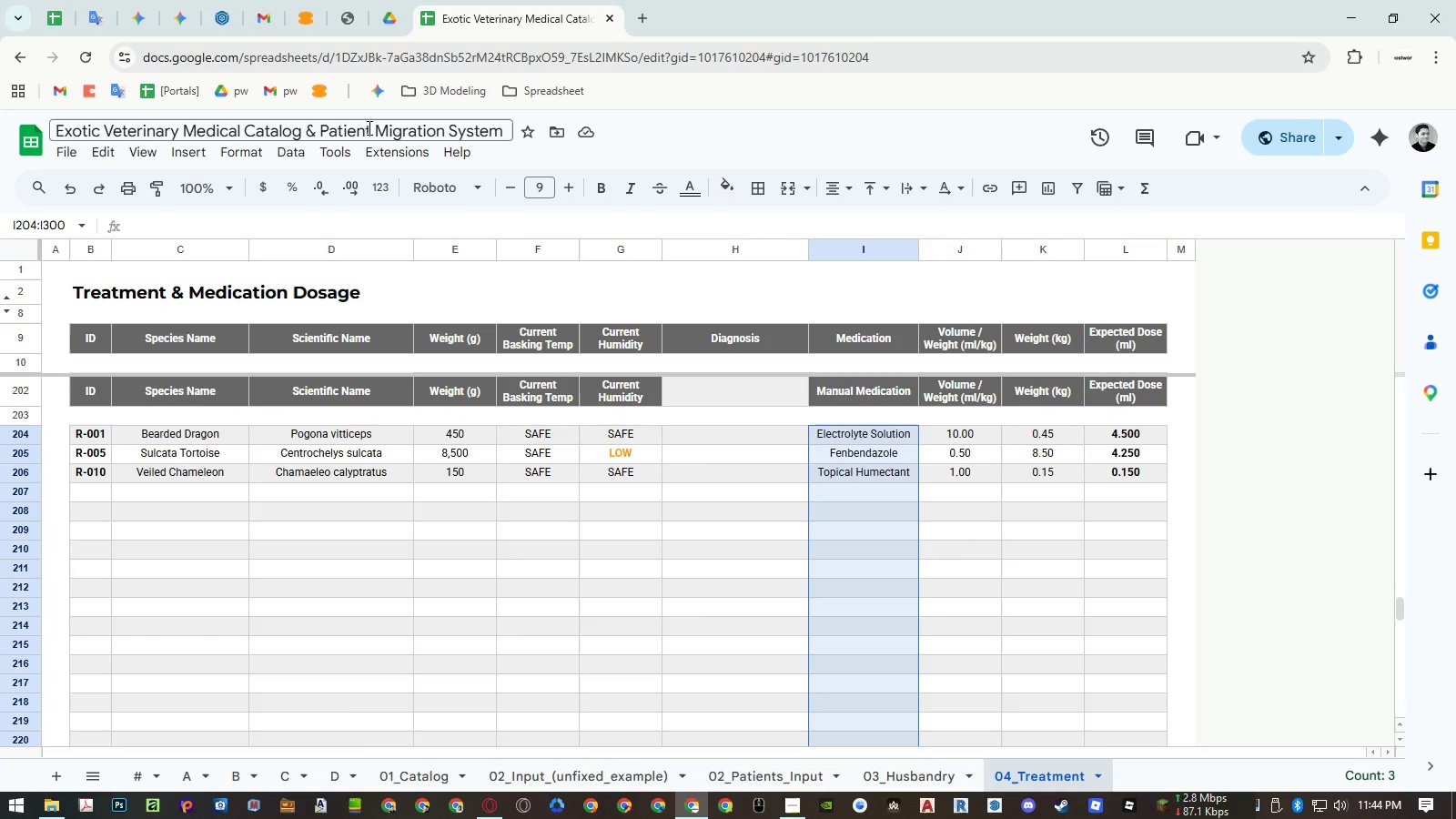 
left_click([276, 155])
 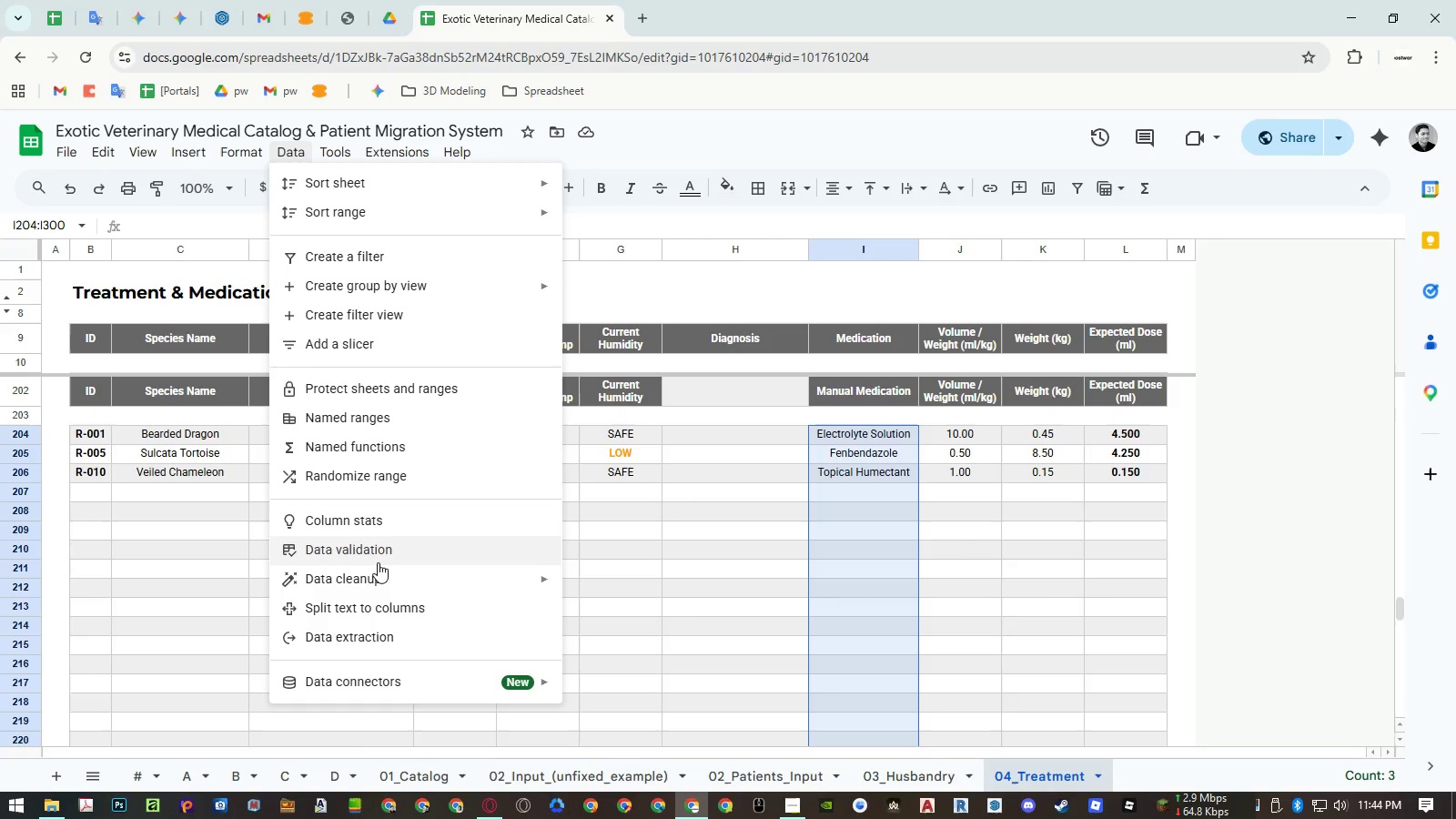 
left_click([378, 562])
 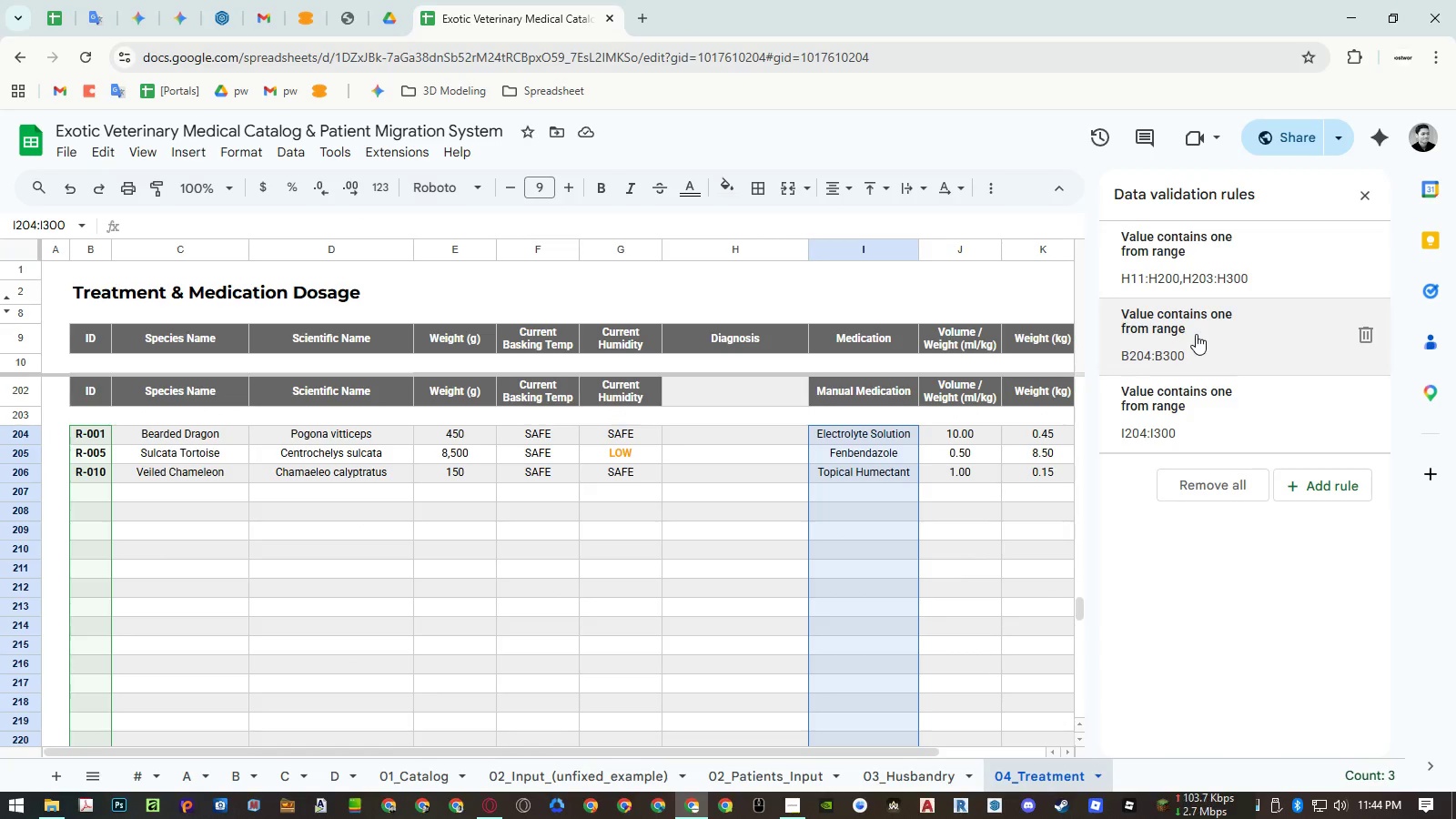 
left_click([786, 491])
 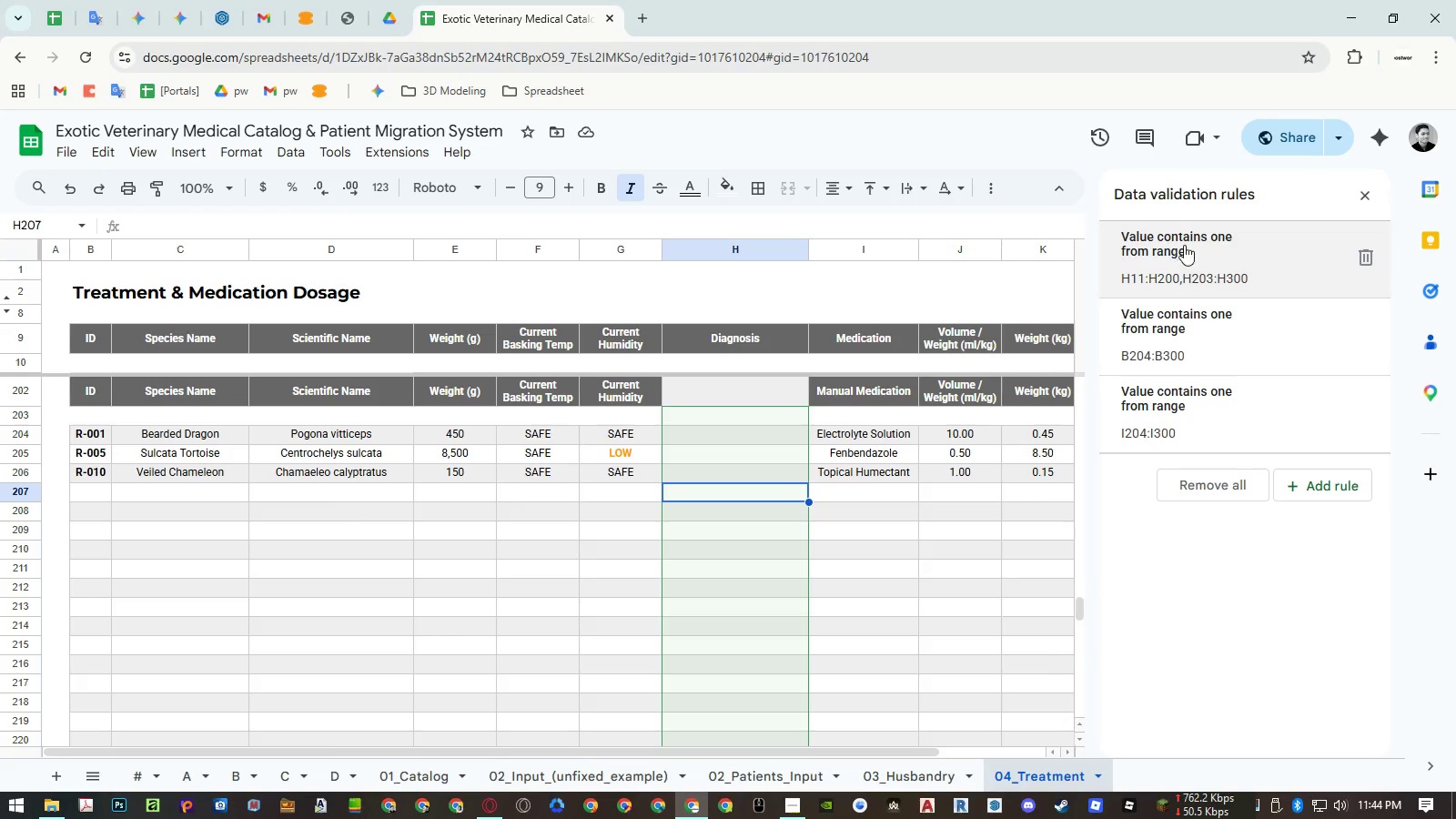 
wait(7.42)
 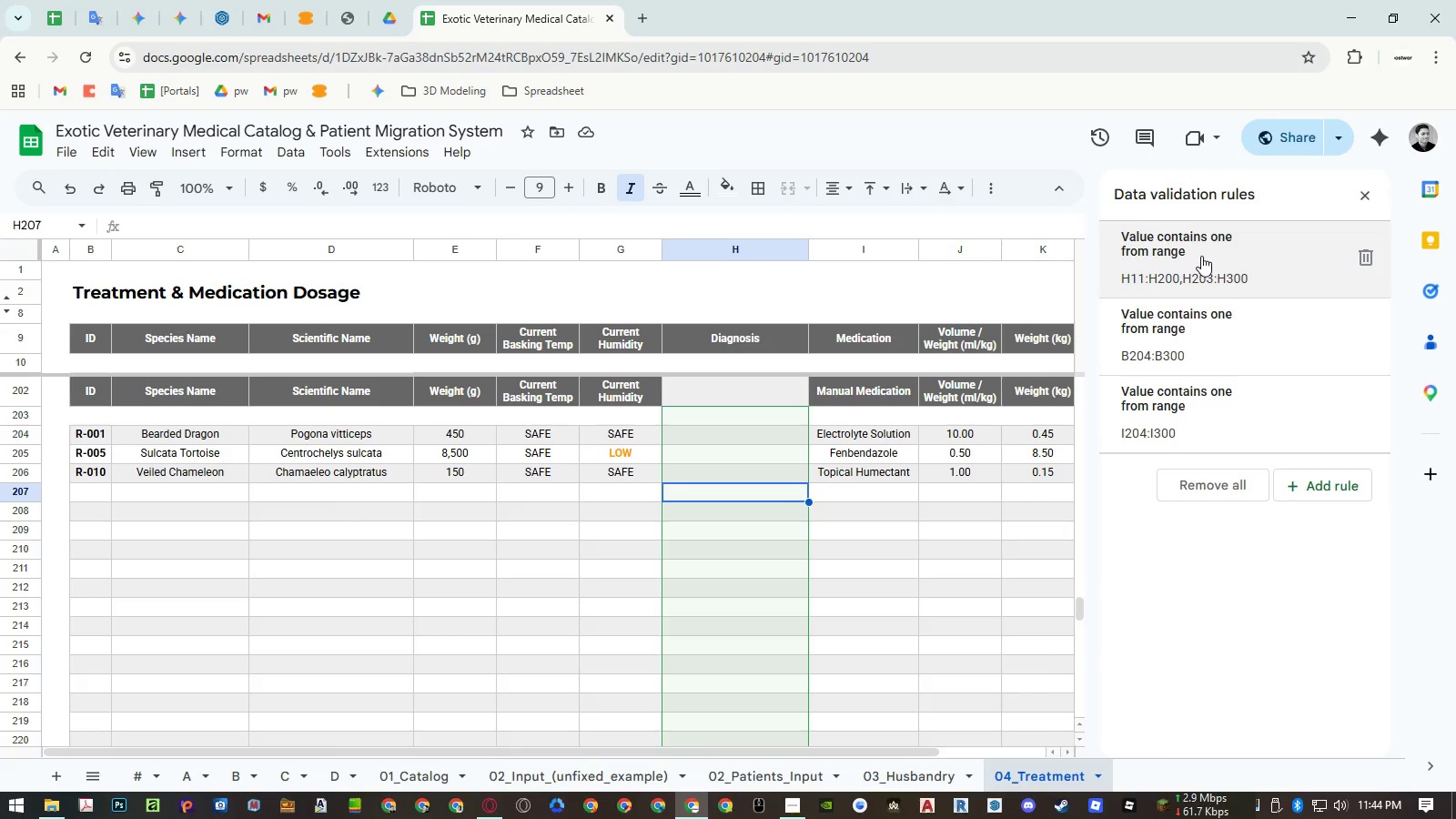 
scroll: coordinate [905, 478], scroll_direction: up, amount: 1.0
 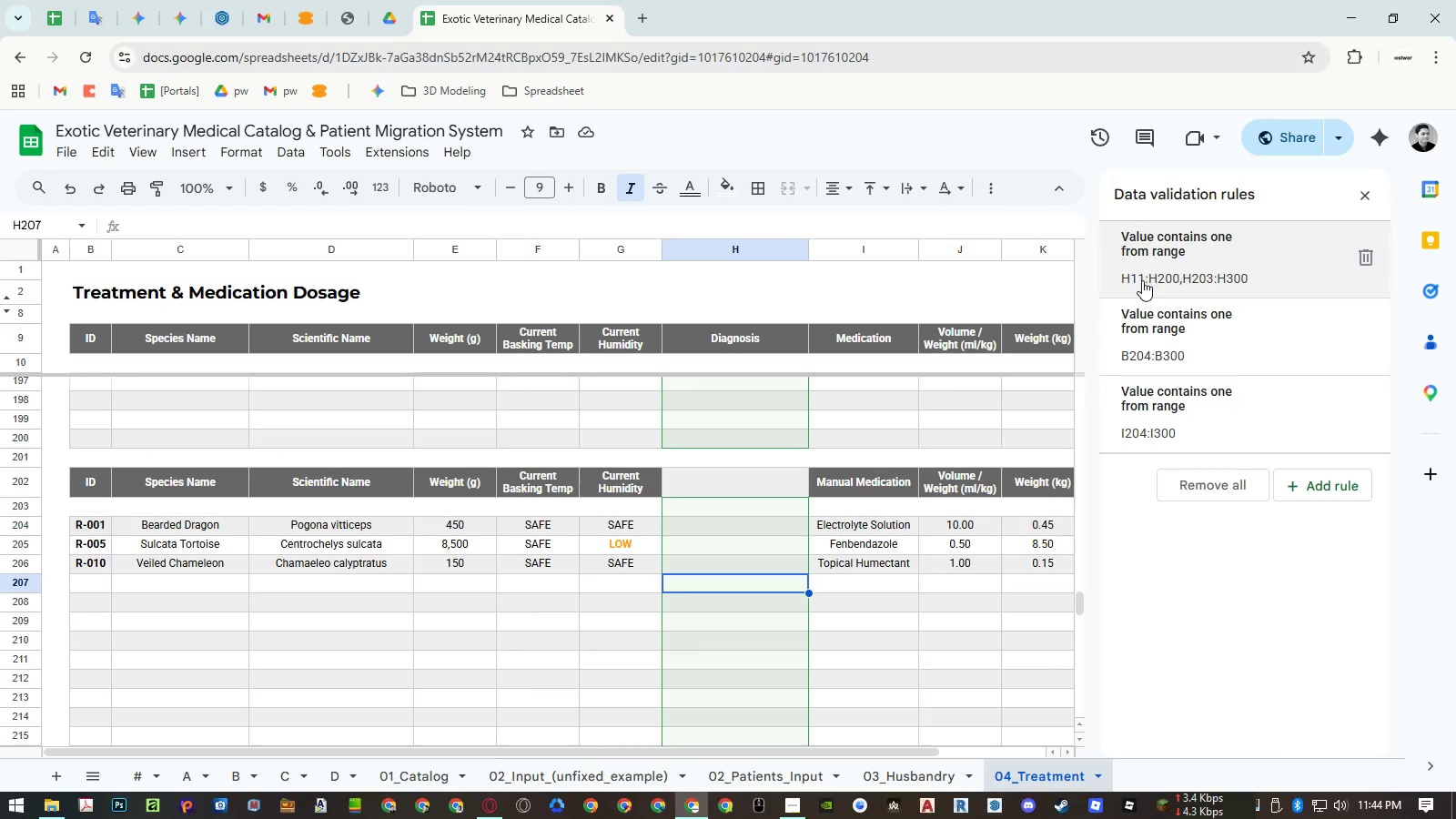 
left_click([1142, 280])
 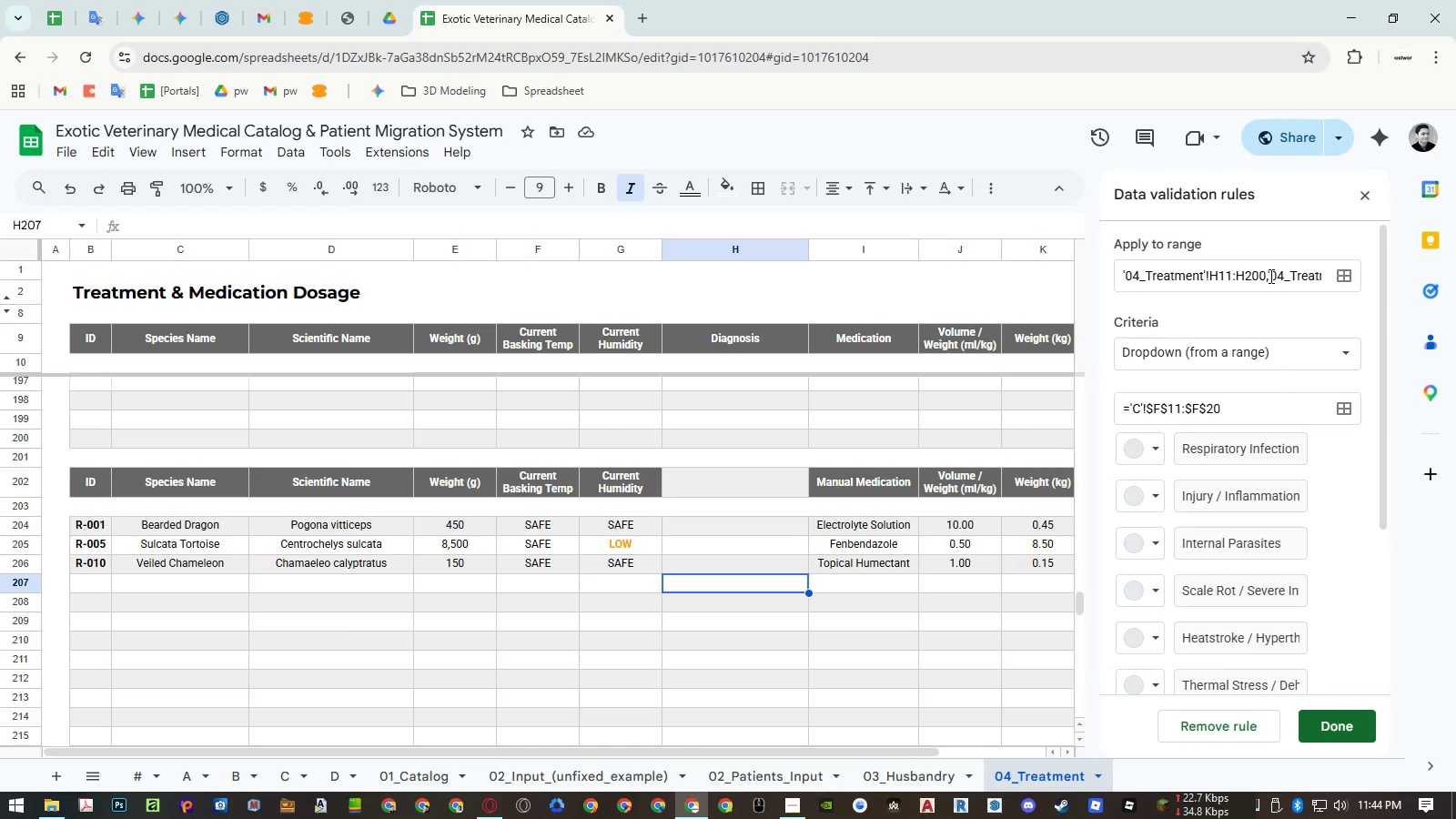 
left_click_drag(start_coordinate=[1266, 276], to_coordinate=[1455, 284])
 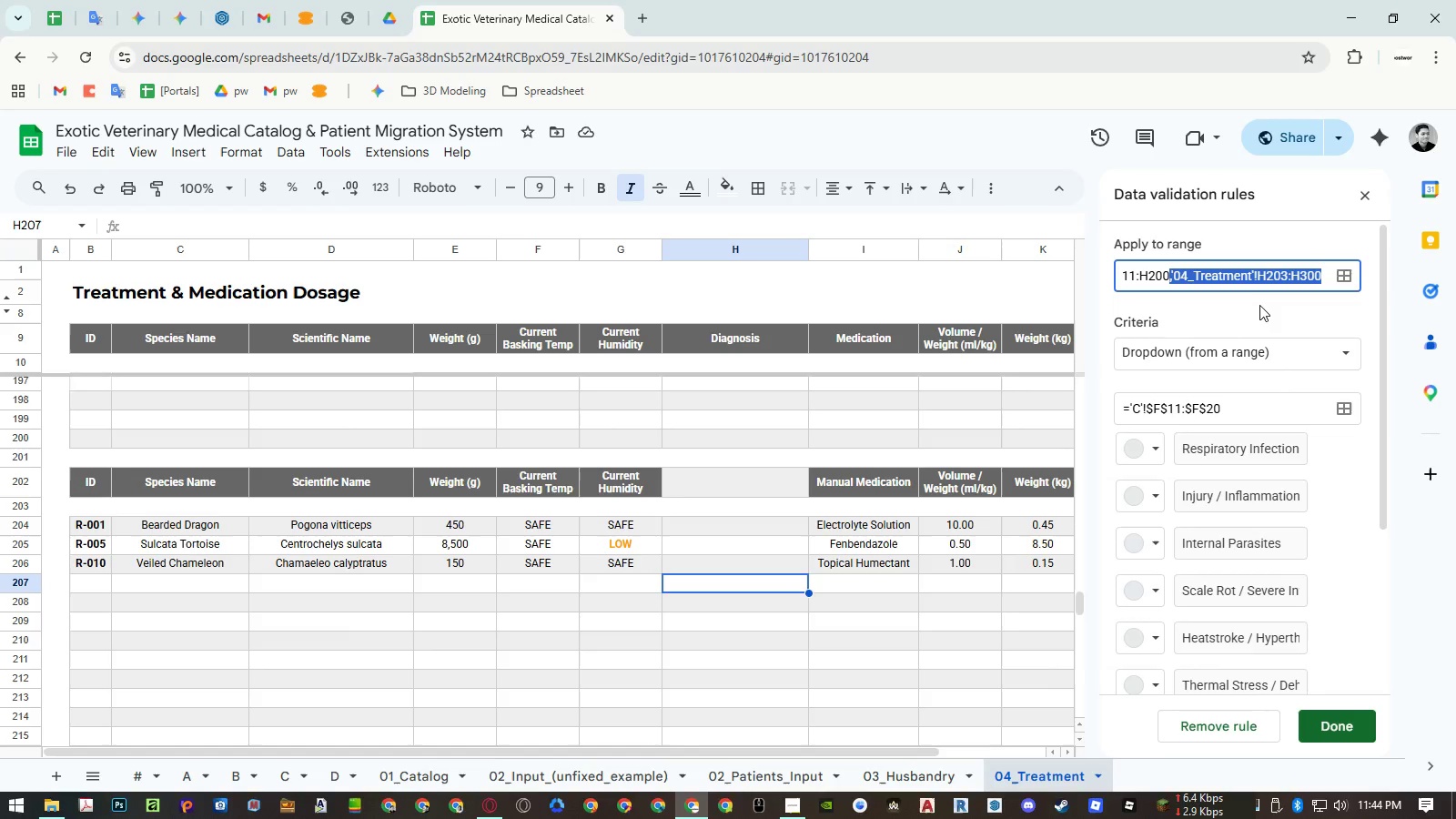 
key(Backspace)
 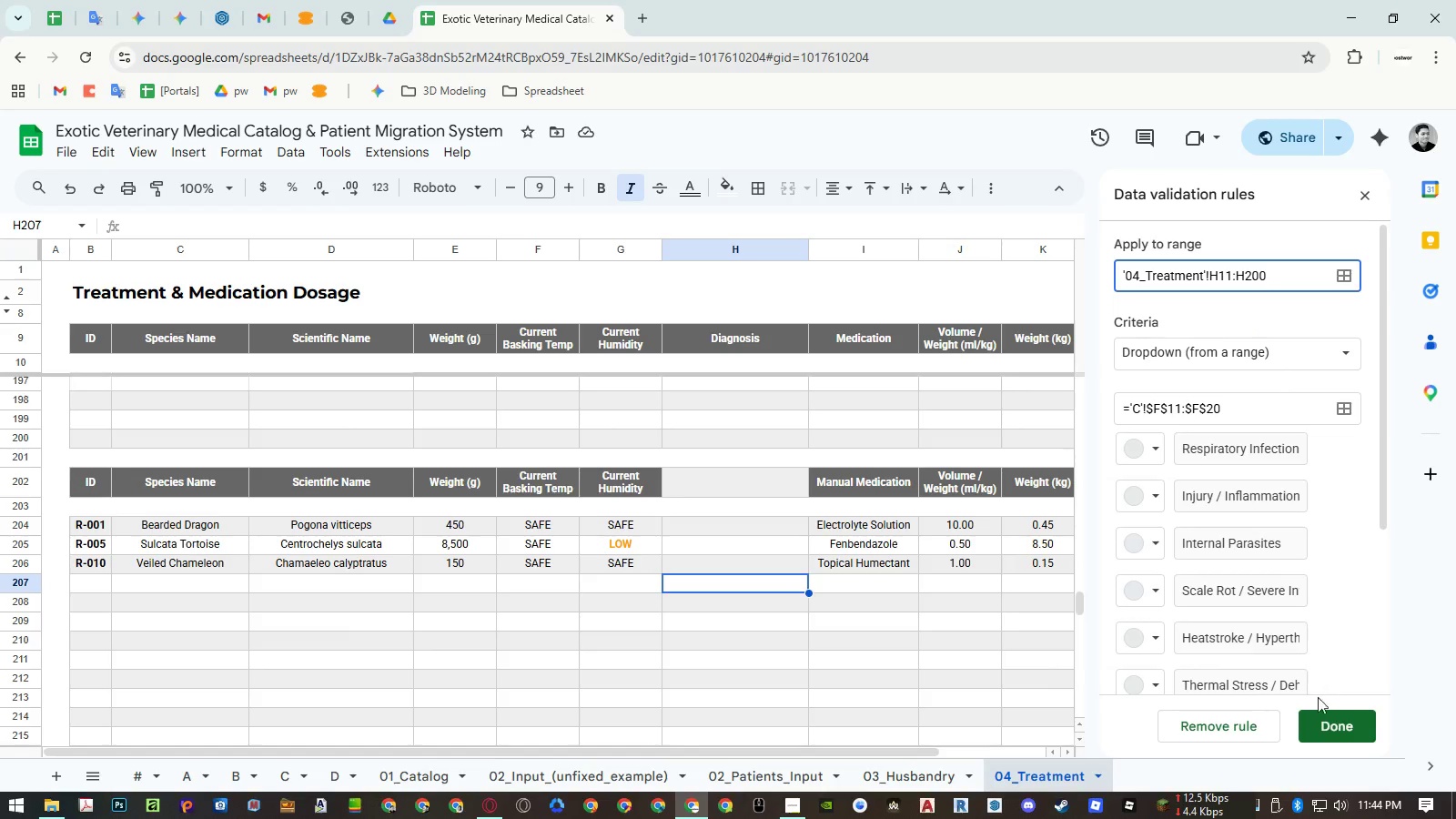 
left_click([1324, 713])
 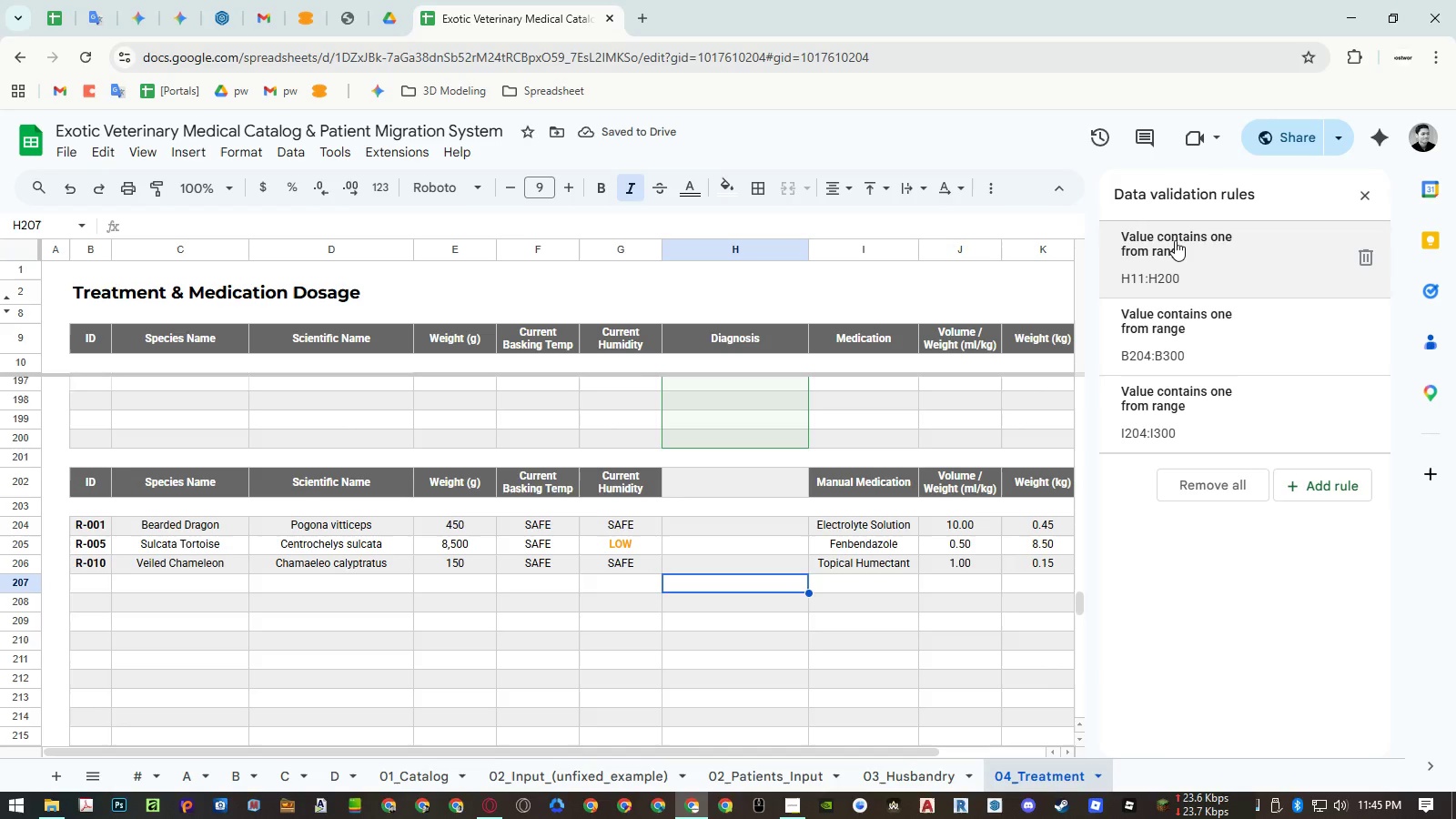 
wait(6.55)
 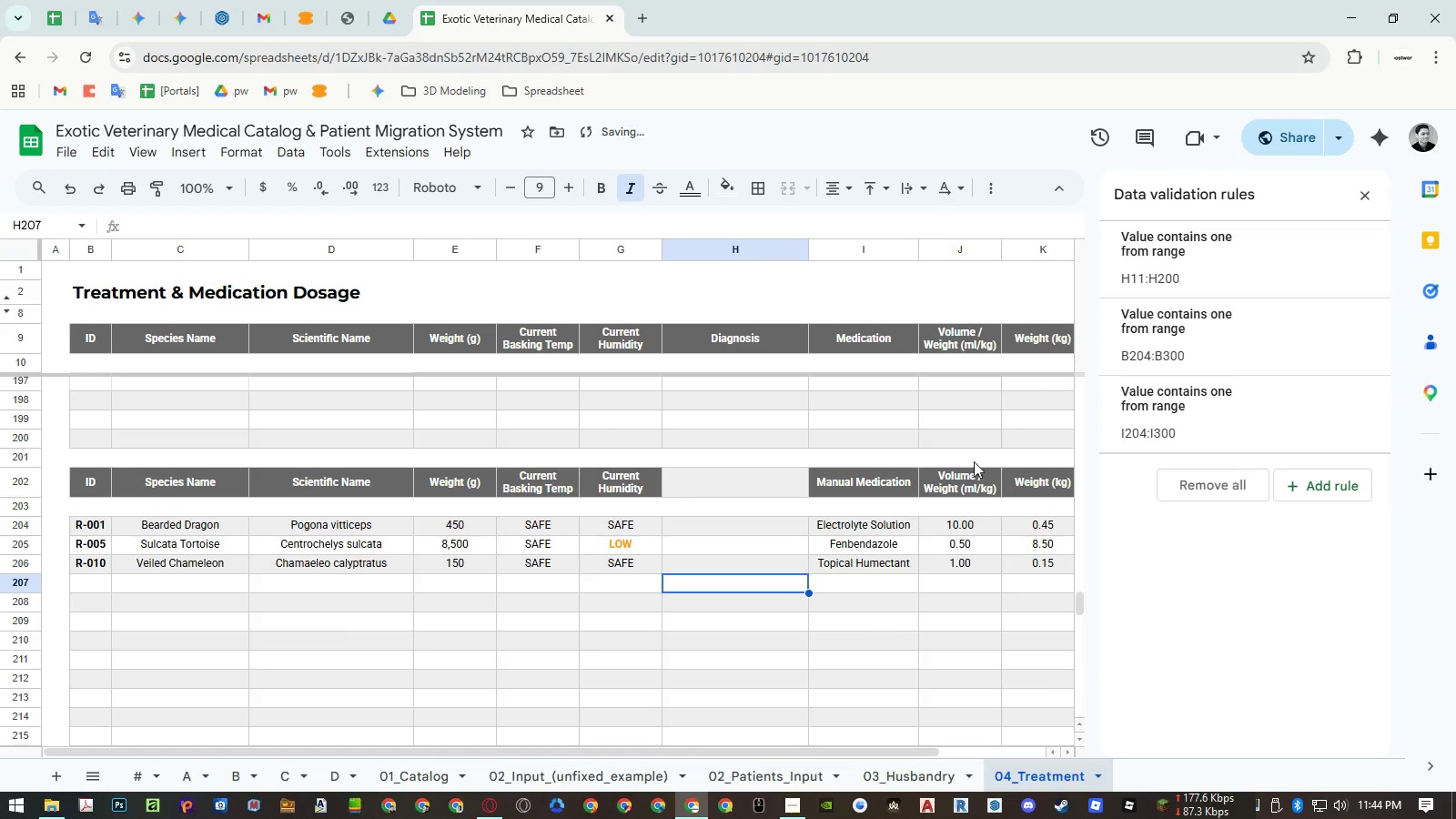 
mouse_move([1178, 381])
 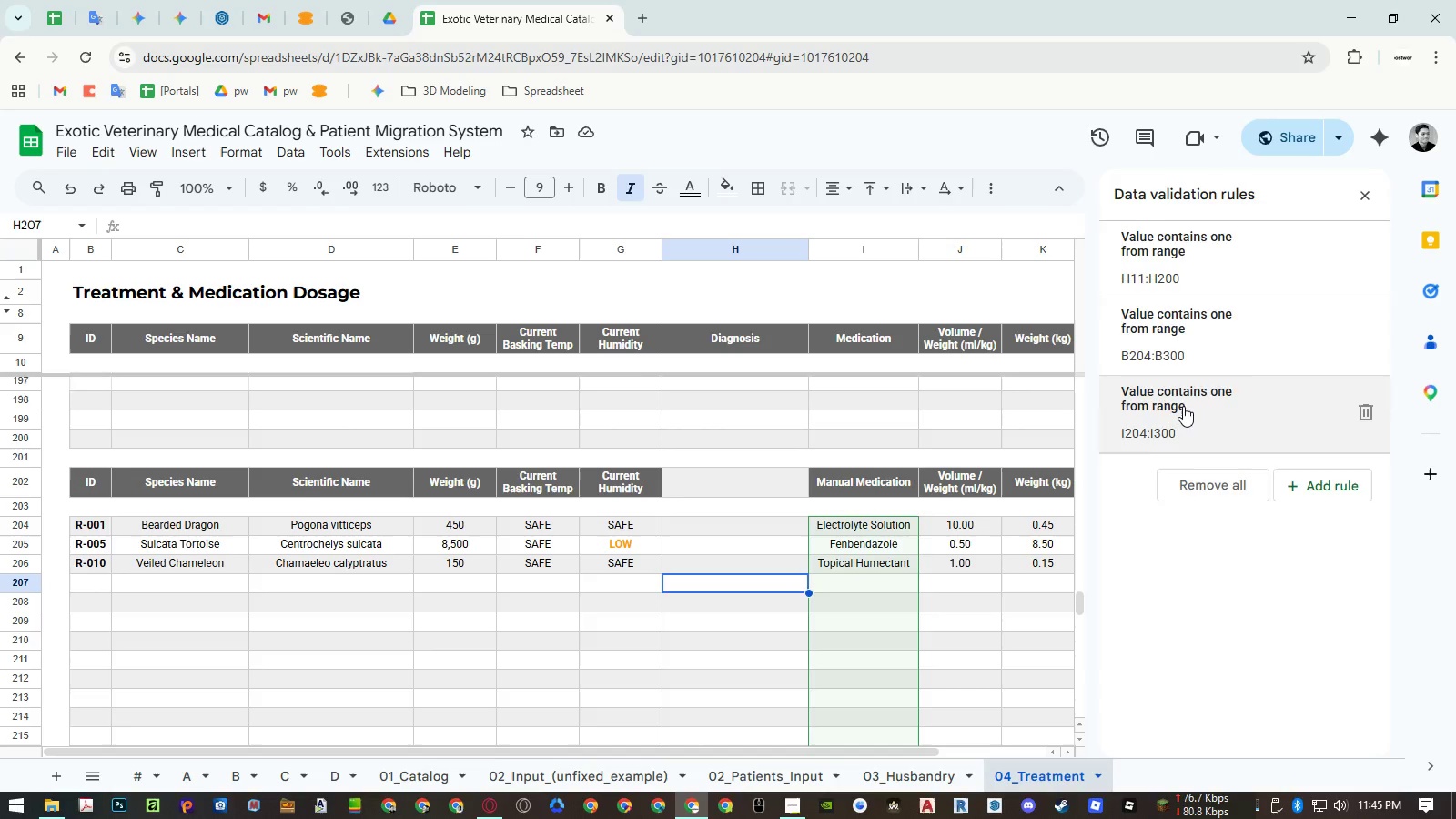 
left_click([1183, 406])
 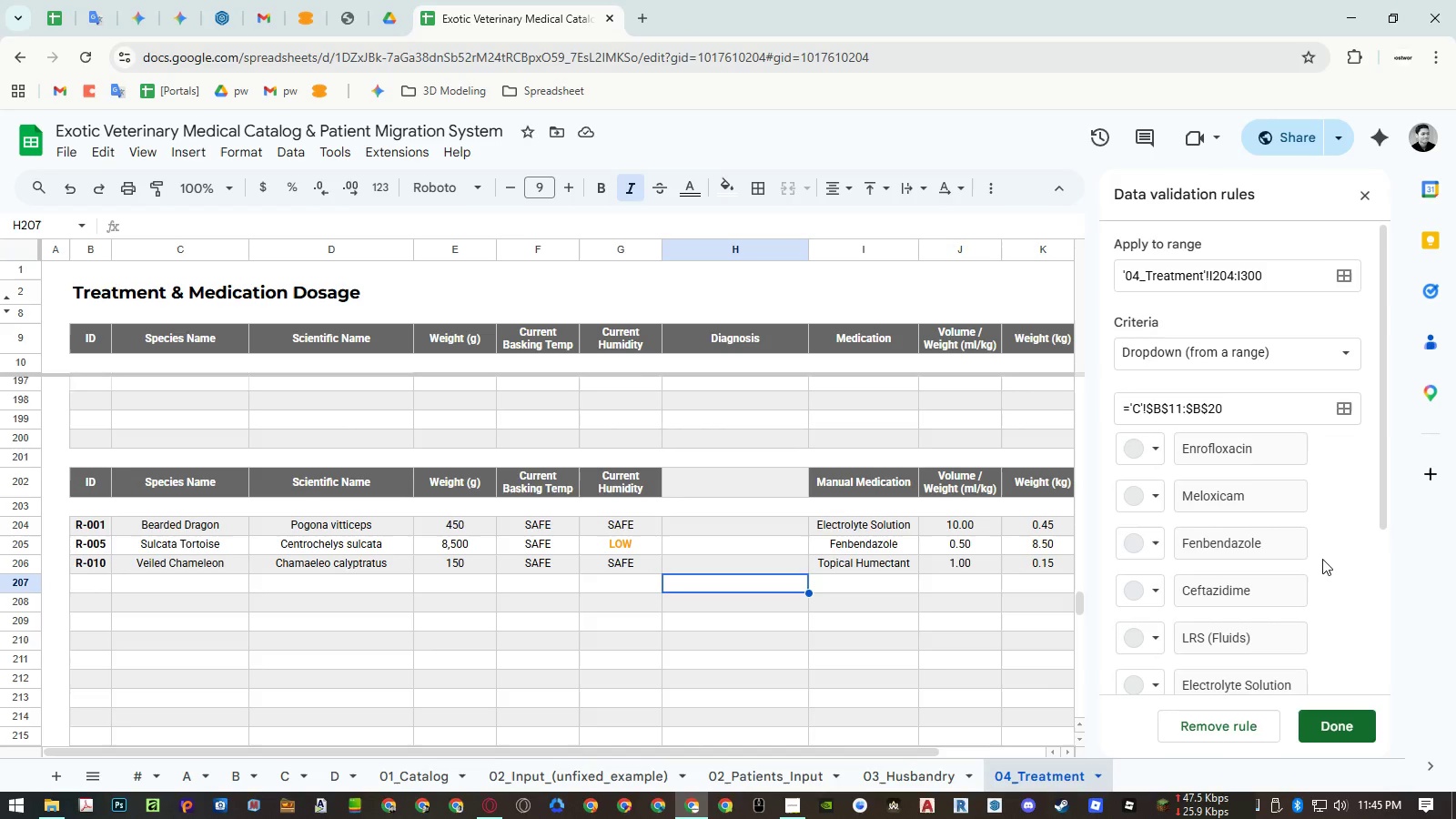 
scroll: coordinate [1323, 561], scroll_direction: down, amount: 8.0
 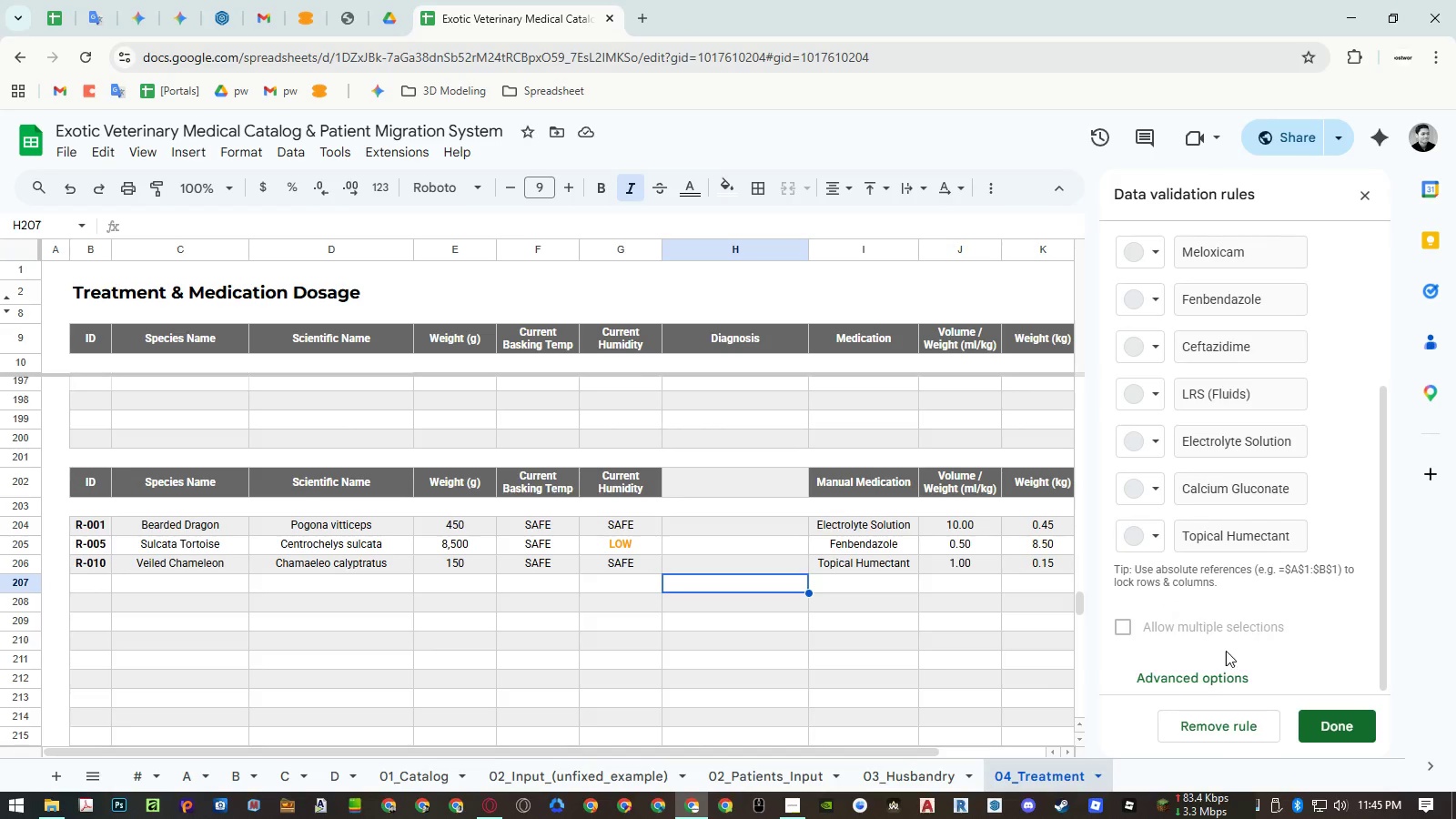 
left_click([1221, 663])
 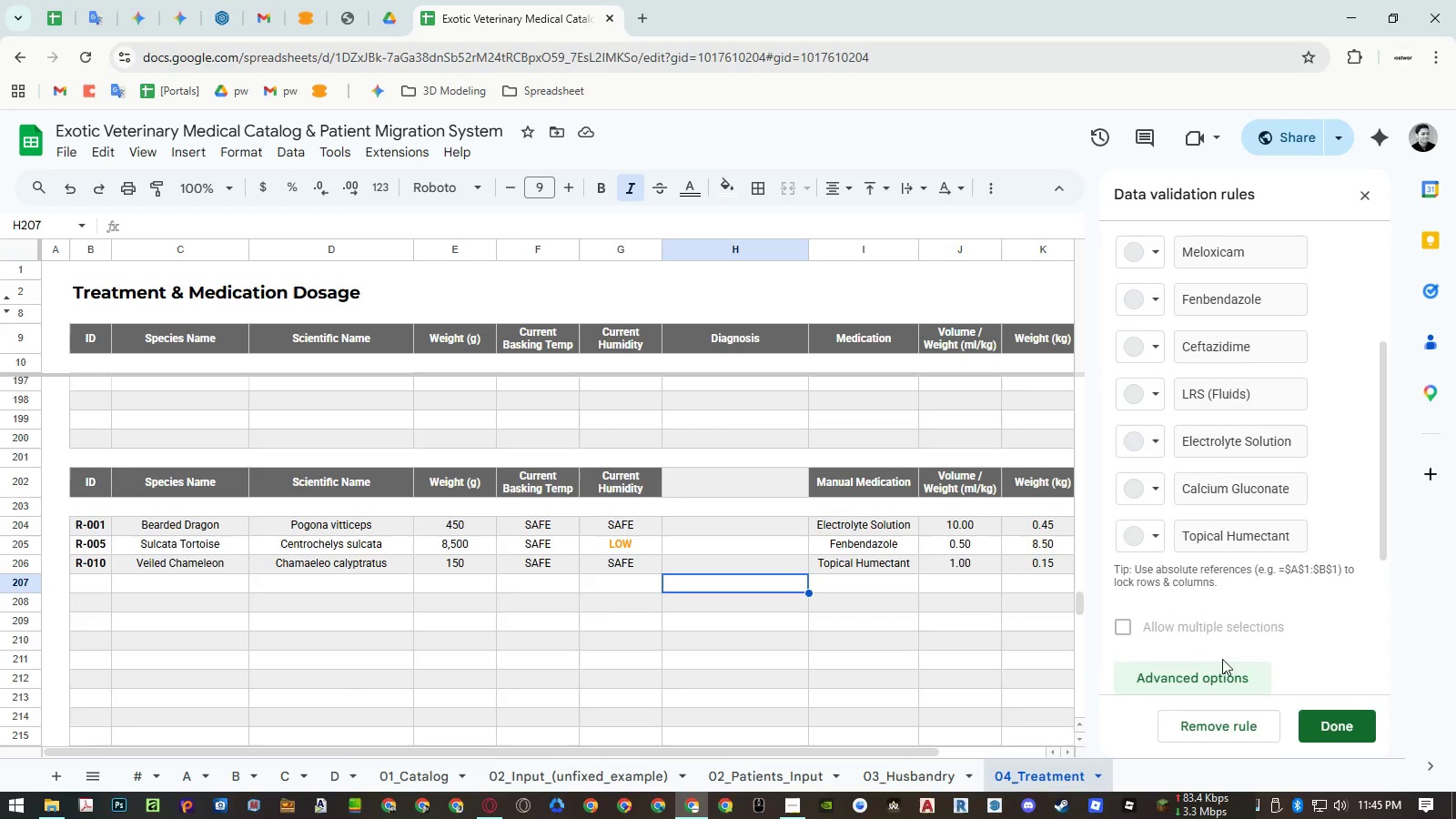 
scroll: coordinate [1227, 649], scroll_direction: down, amount: 5.0
 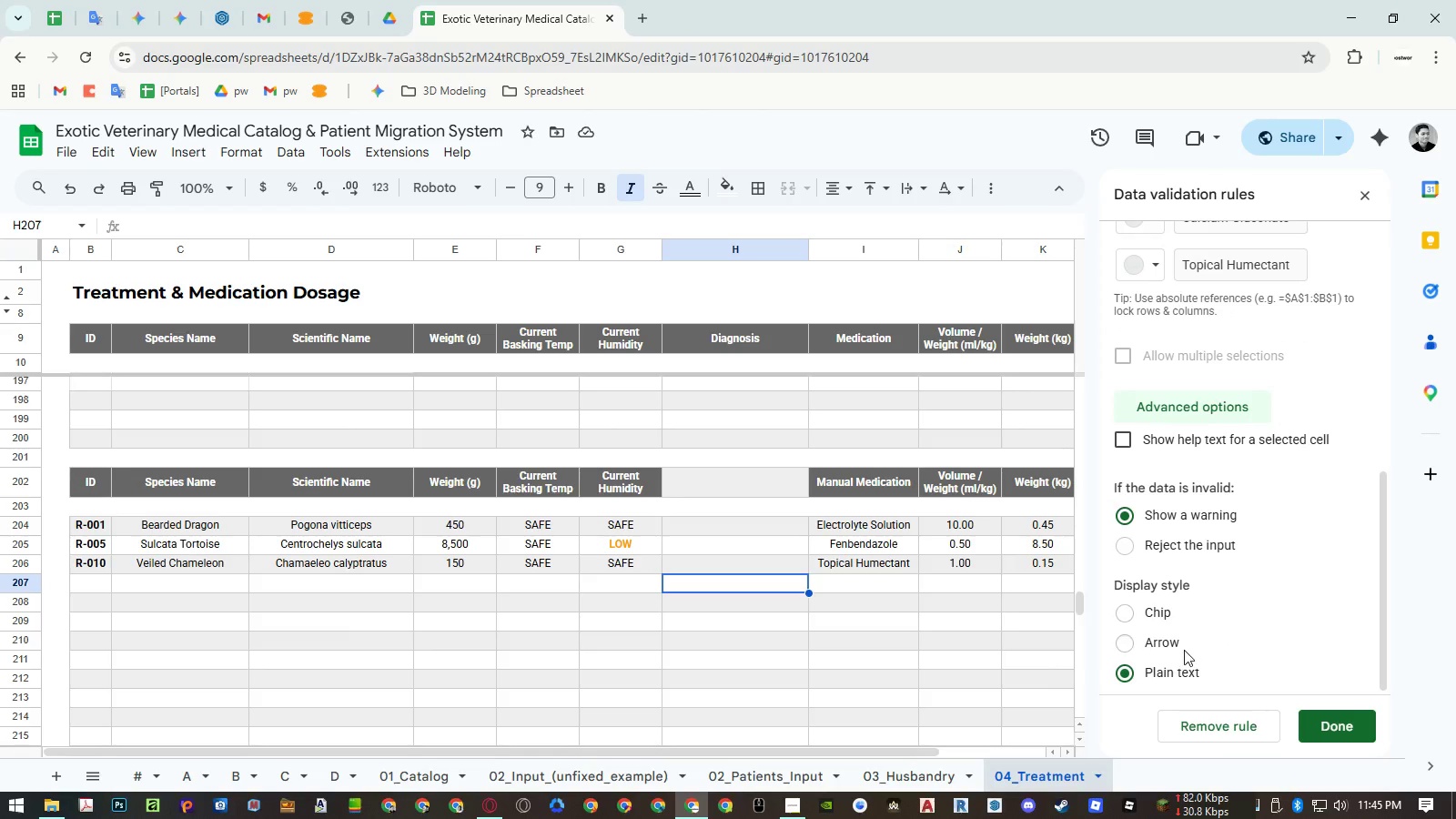 
left_click([1163, 644])
 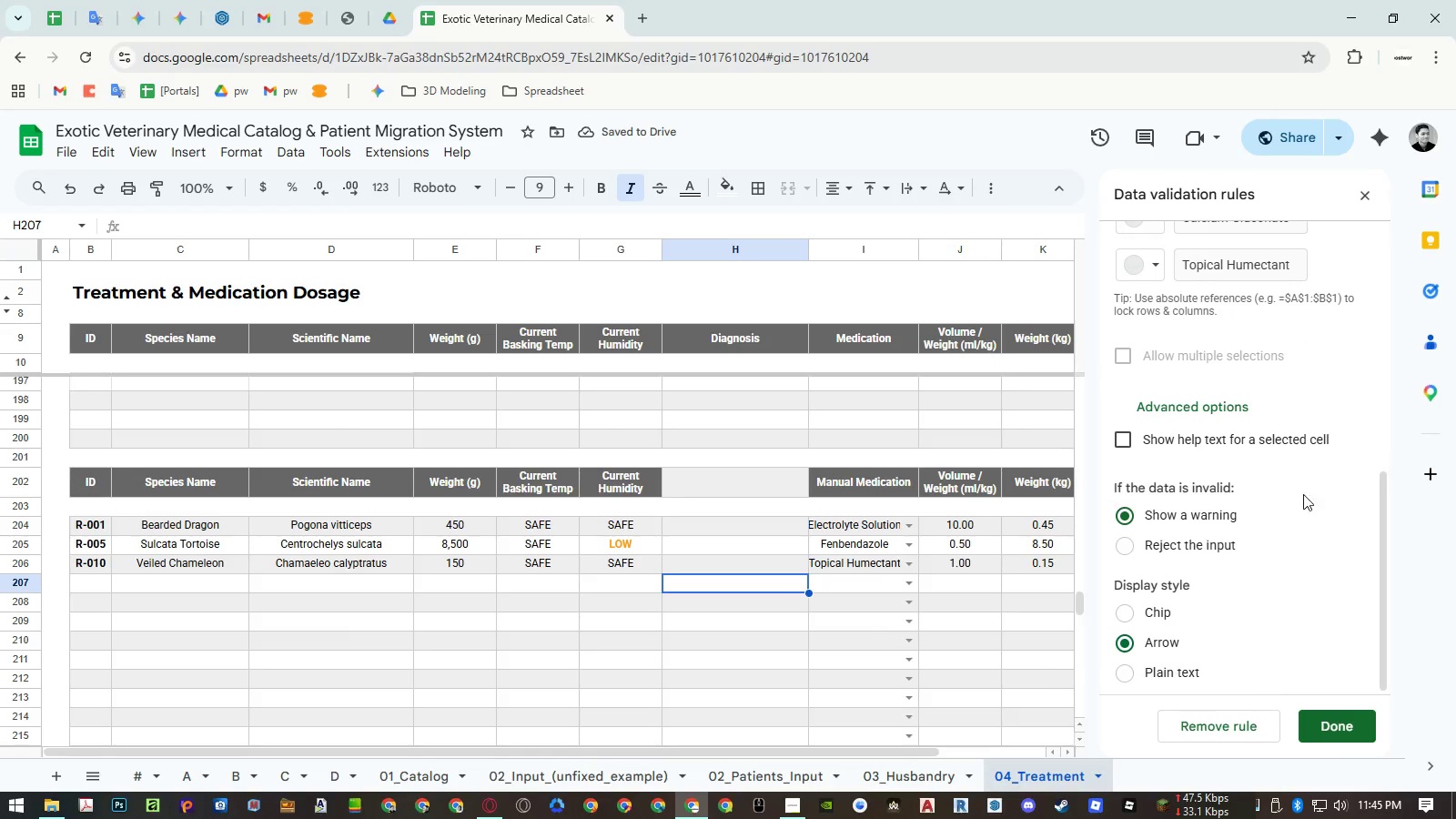 
wait(5.83)
 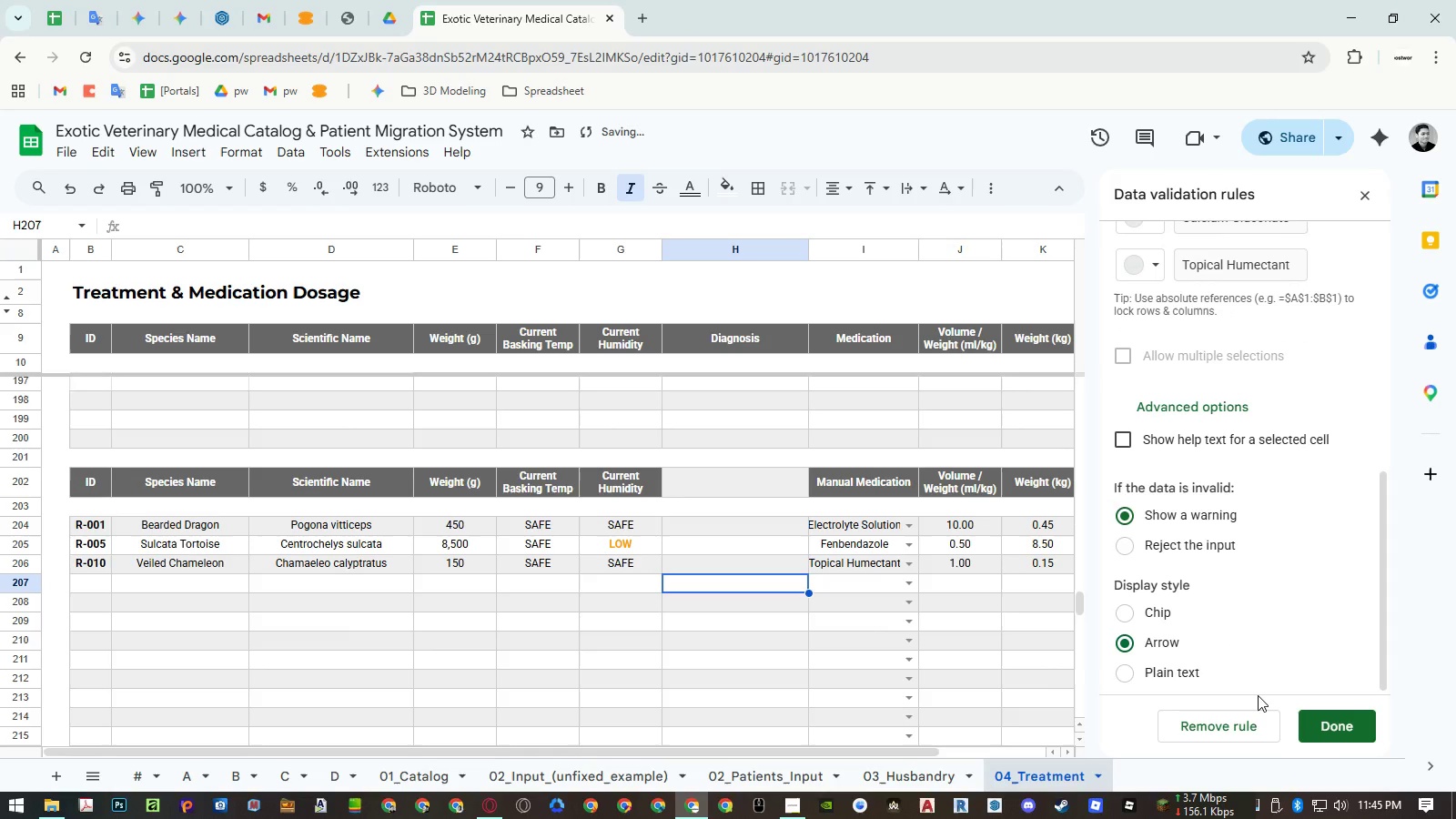 
left_click([1306, 726])
 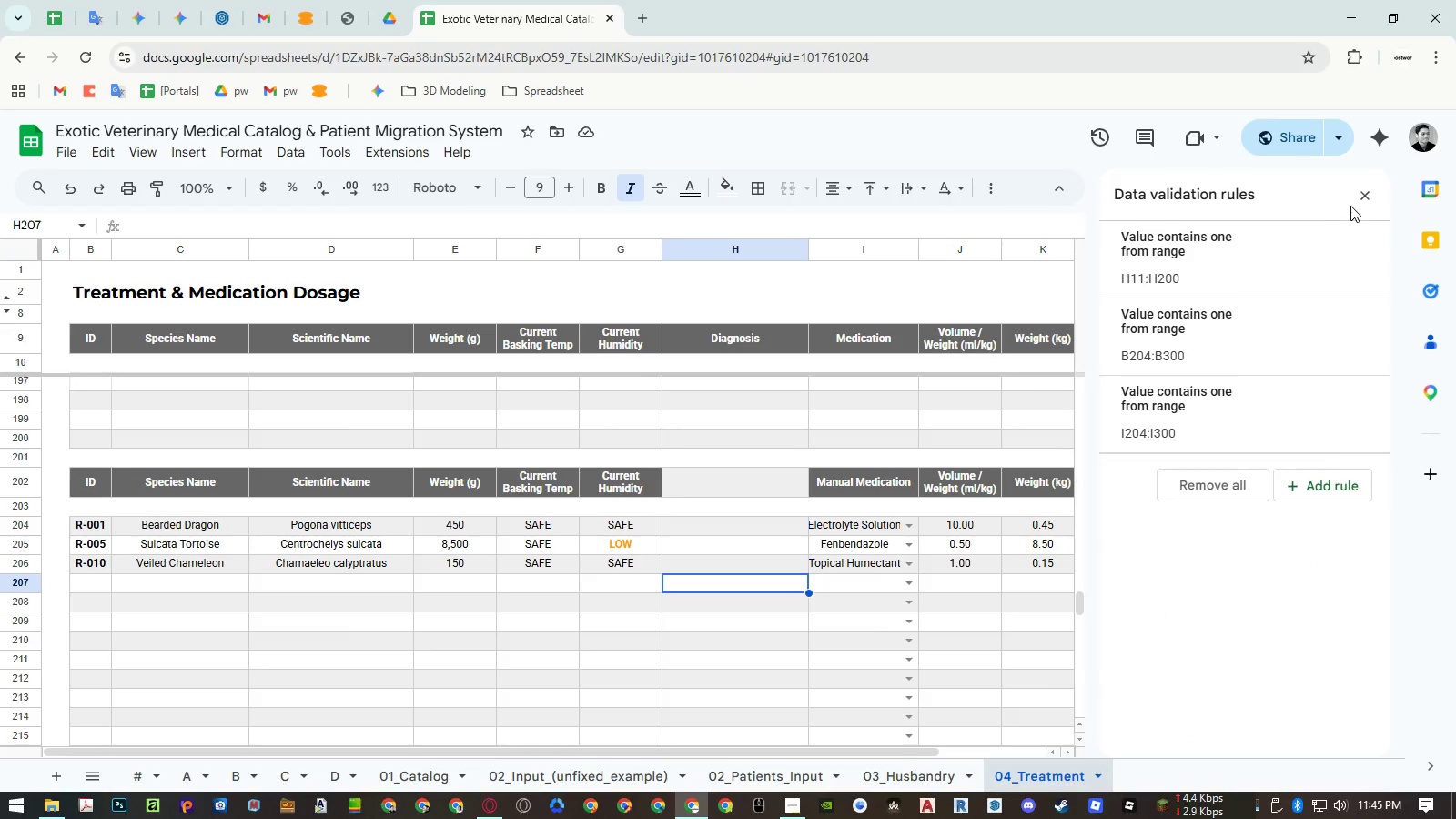 
left_click([1360, 200])
 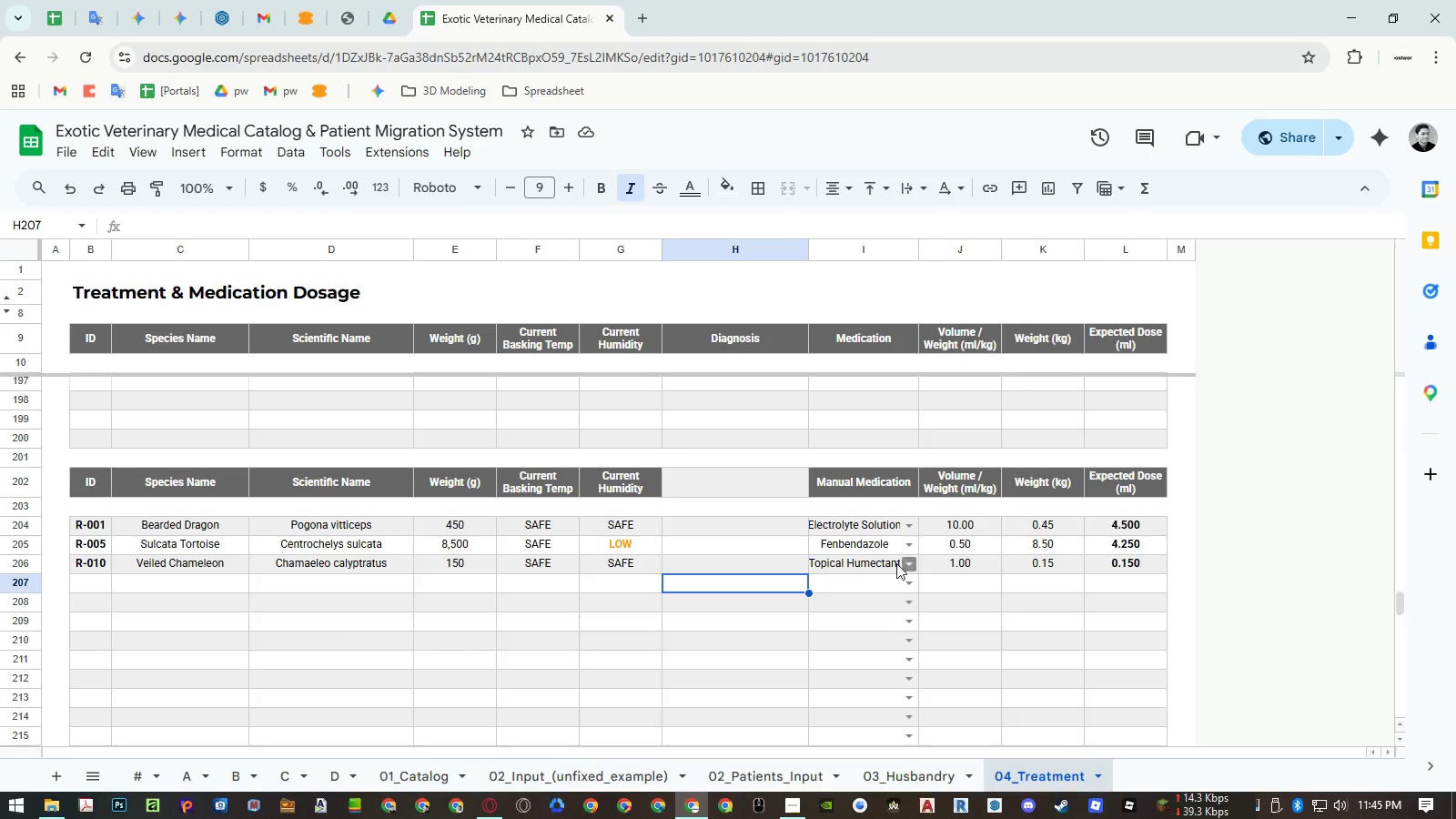 
left_click([848, 581])
 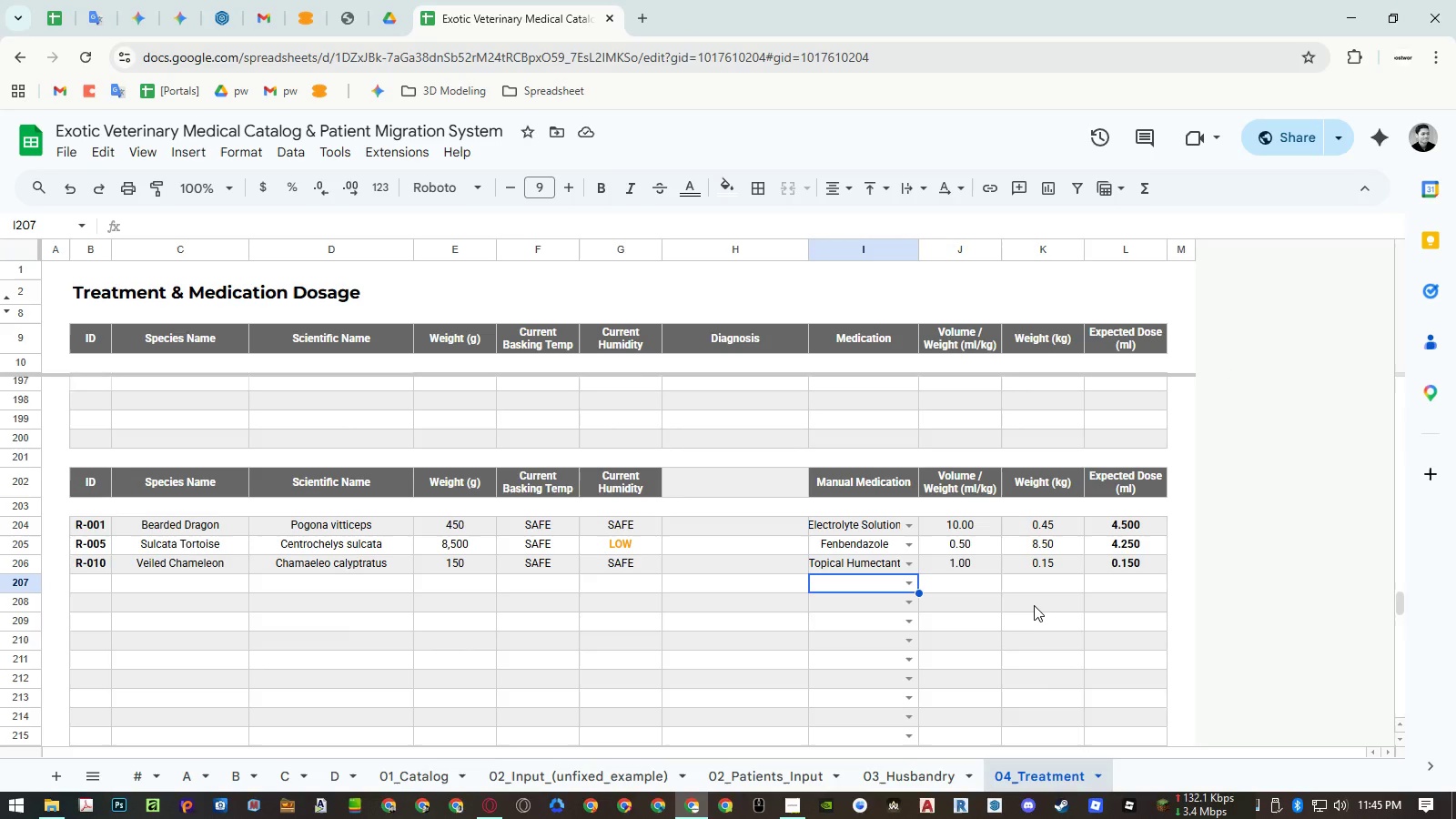 
hold_key(key=ControlLeft, duration=0.84)
 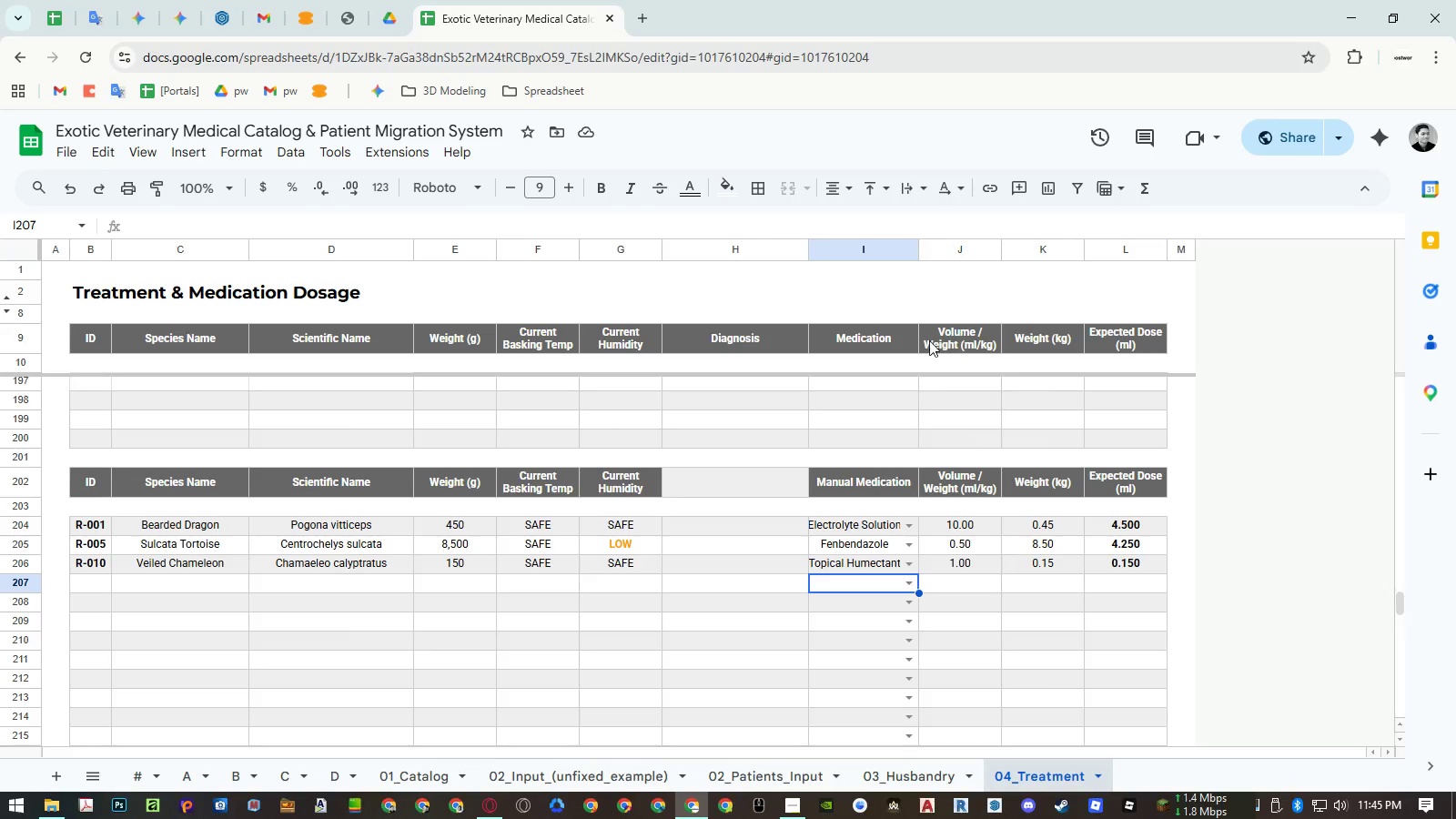 
right_click([865, 243])
 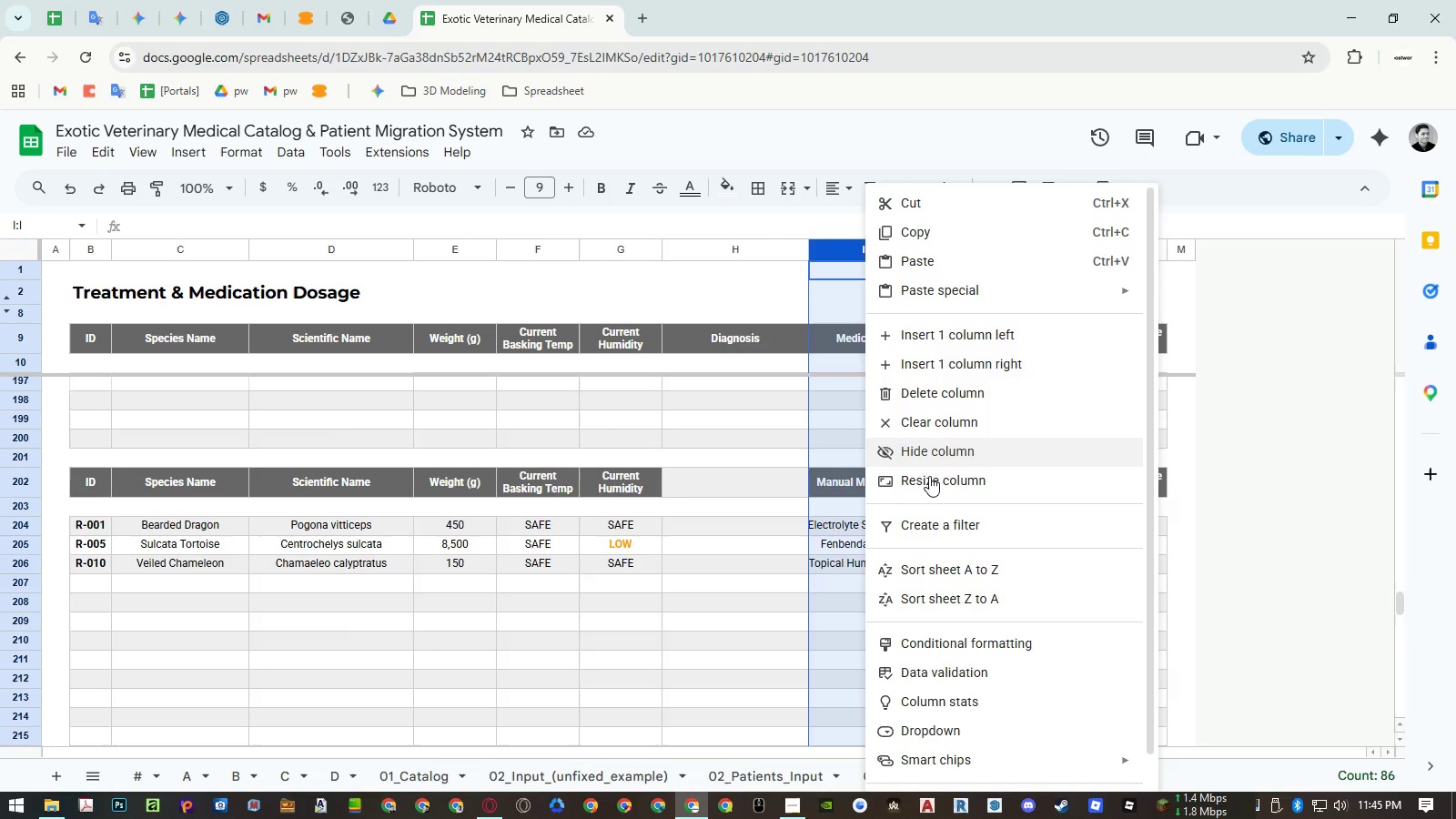 
left_click([930, 485])
 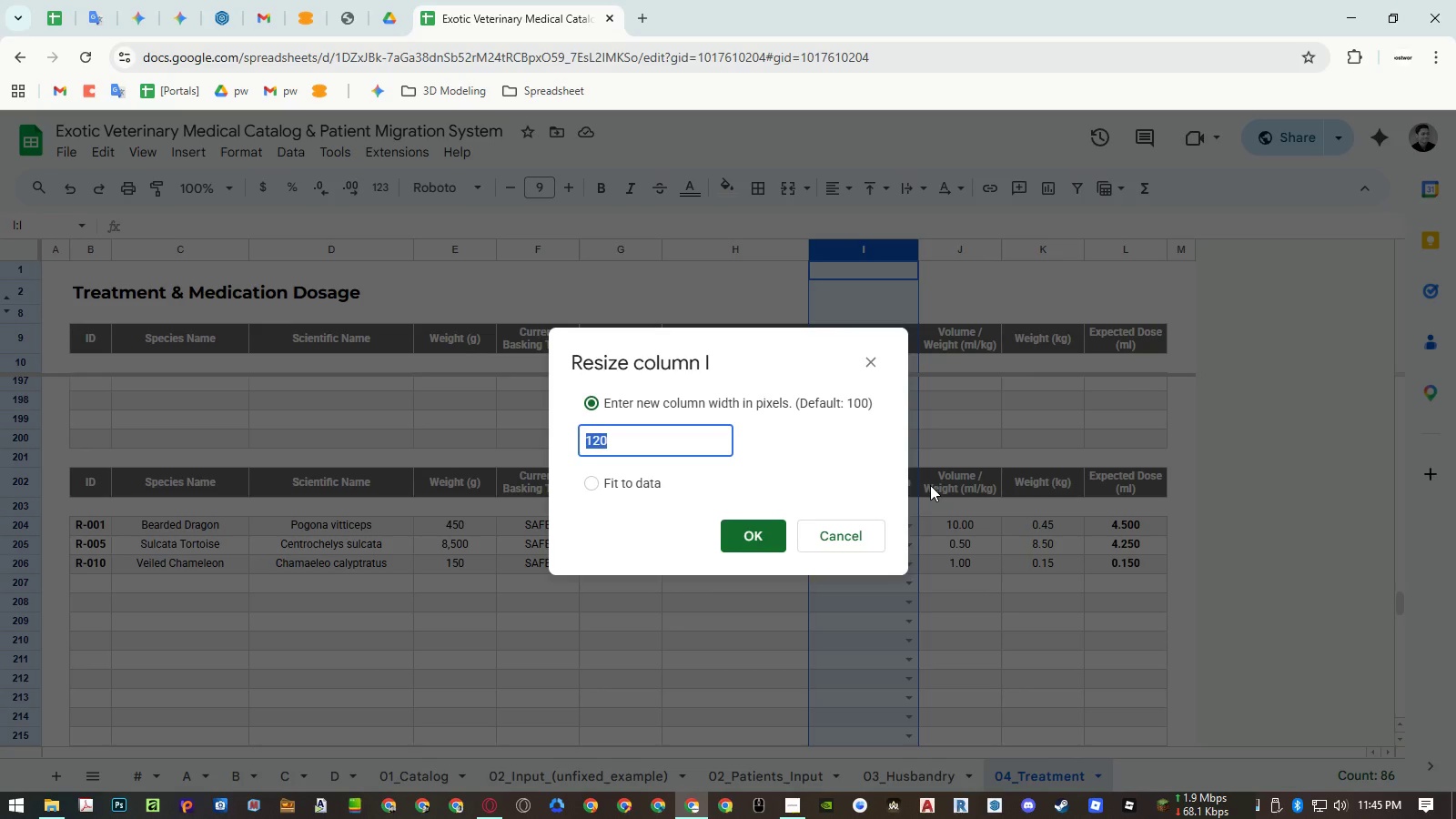 
key(Numpad1)
 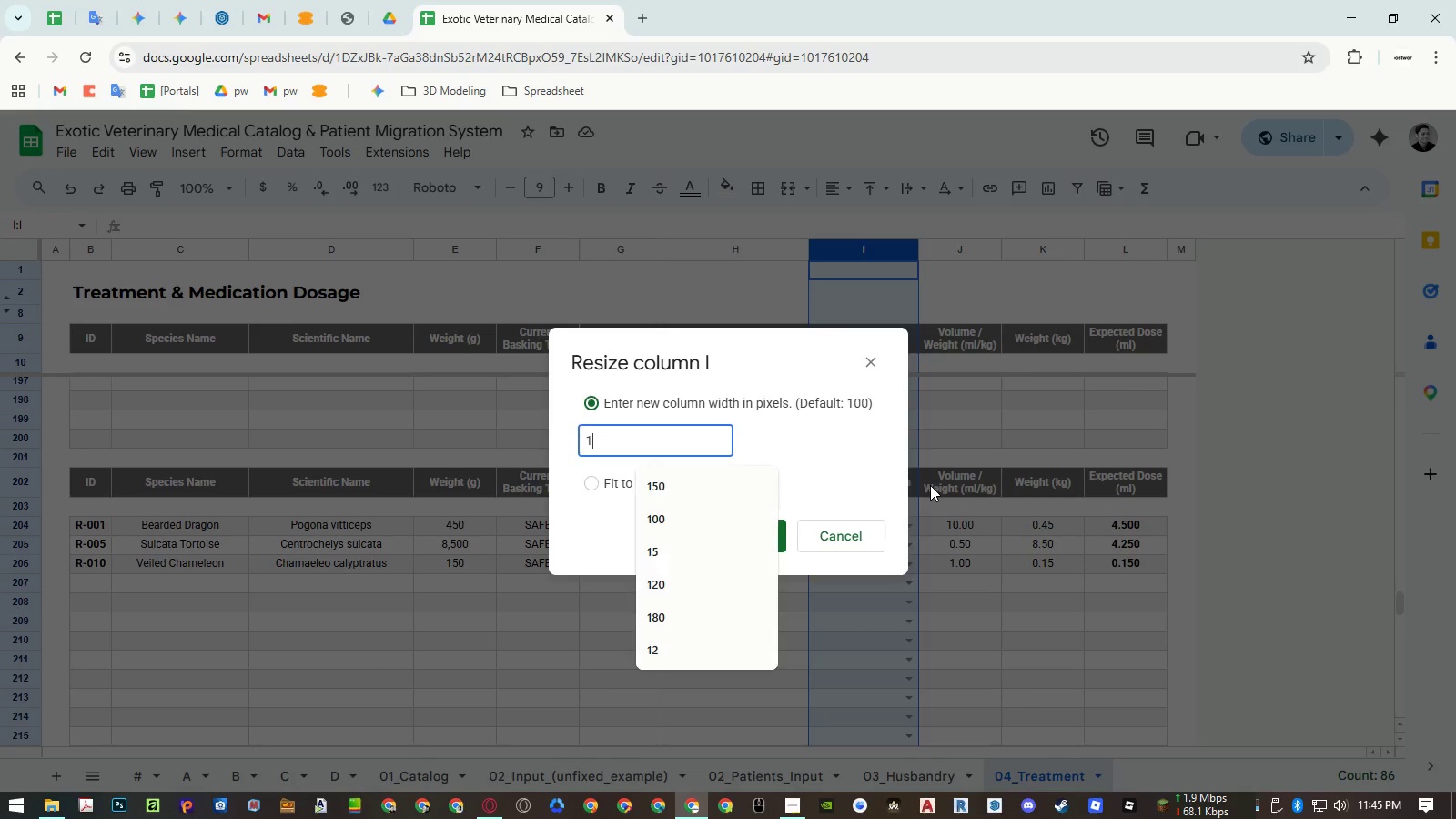 
key(Numpad3)
 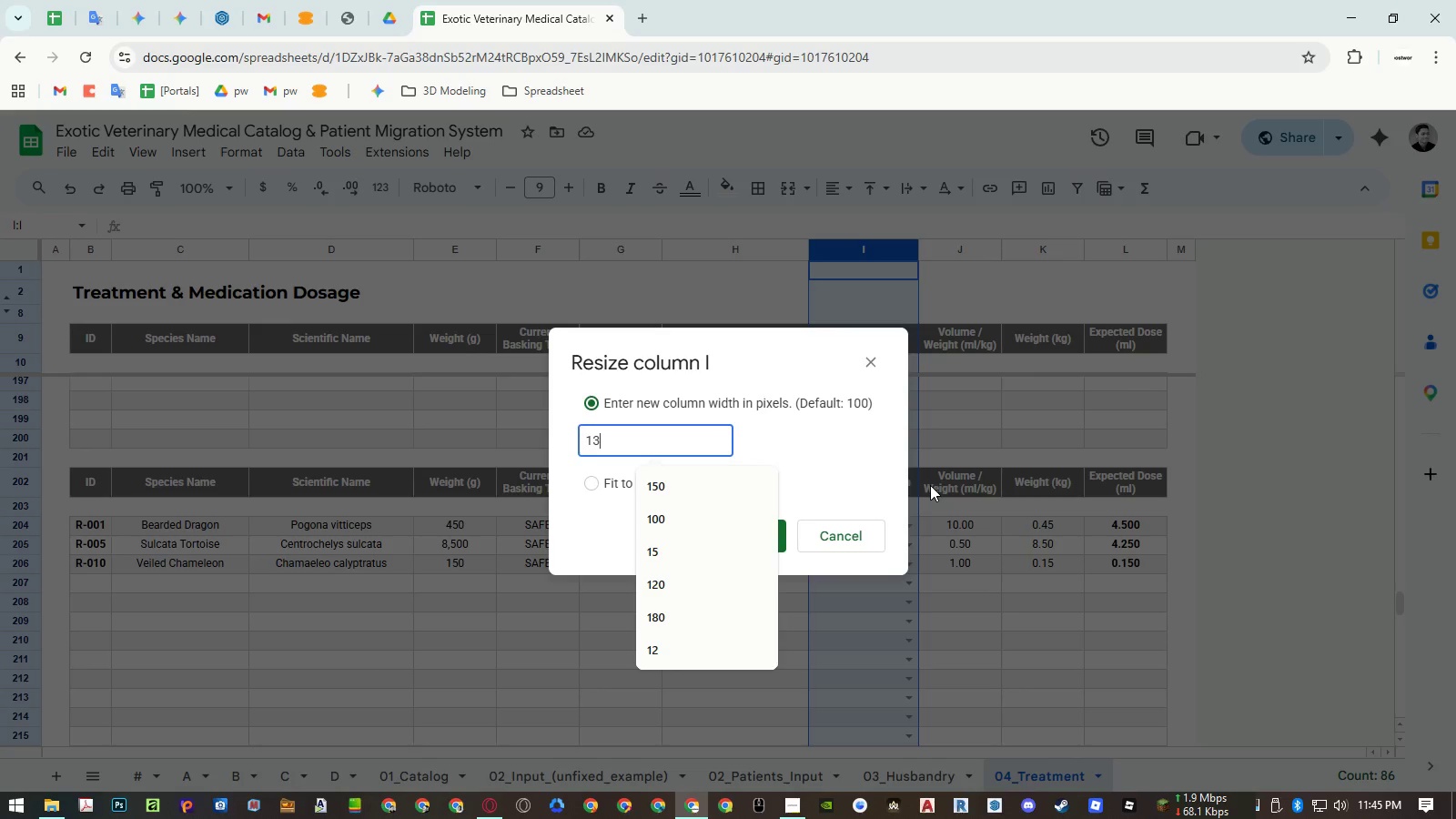 
key(Numpad0)
 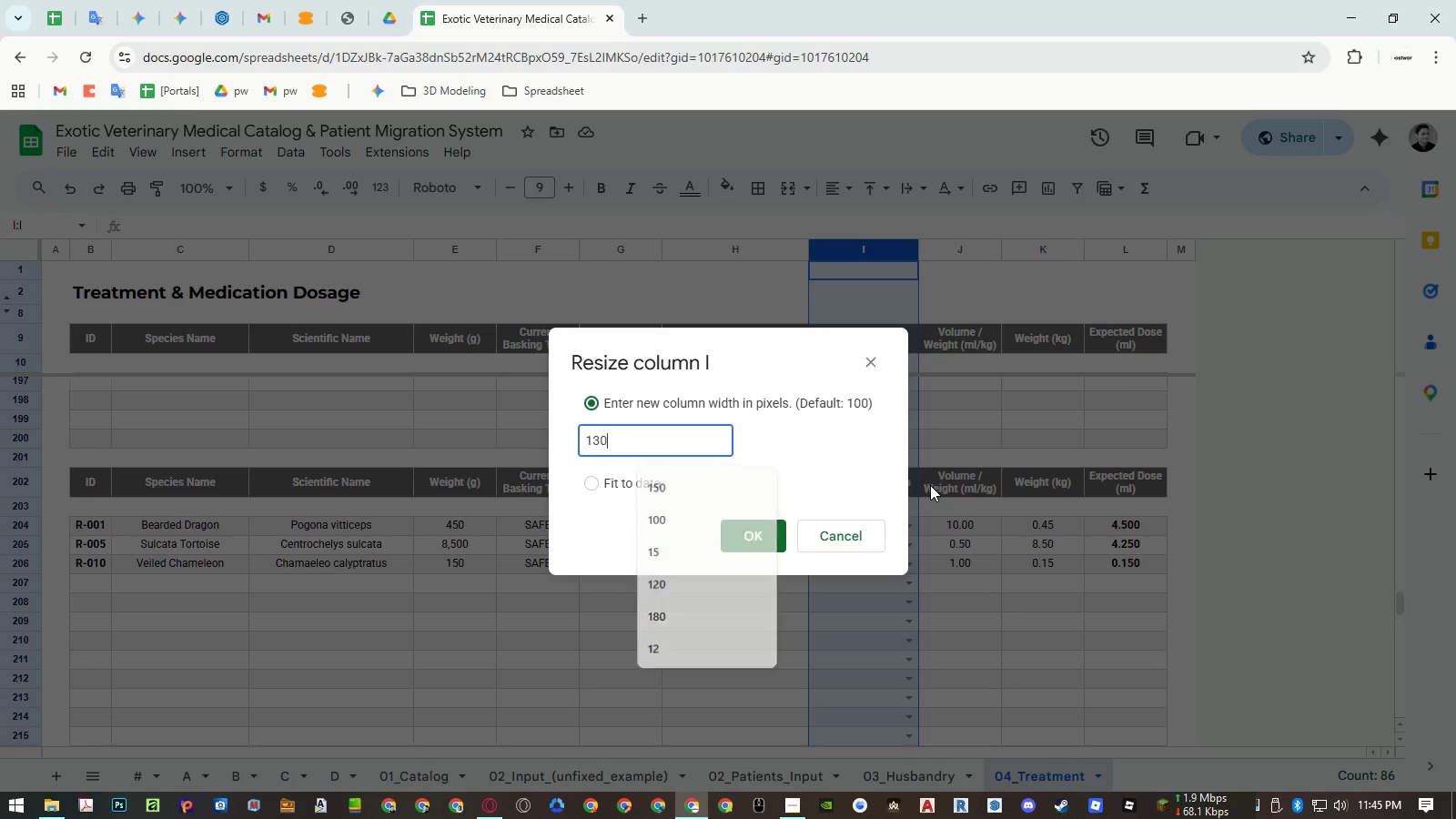 
key(NumpadEnter)
 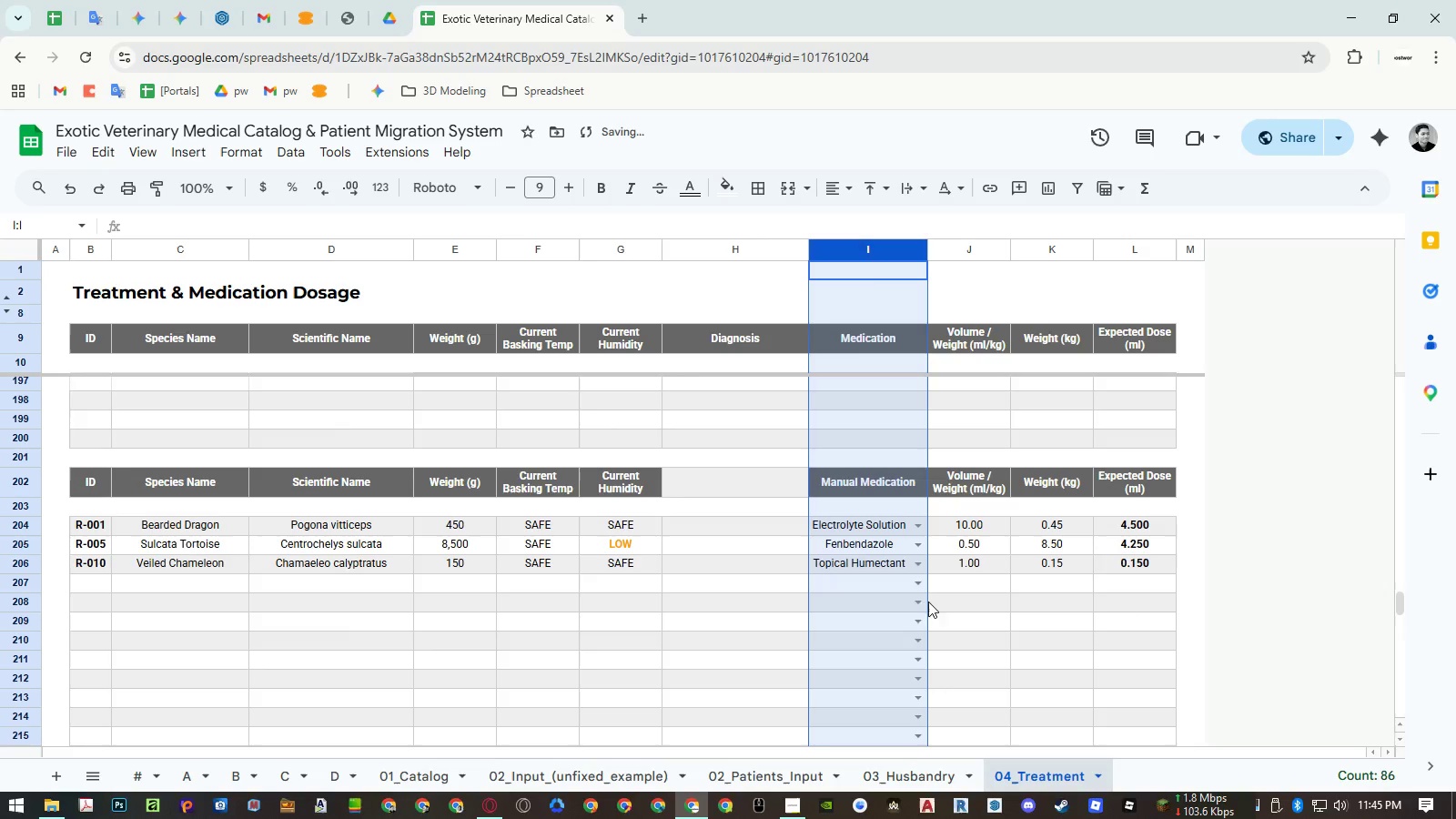 
left_click([922, 602])
 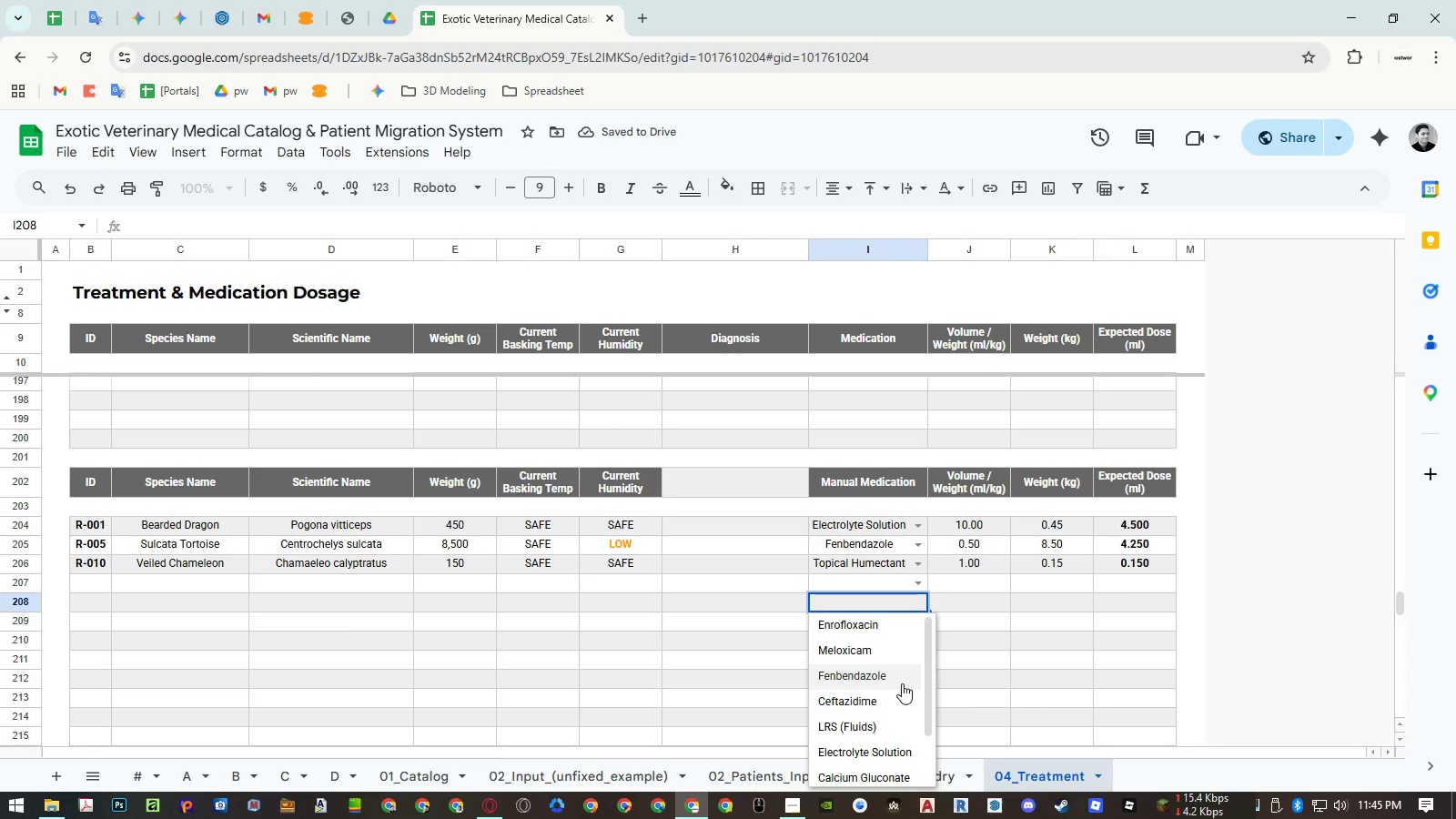 
scroll: coordinate [915, 701], scroll_direction: down, amount: 1.0
 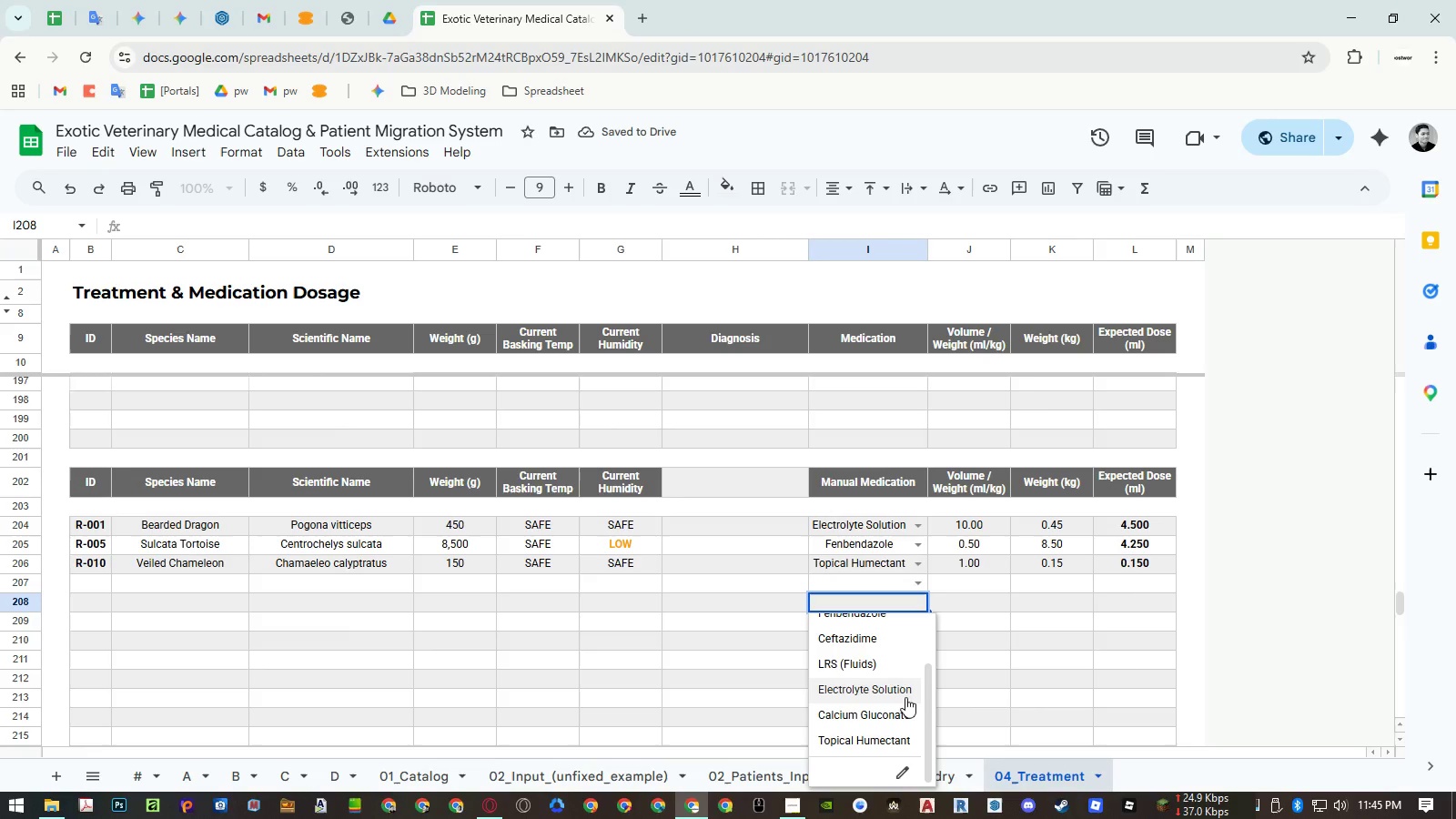 
left_click([900, 693])
 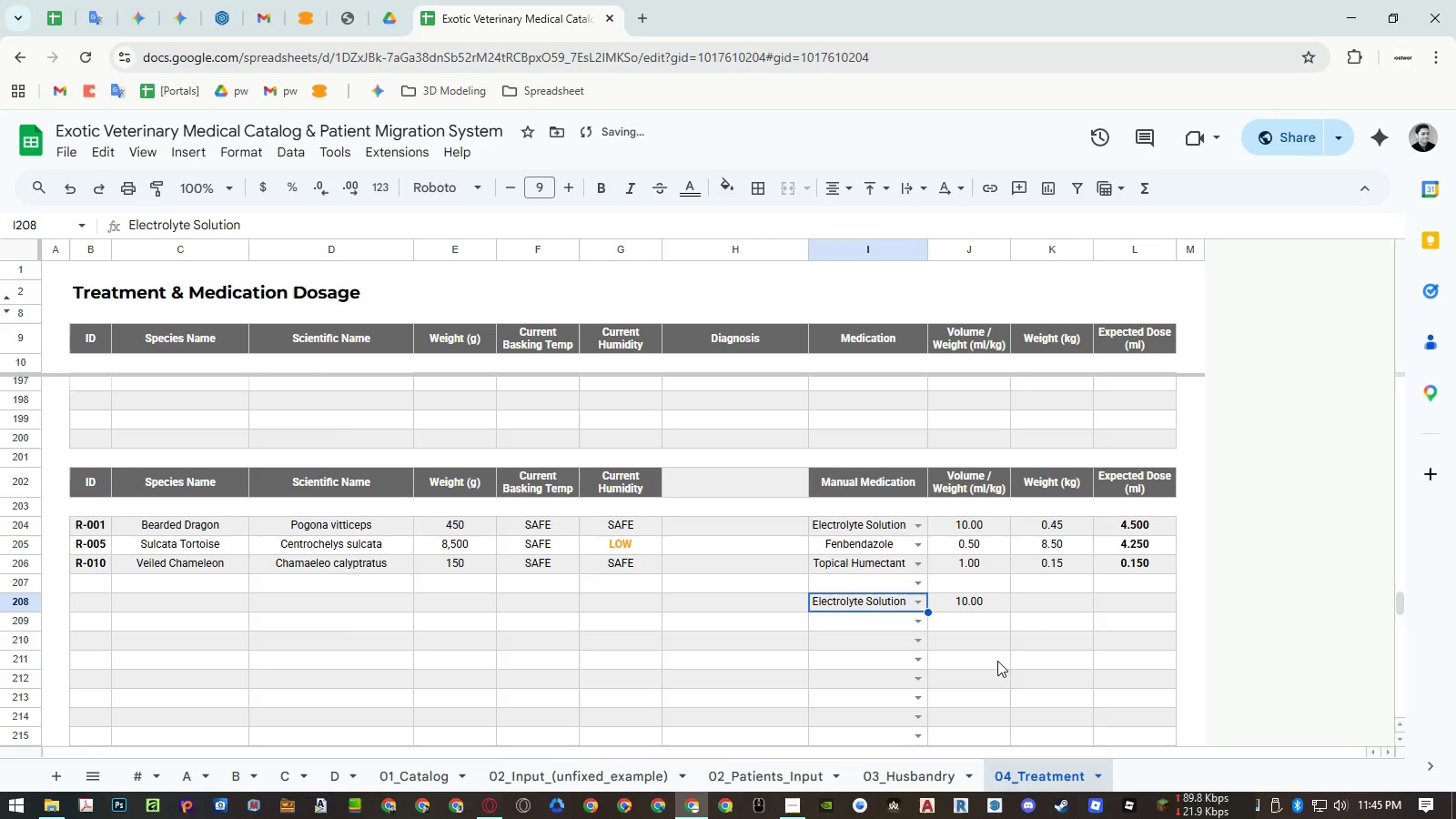 
left_click([1020, 652])
 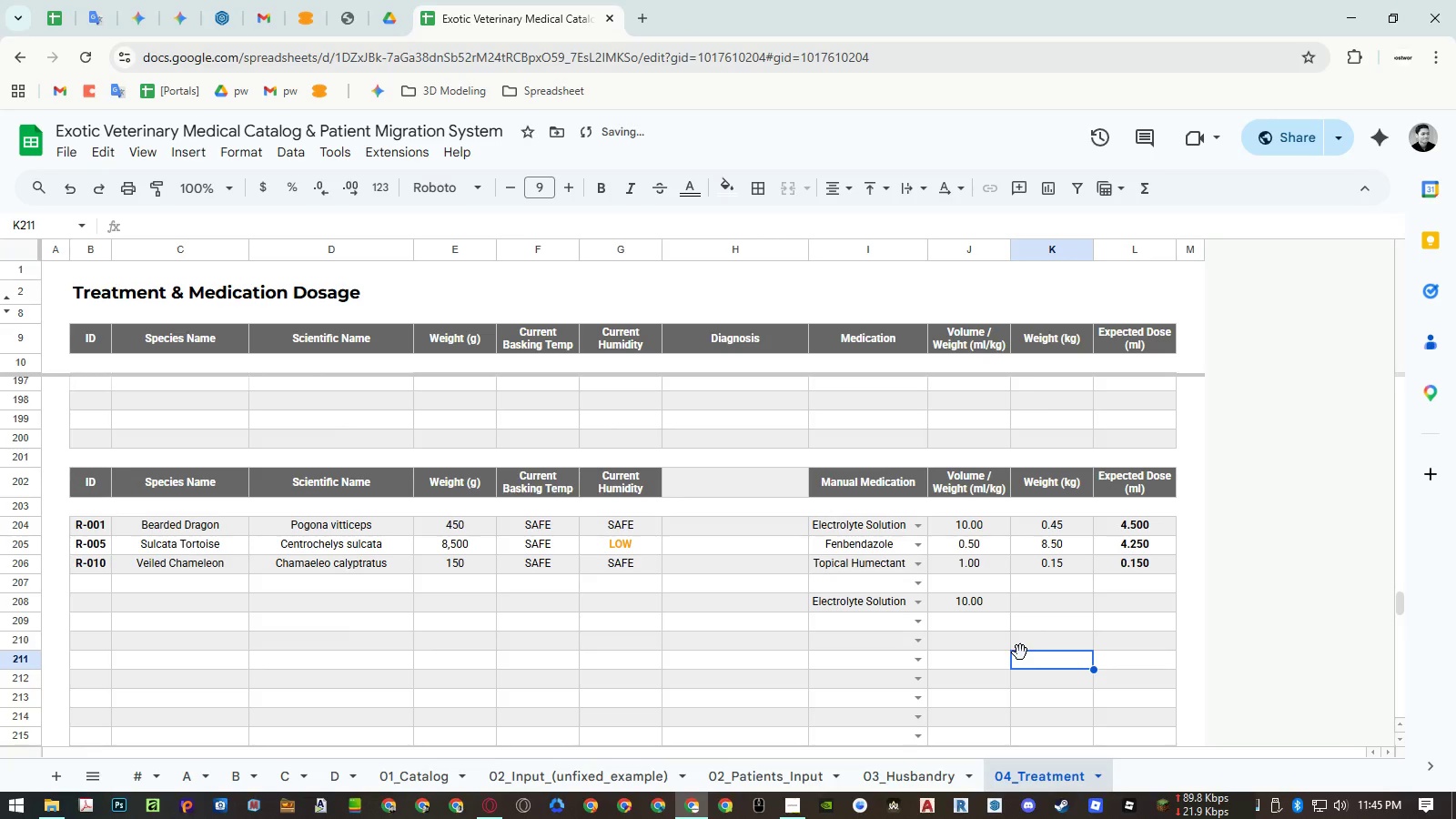 
key(Control+Z)
 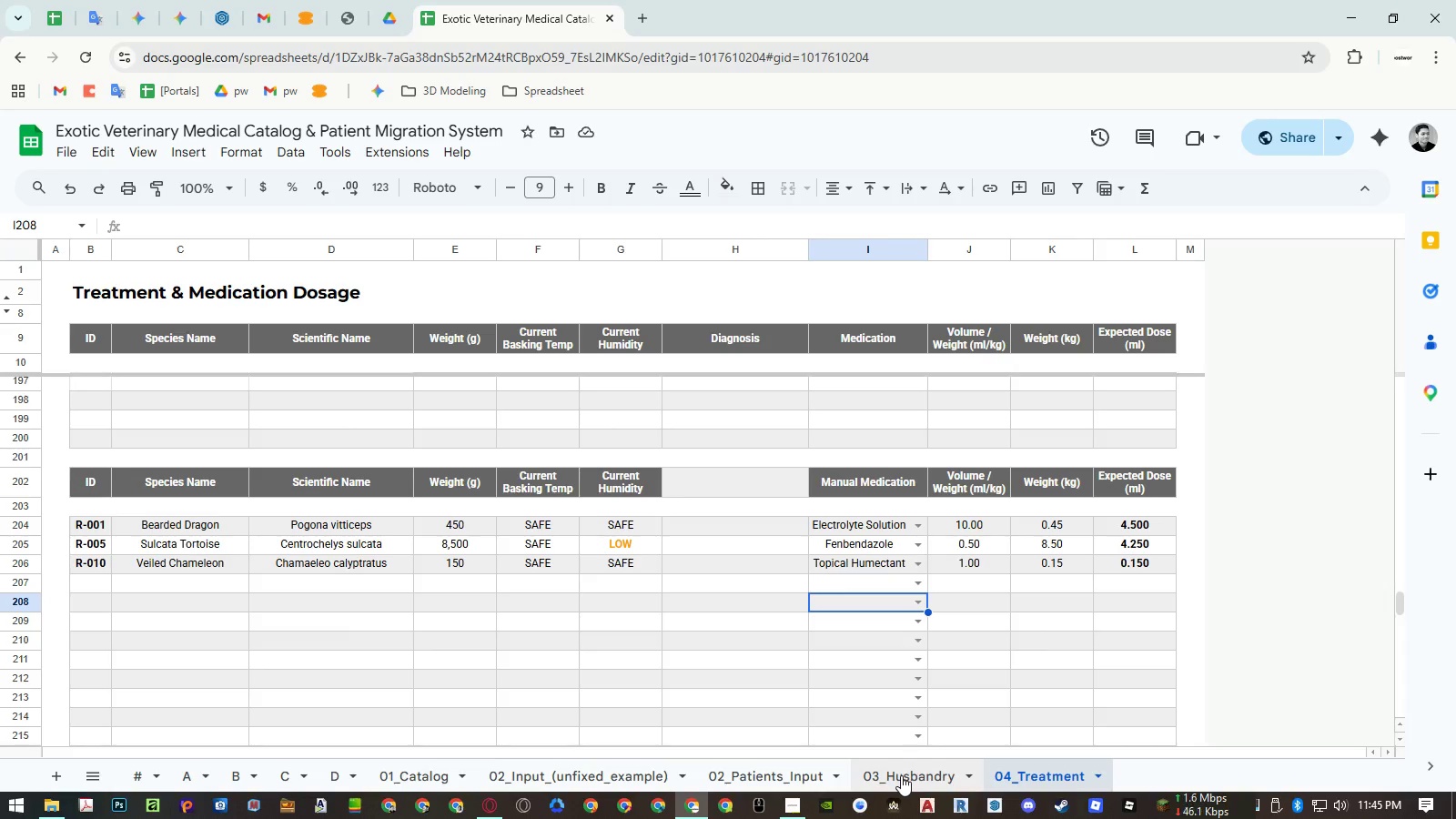 
wait(7.39)
 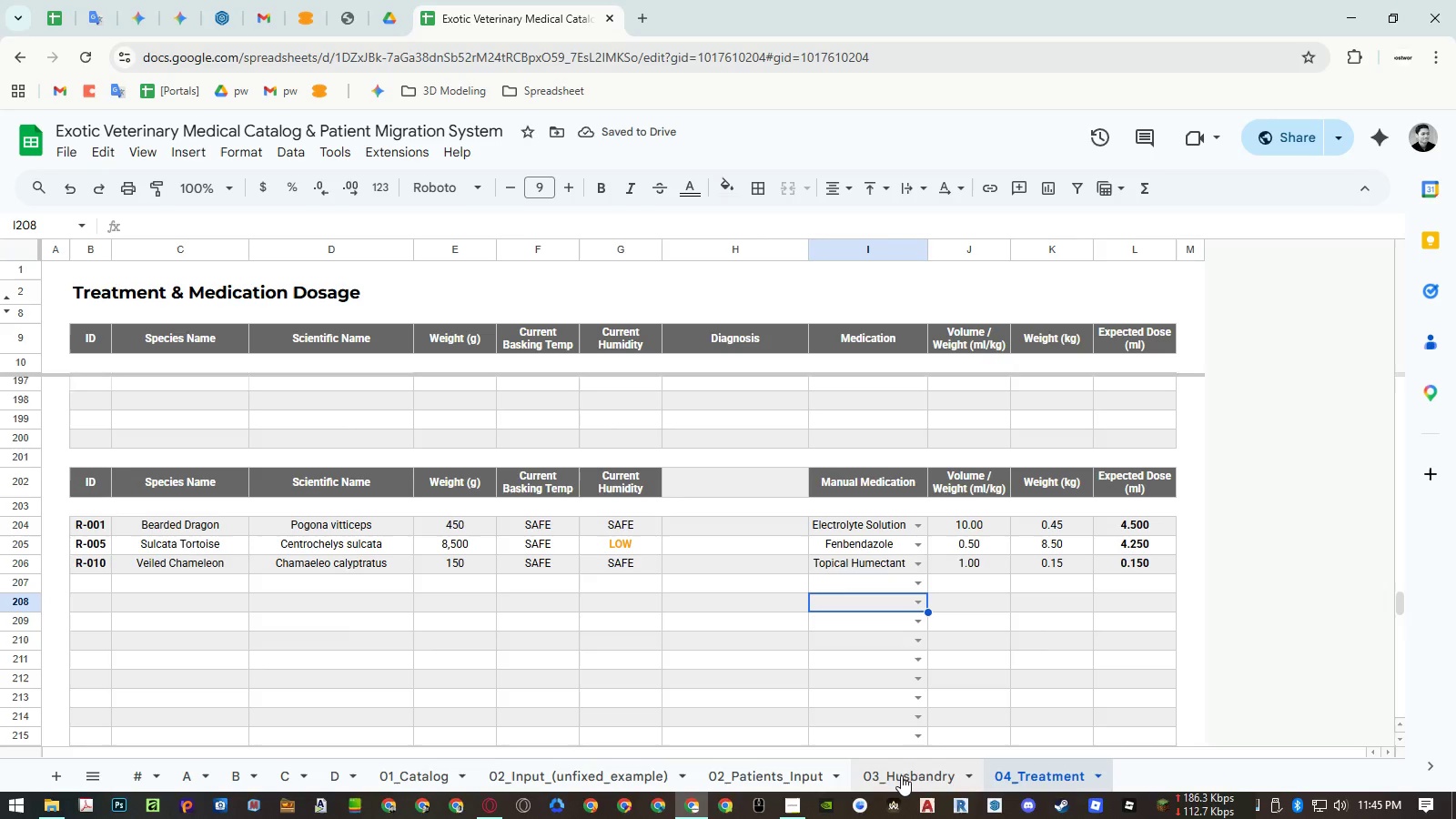 
left_click([901, 775])
 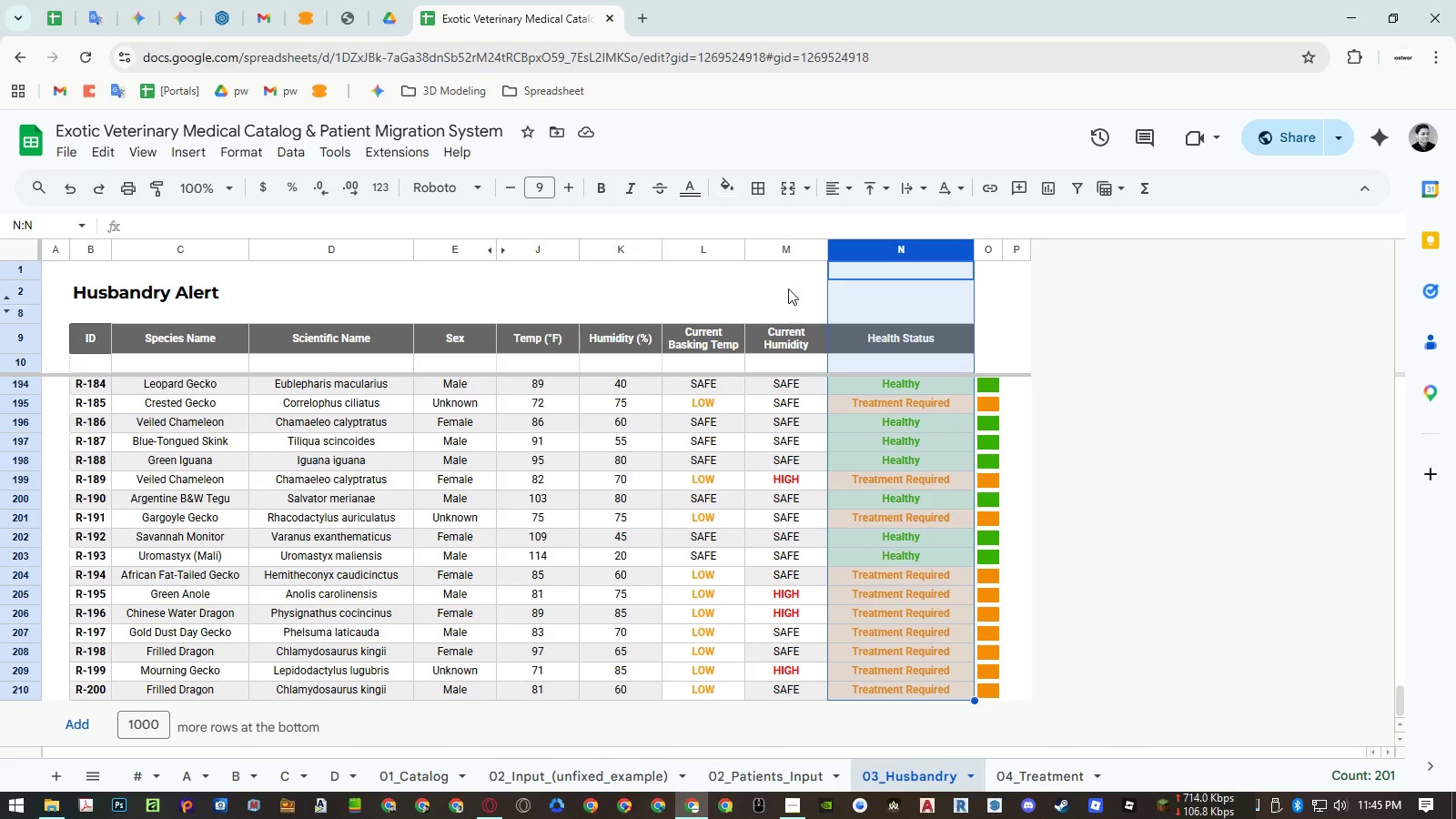 
right_click([782, 248])
 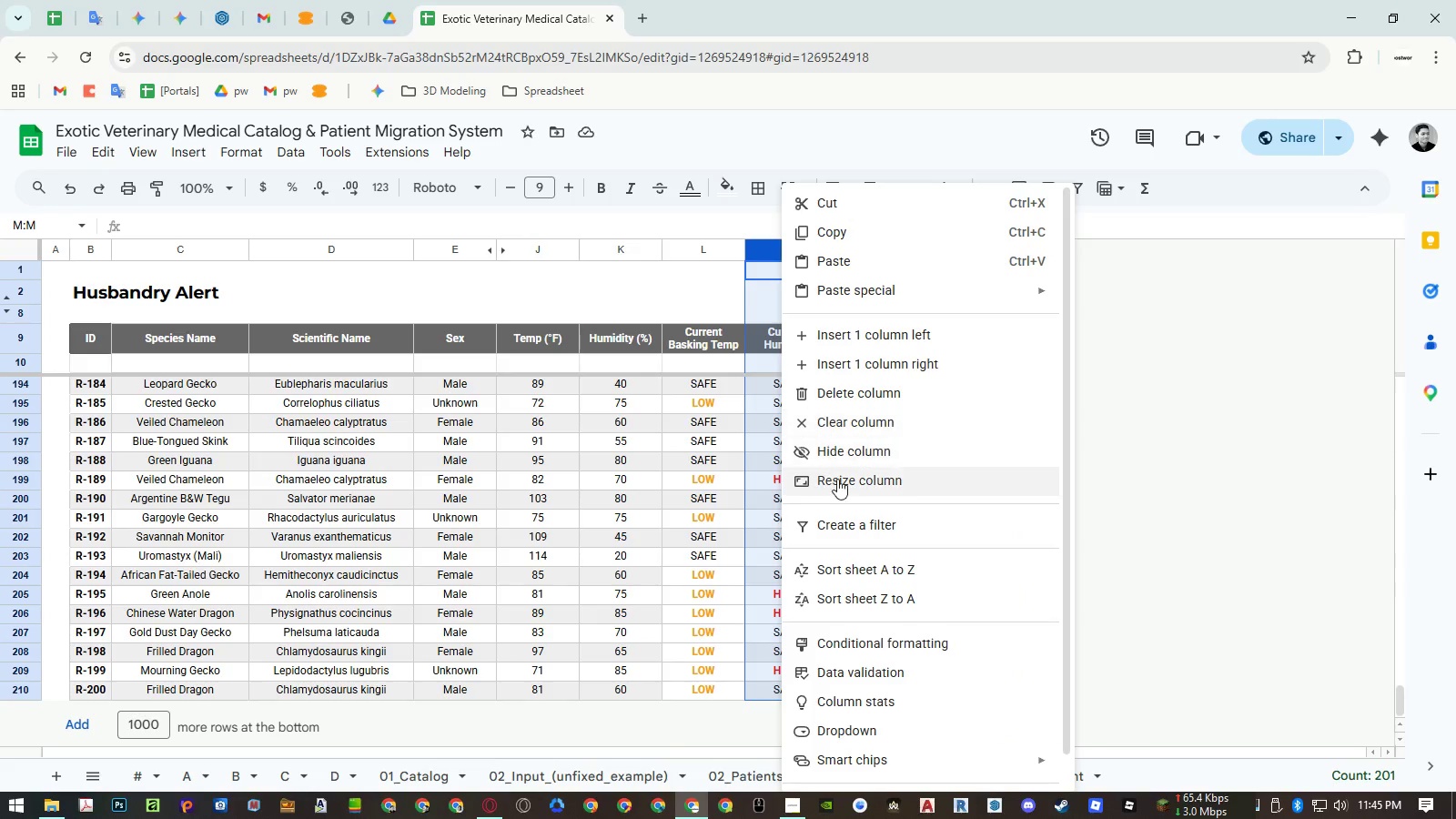 
left_click([837, 480])
 